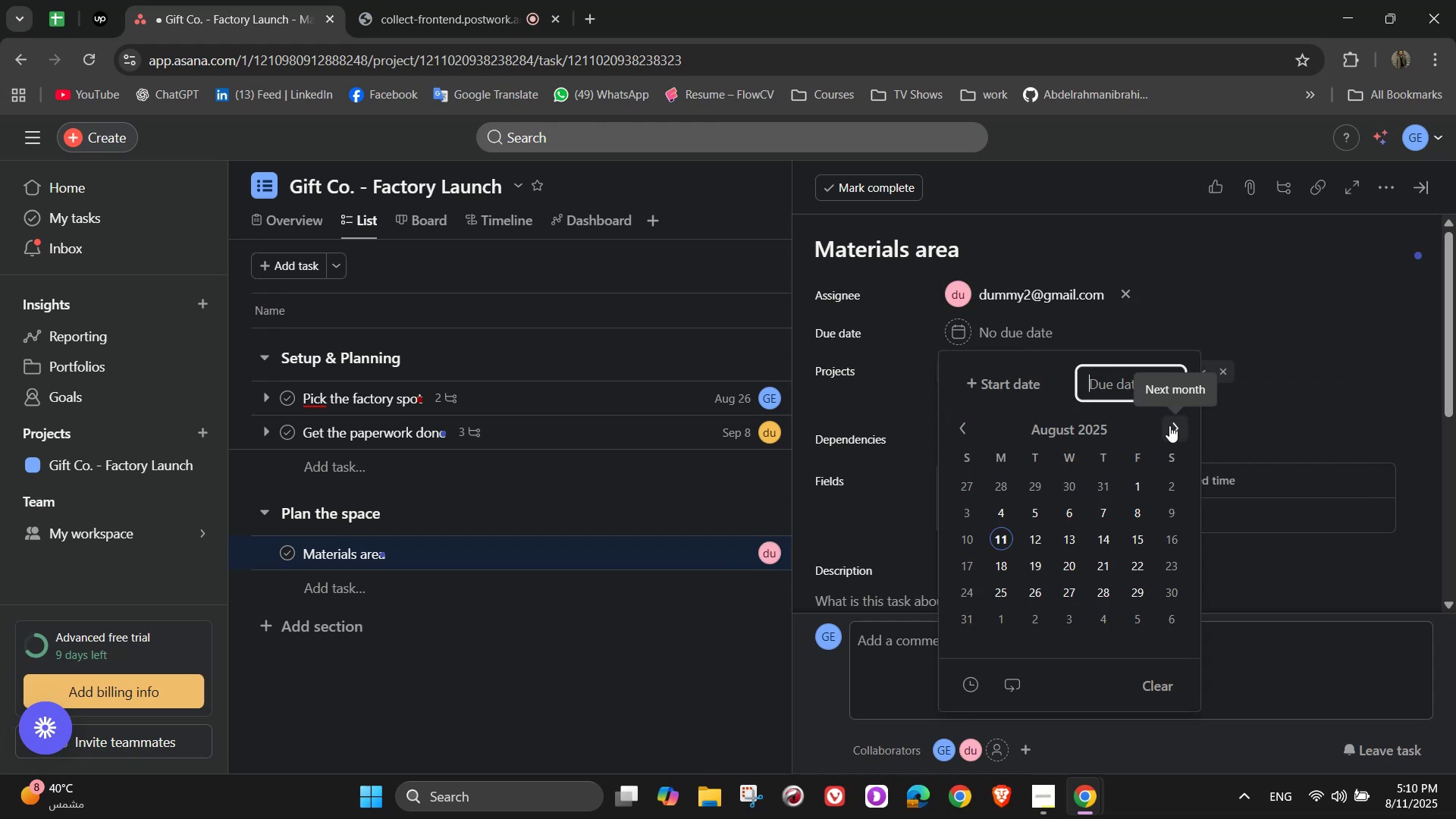 
left_click([1172, 425])
 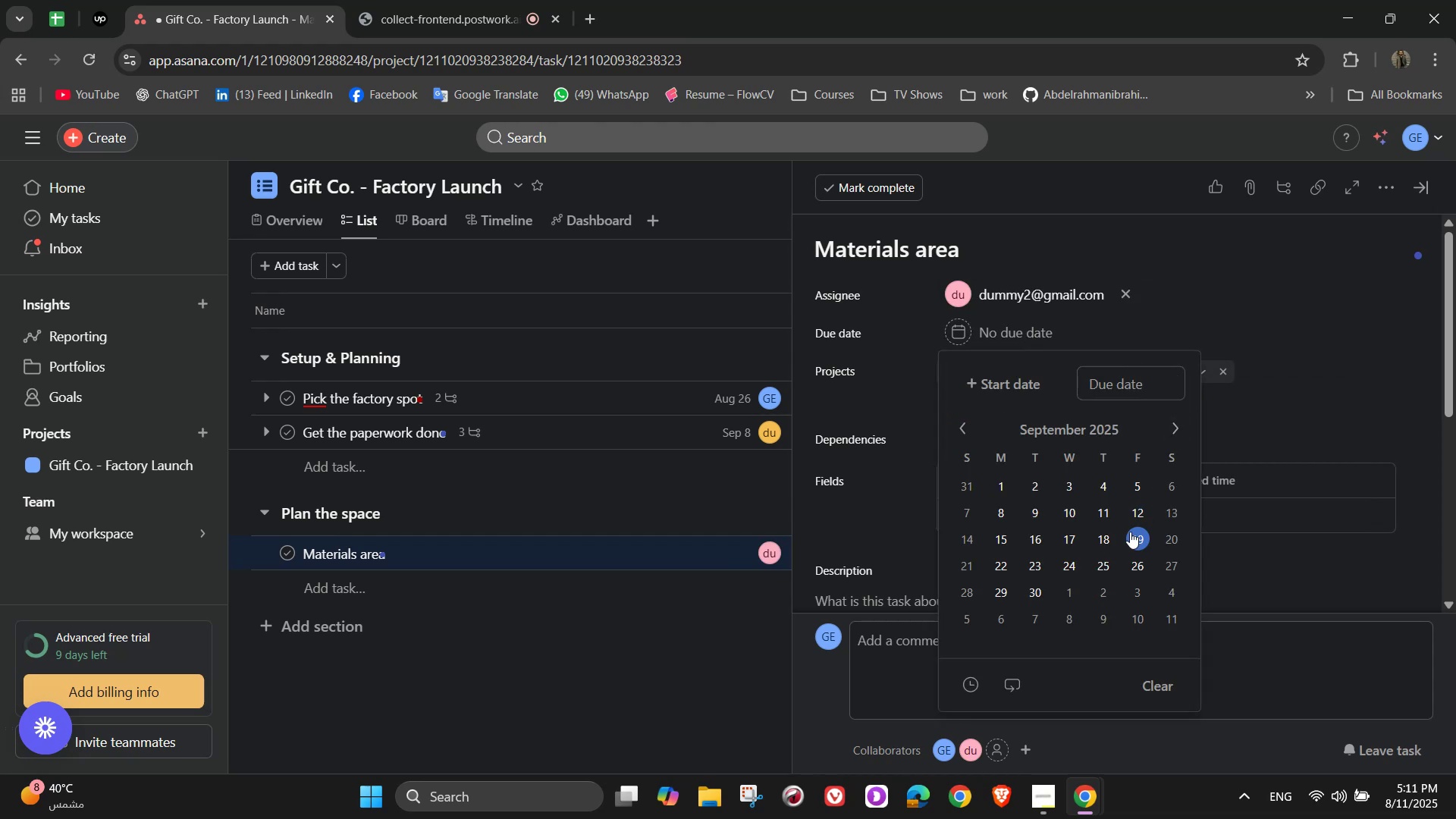 
left_click([1124, 550])
 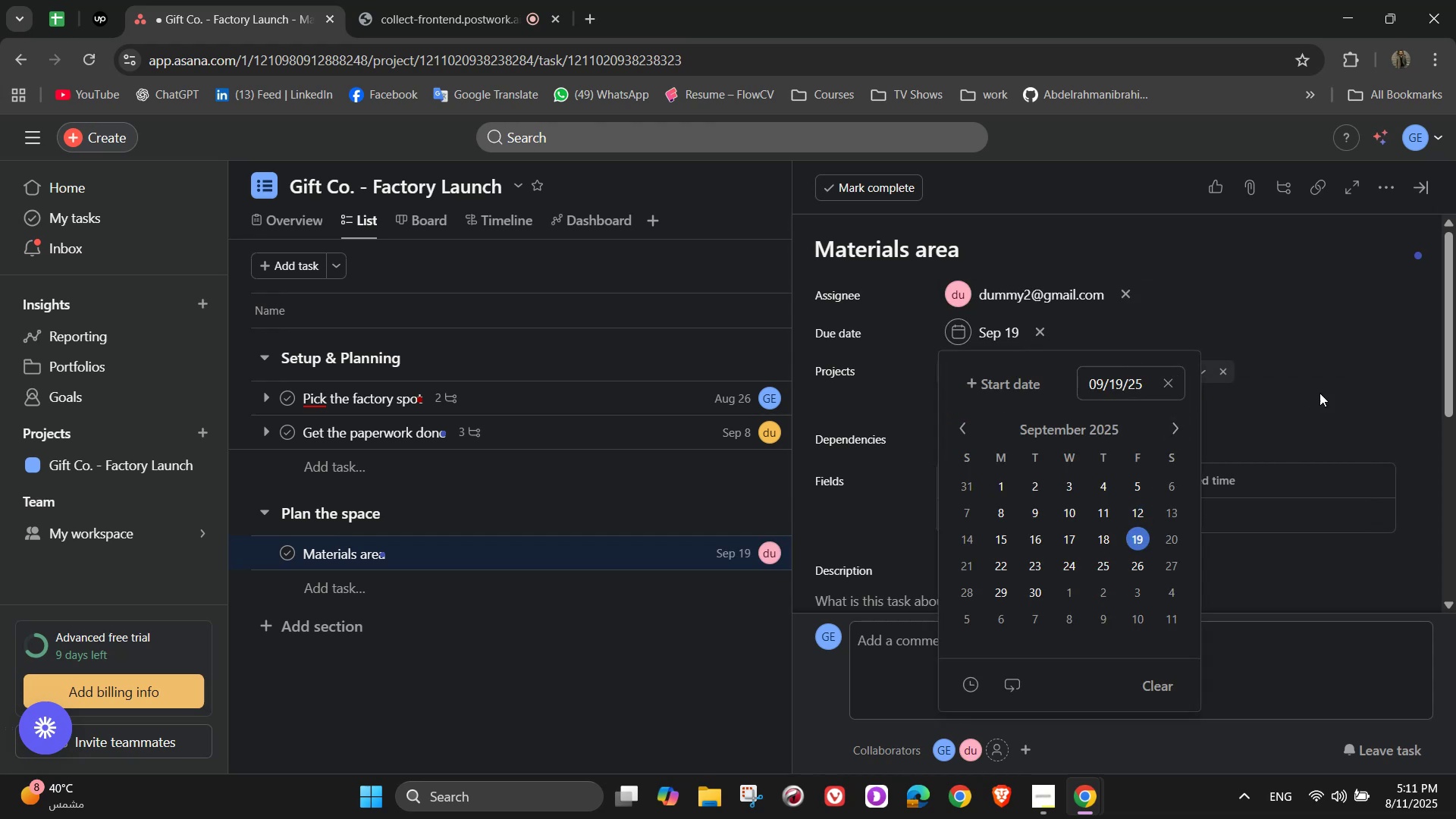 
left_click([1320, 393])
 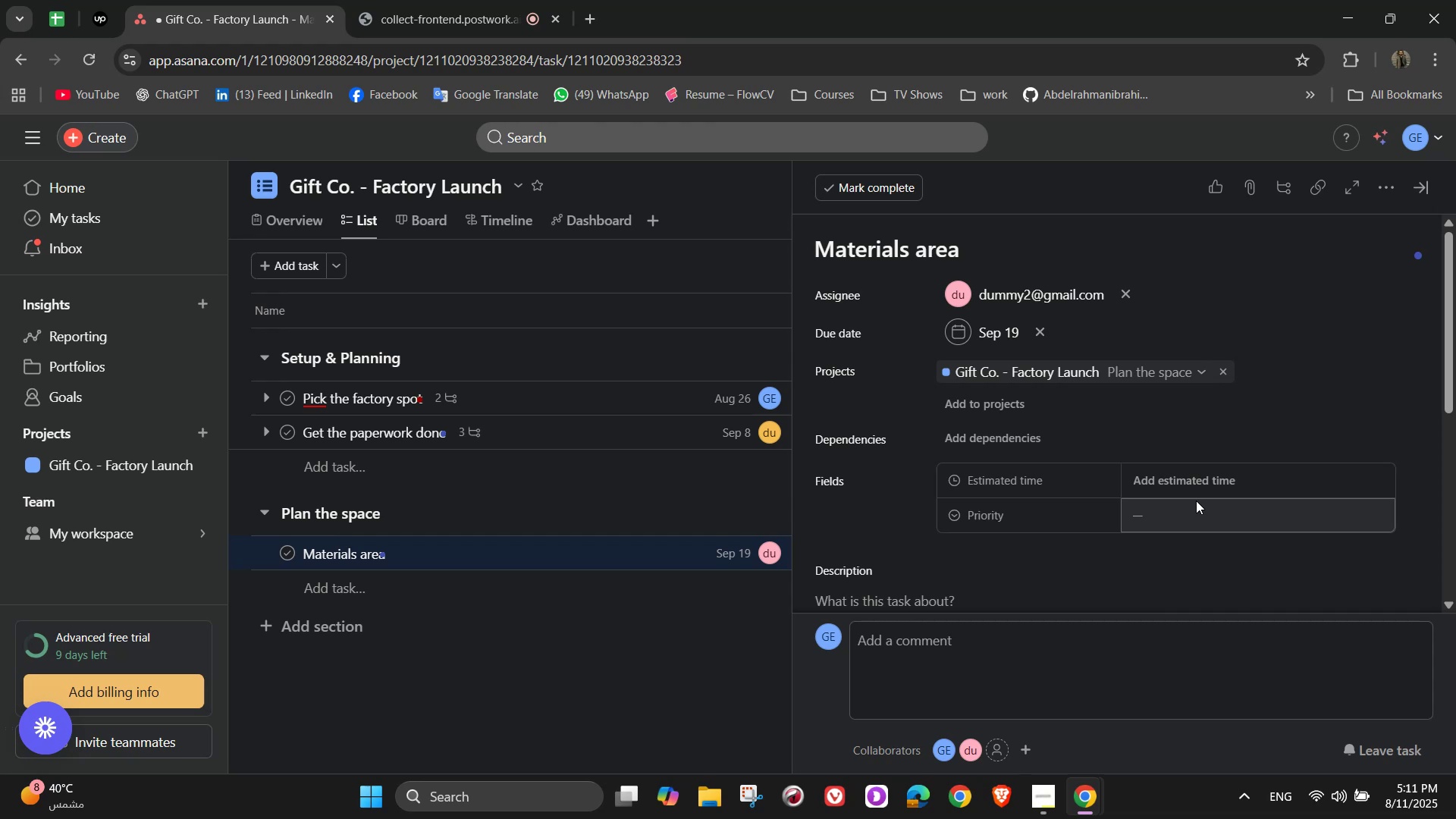 
left_click([1198, 474])
 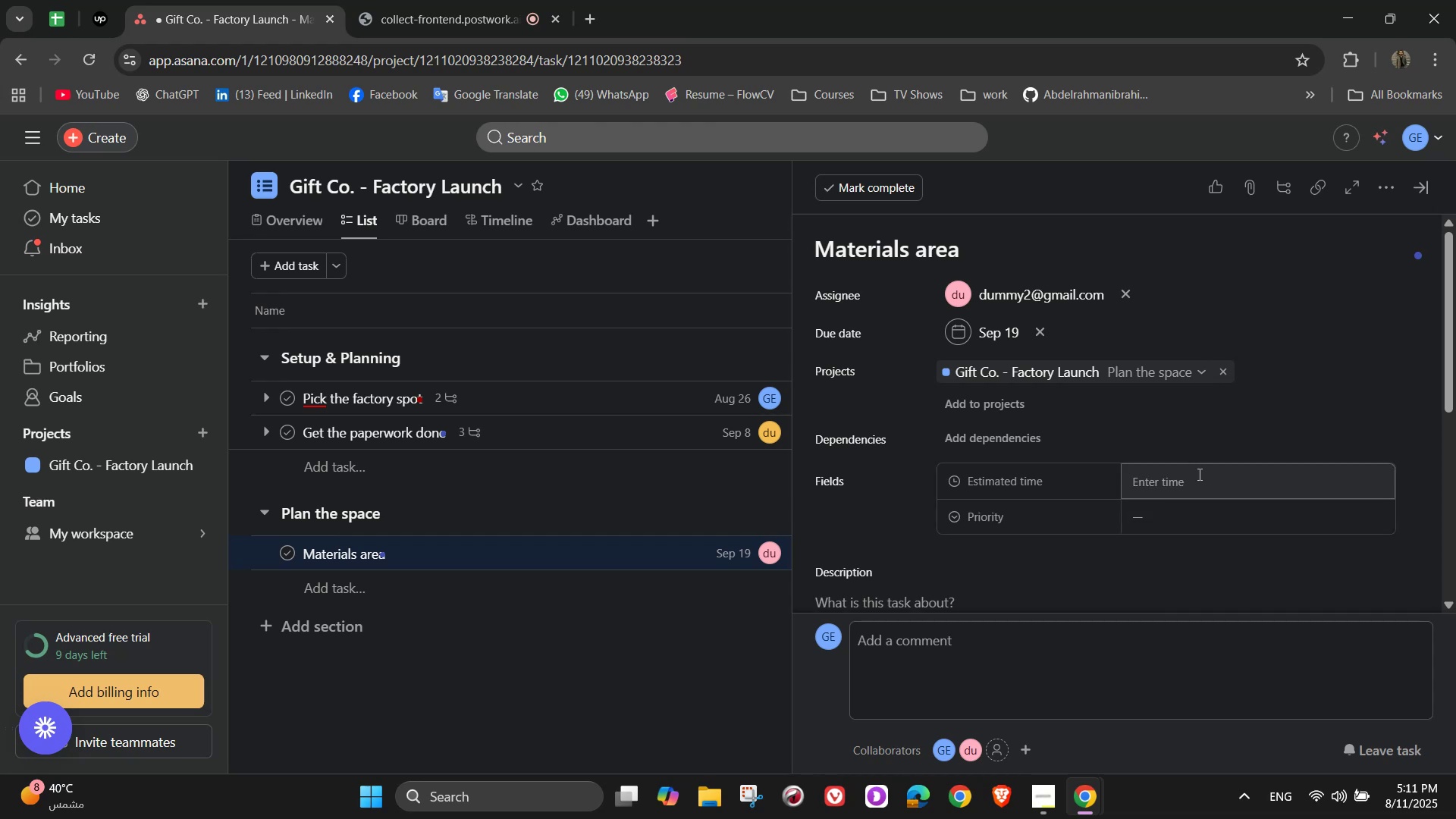 
wait(13.76)
 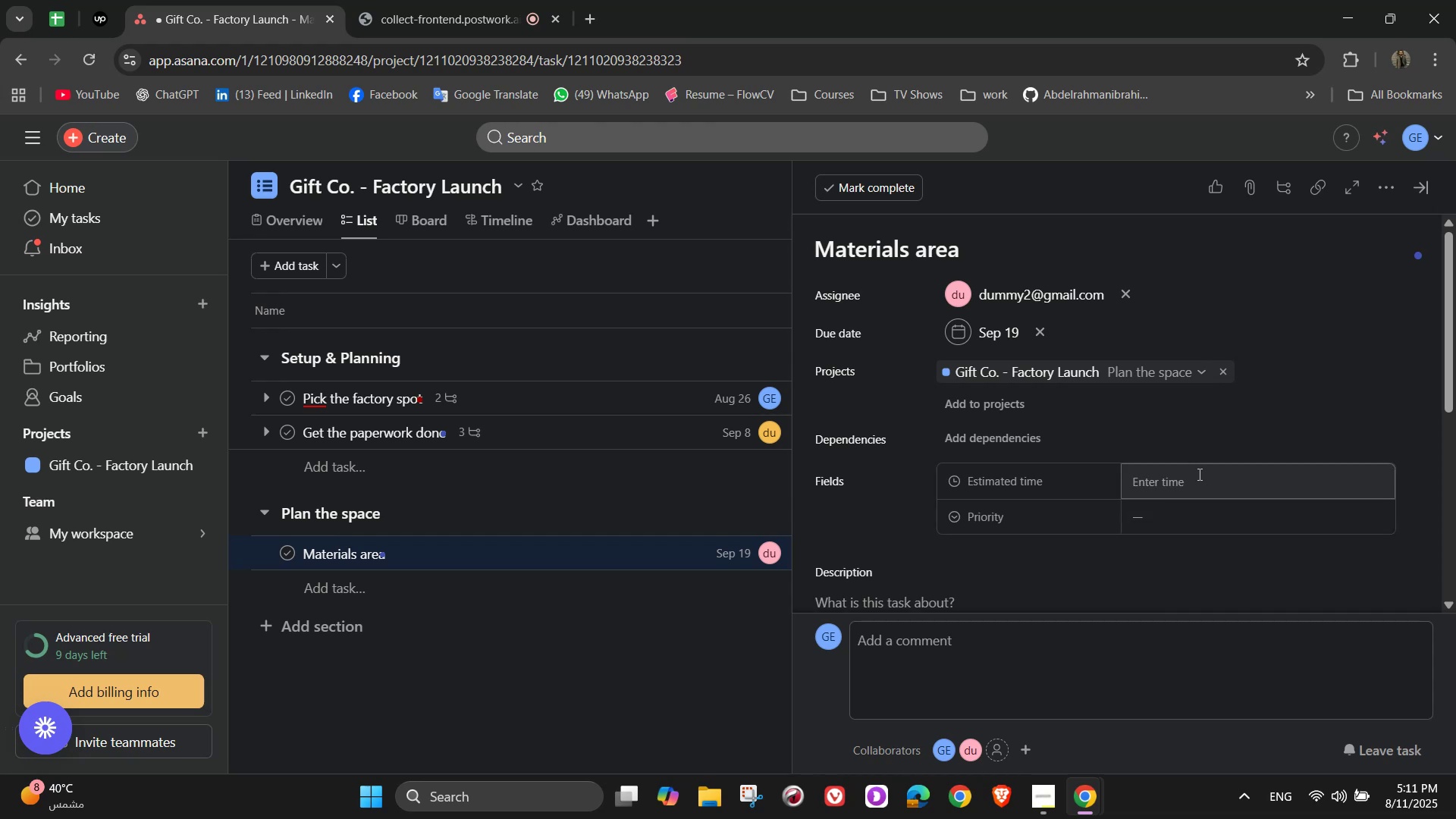 
left_click([1198, 474])
 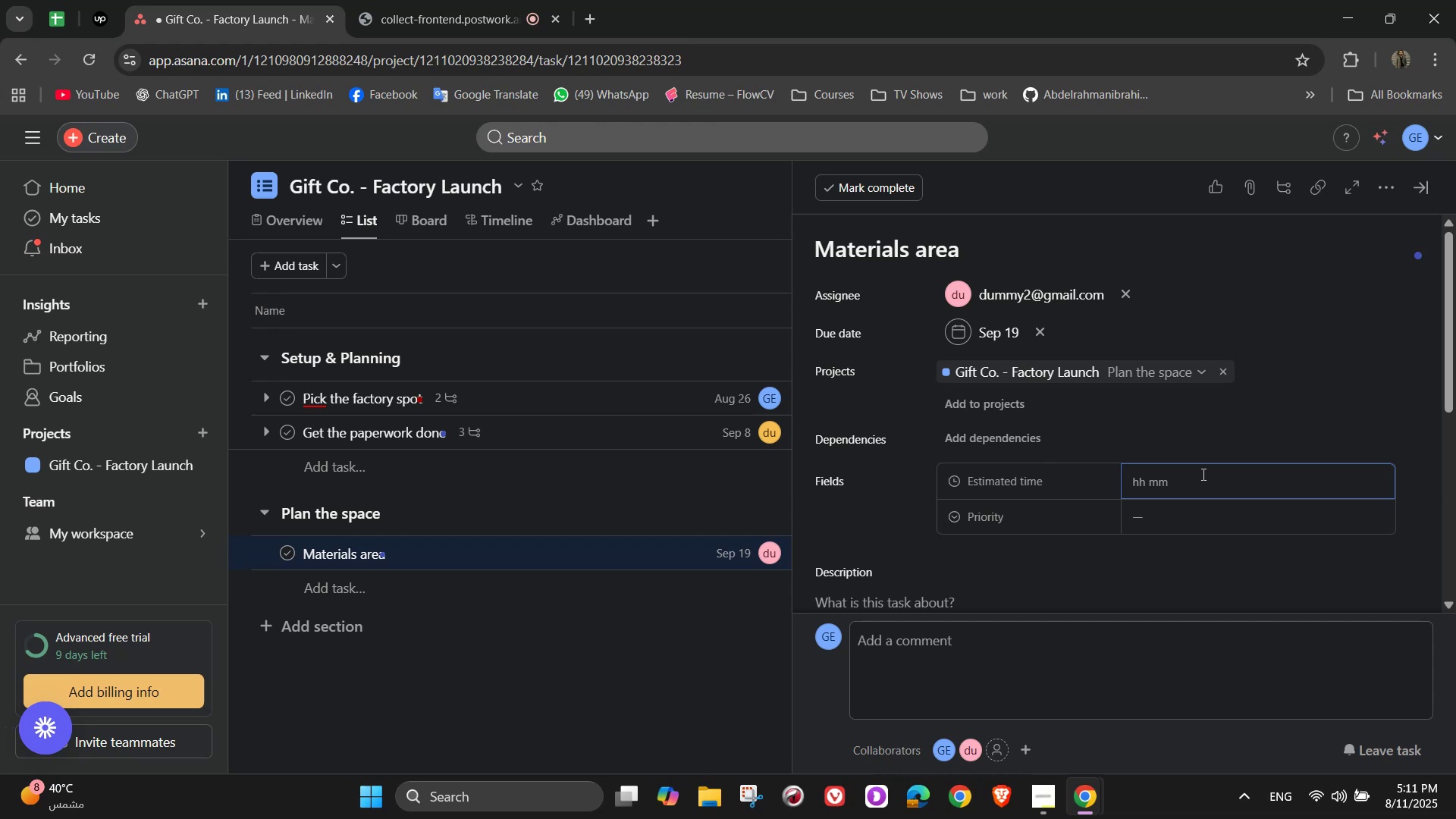 
wait(11.28)
 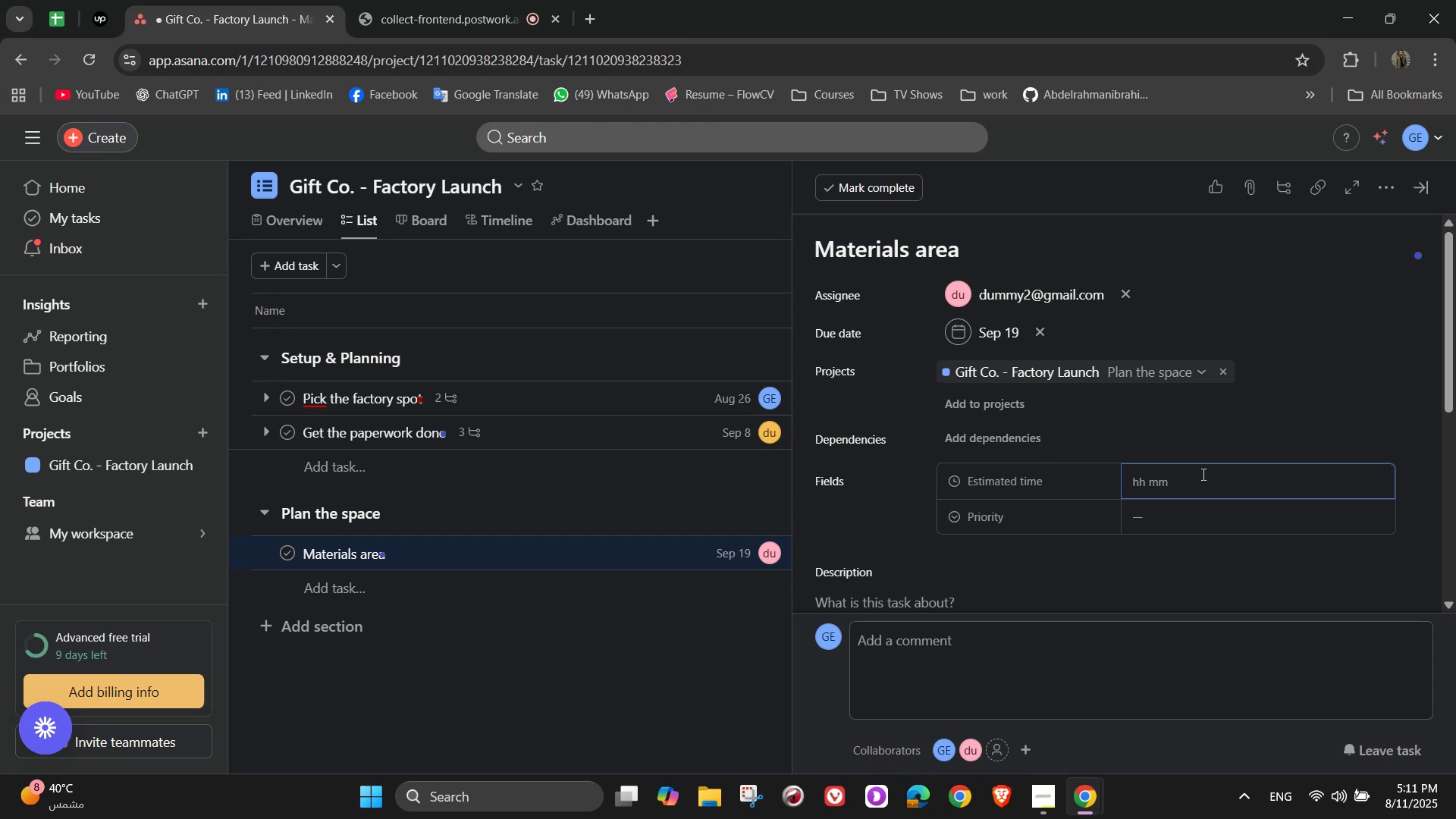 
key(Numpad8)
 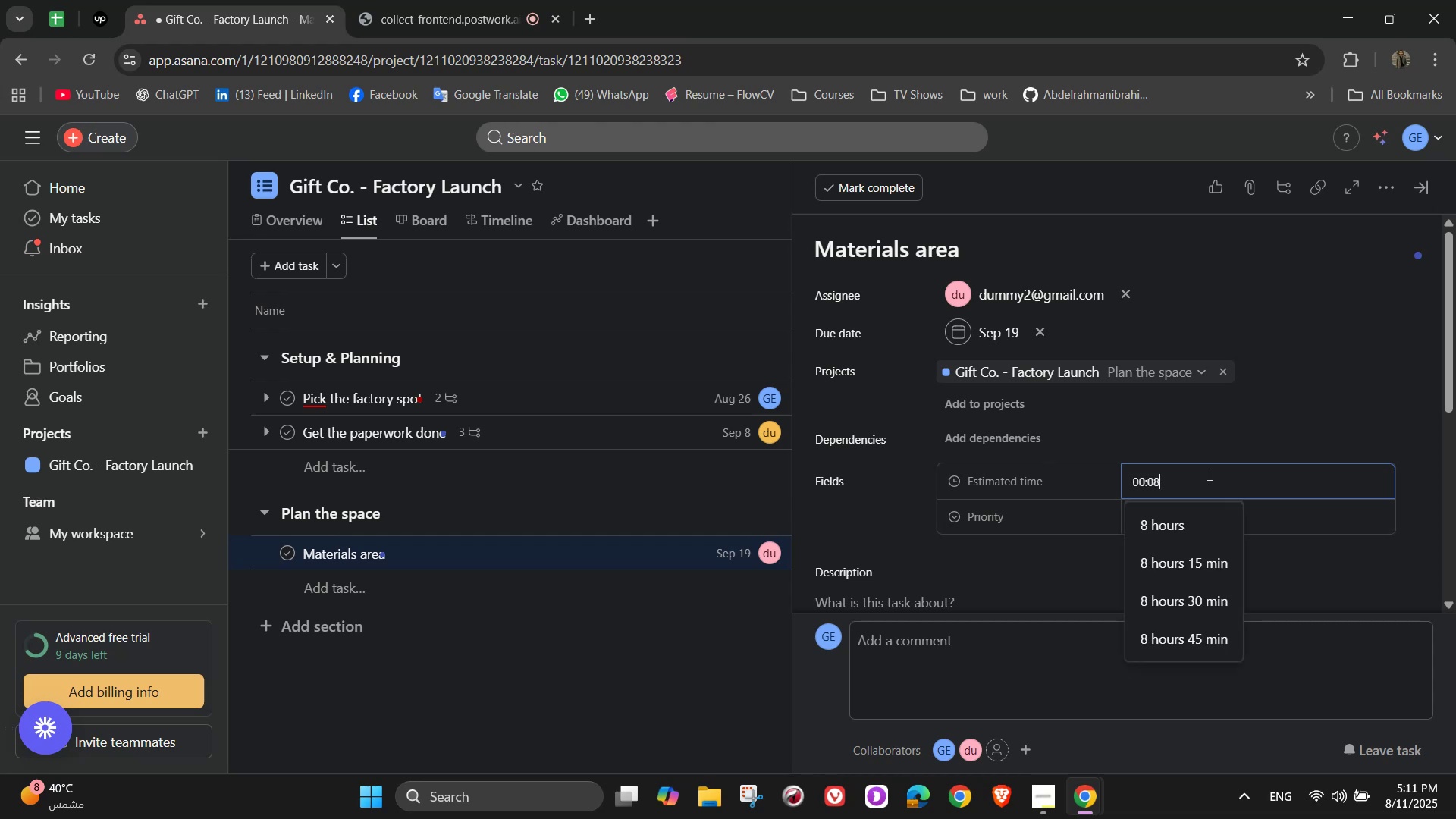 
key(Numpad0)
 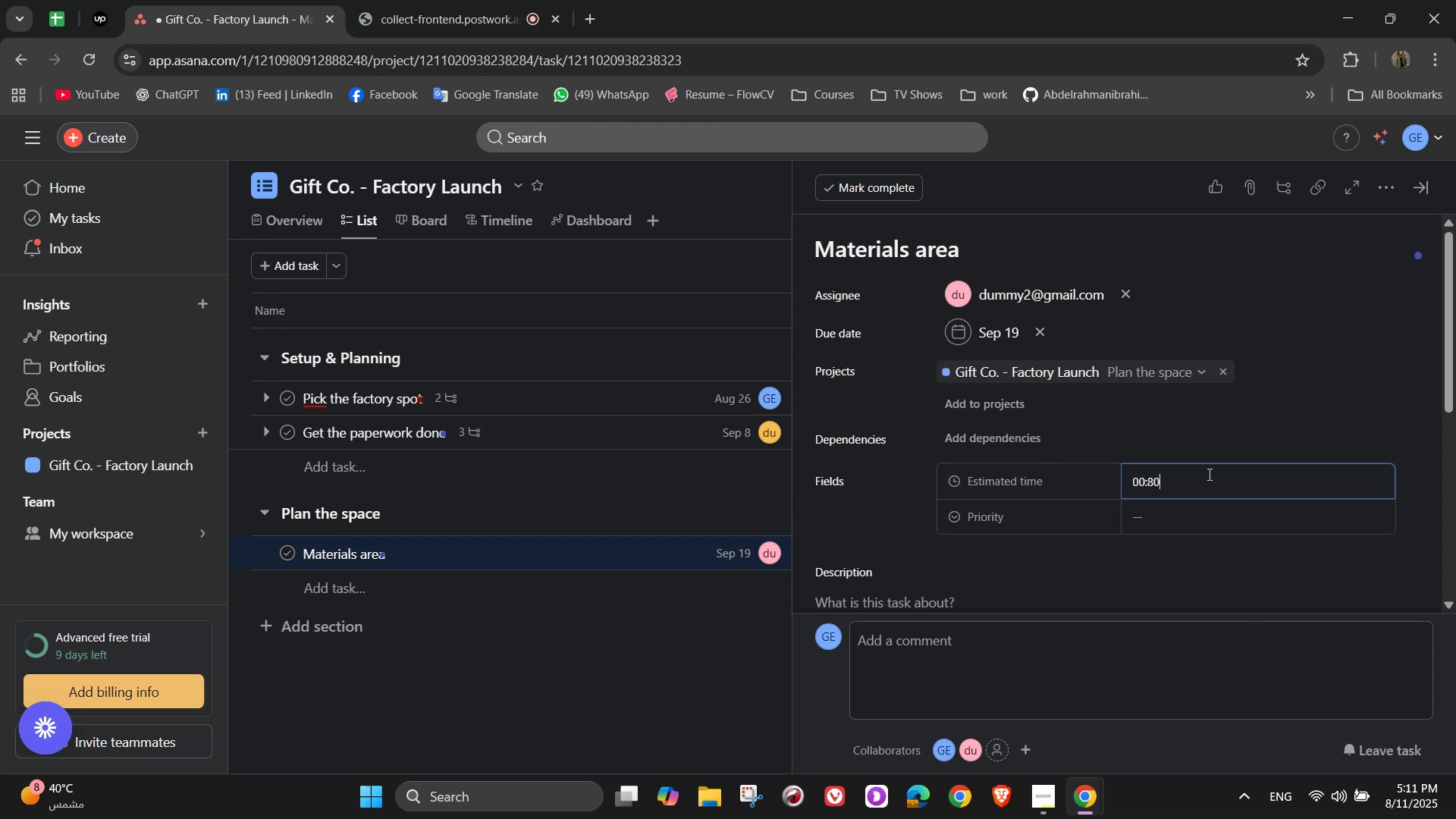 
key(Numpad0)
 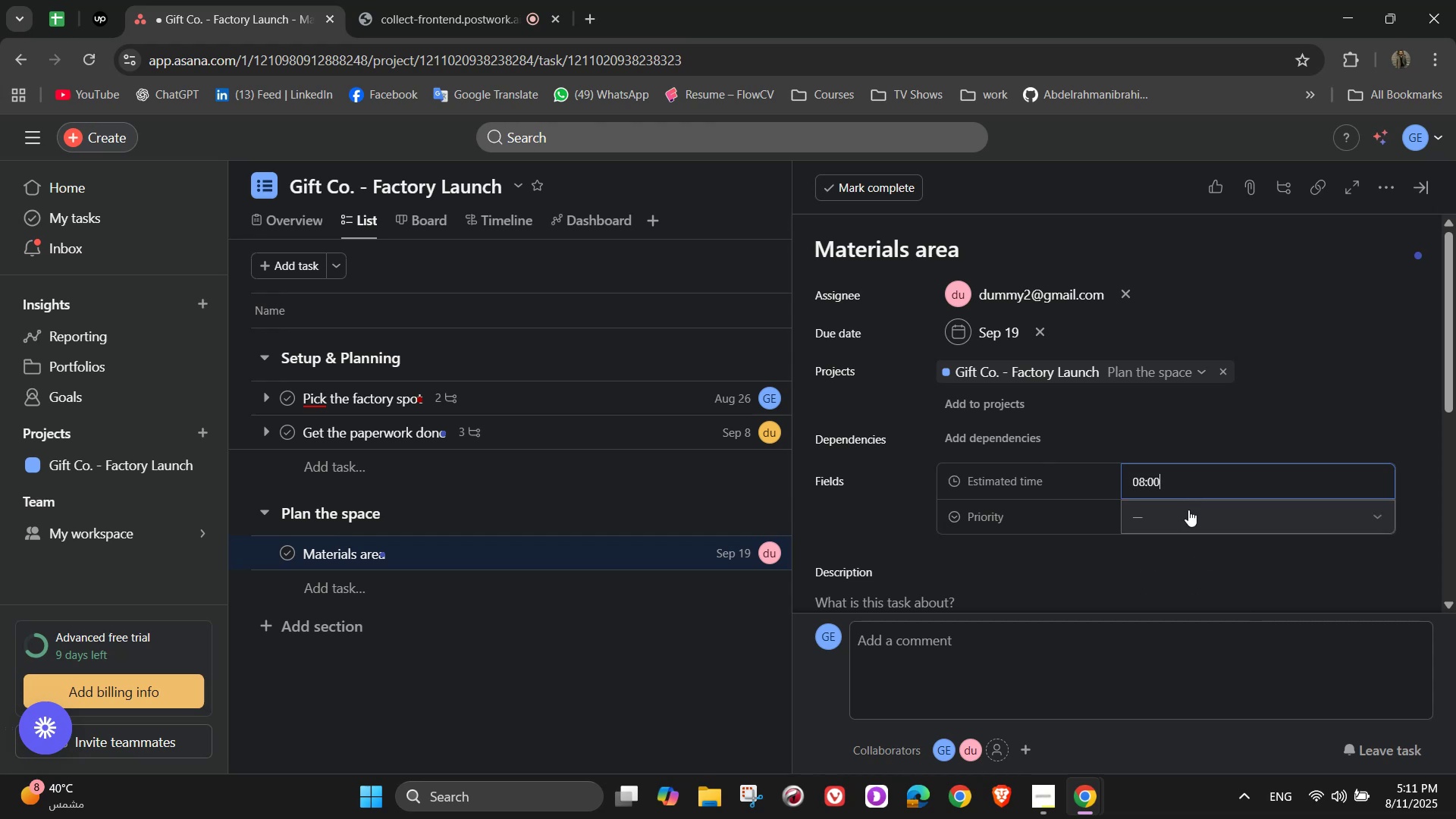 
left_click([1183, 520])
 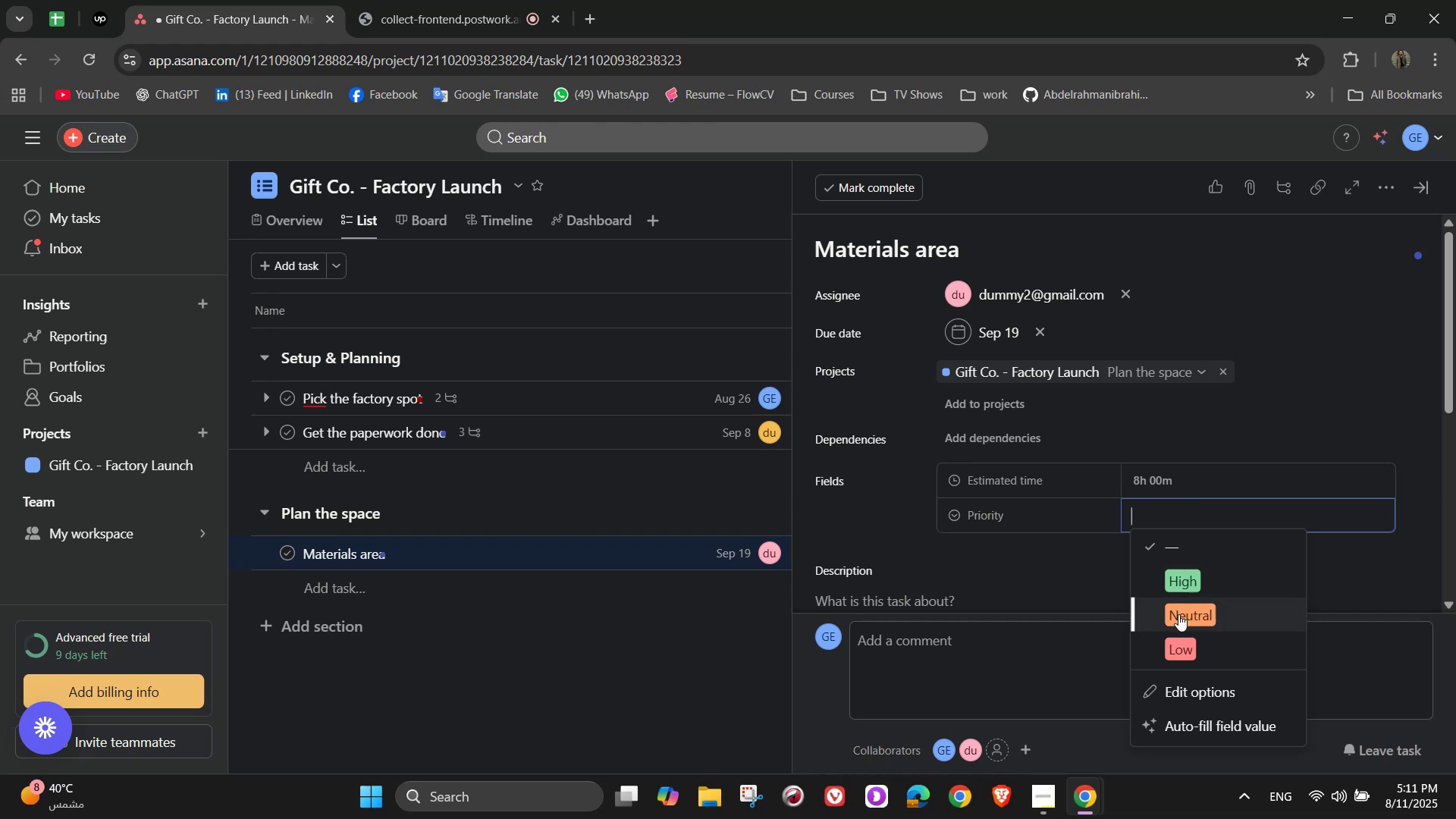 
left_click([1178, 614])
 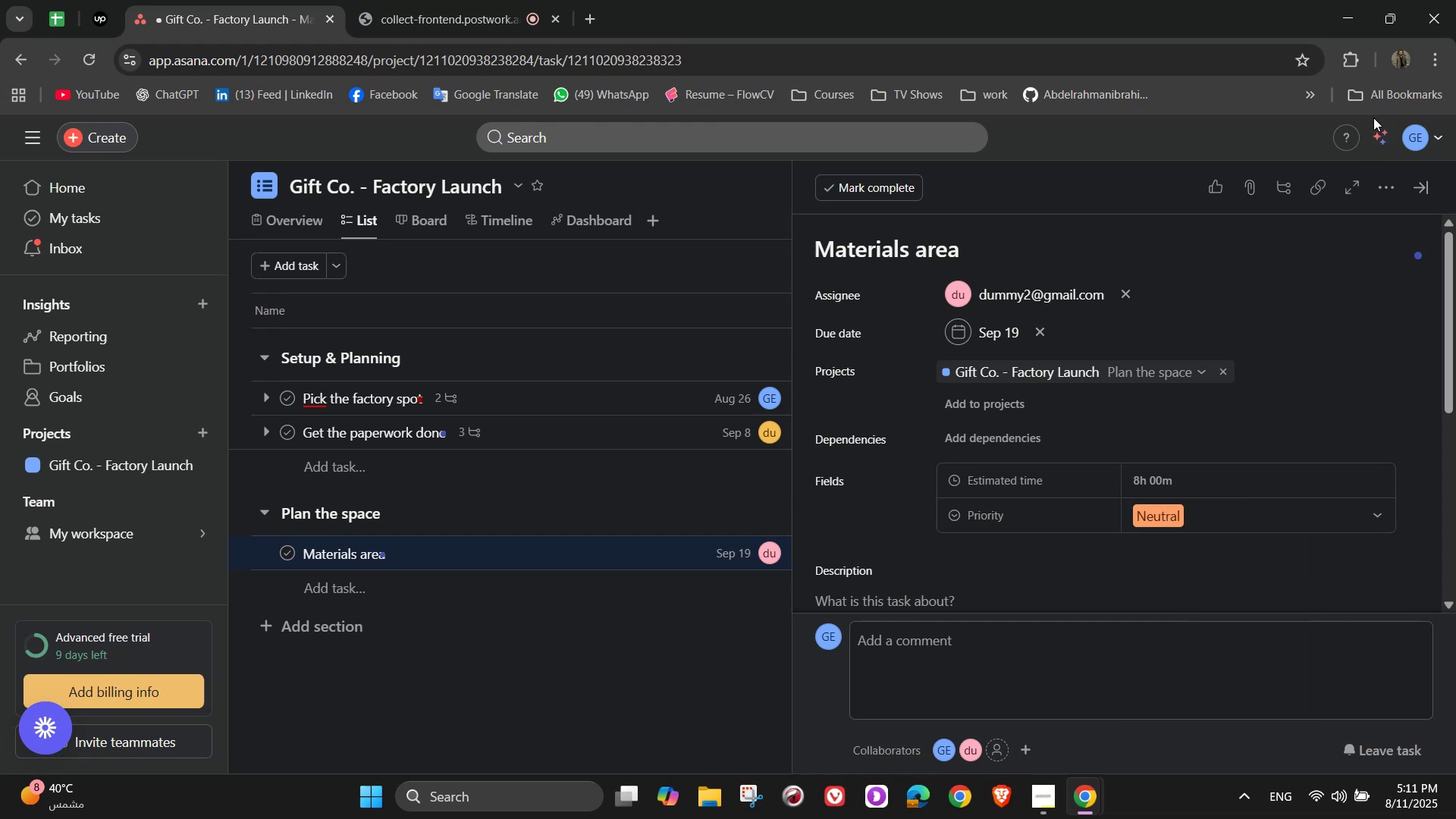 
wait(6.16)
 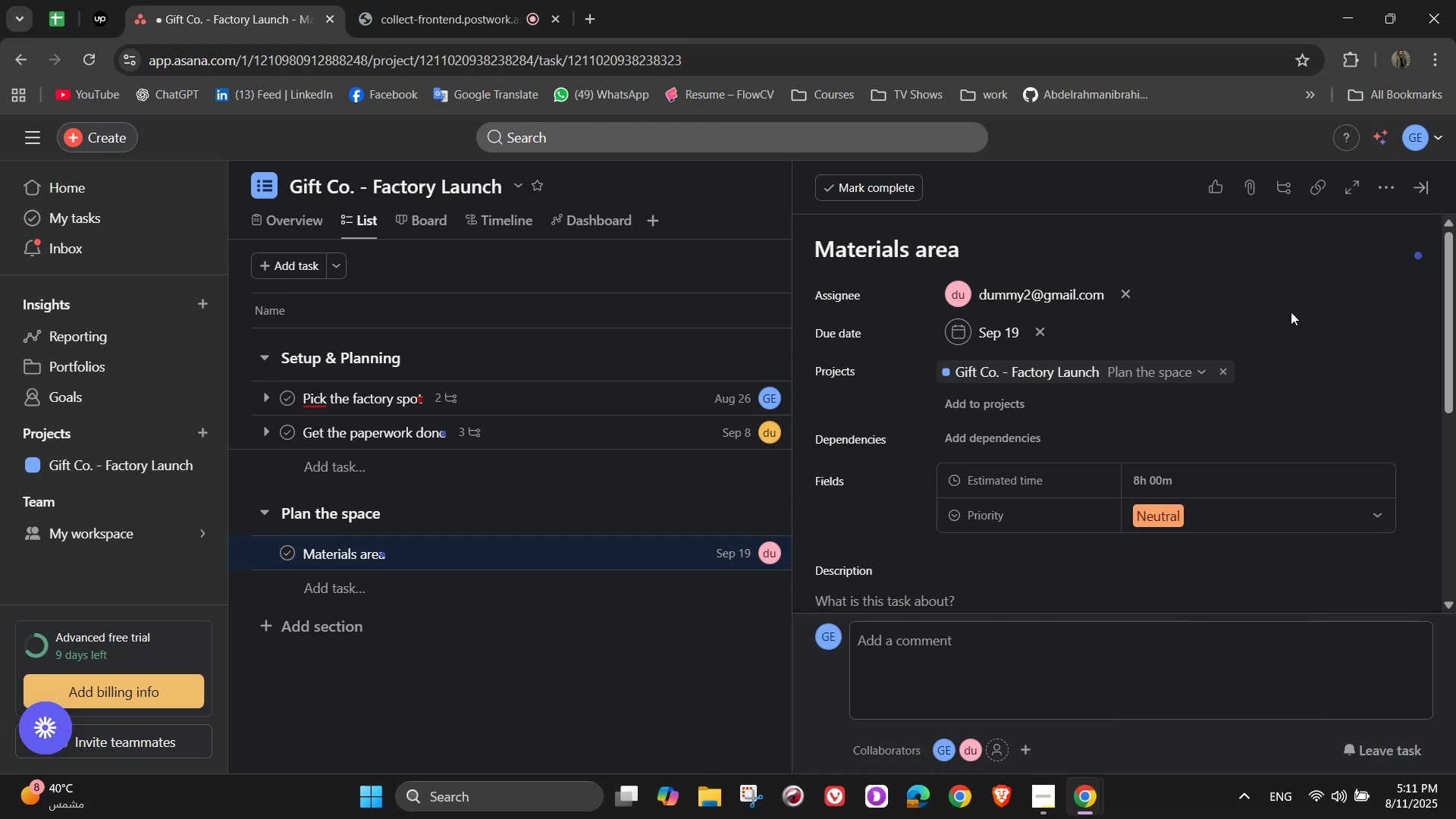 
left_click([1380, 197])
 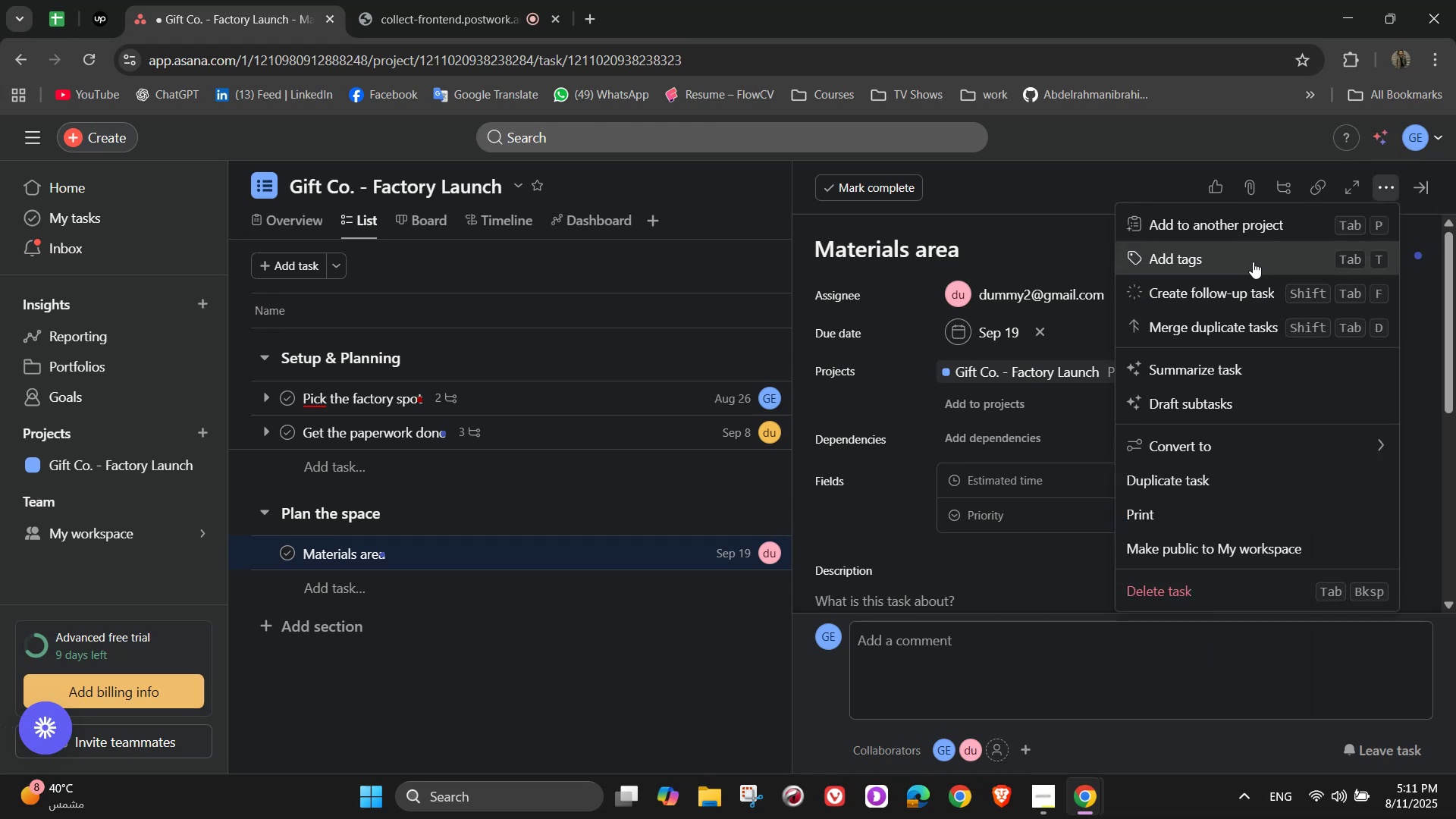 
left_click([1252, 259])
 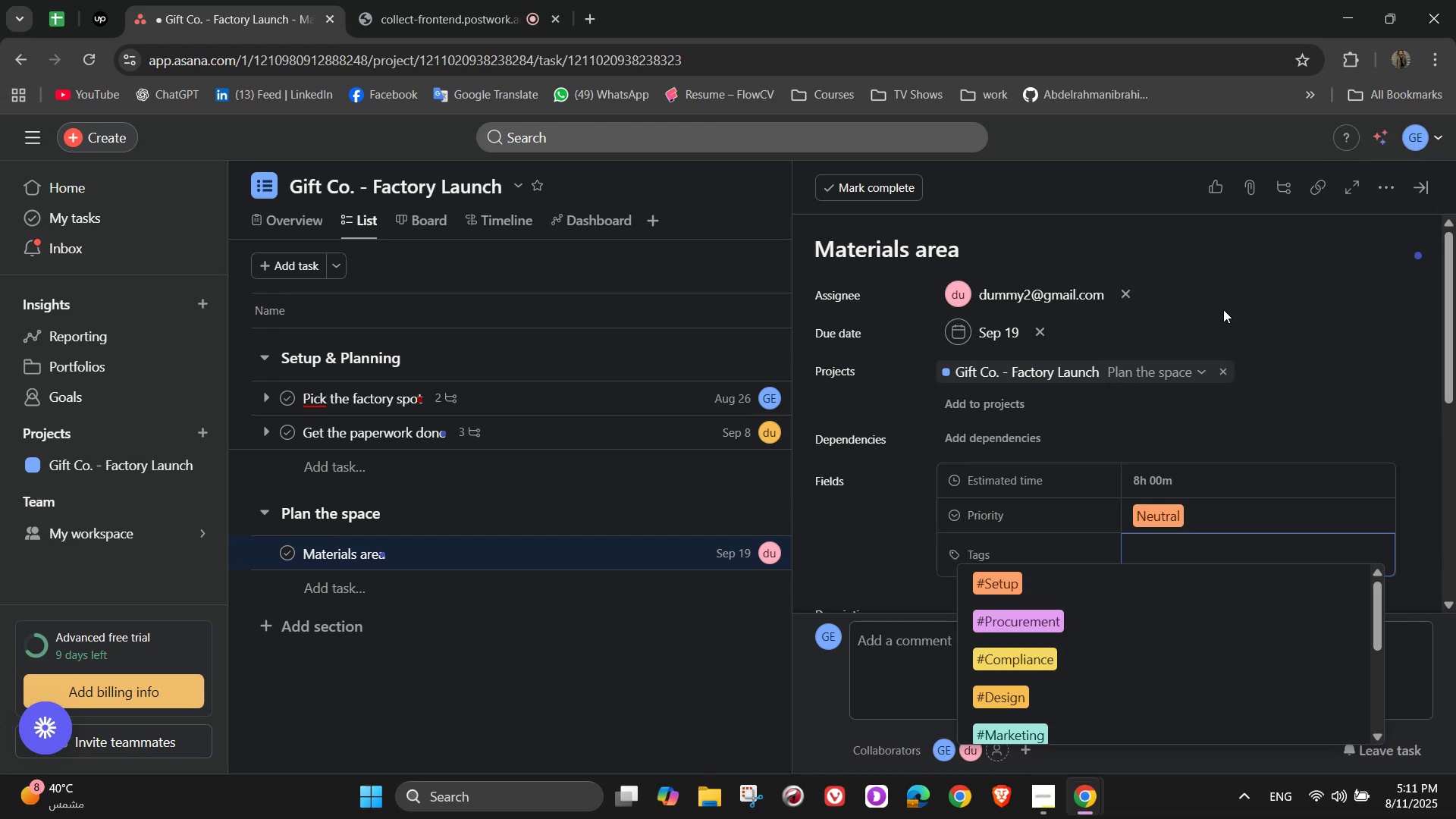 
mouse_move([1022, 327])
 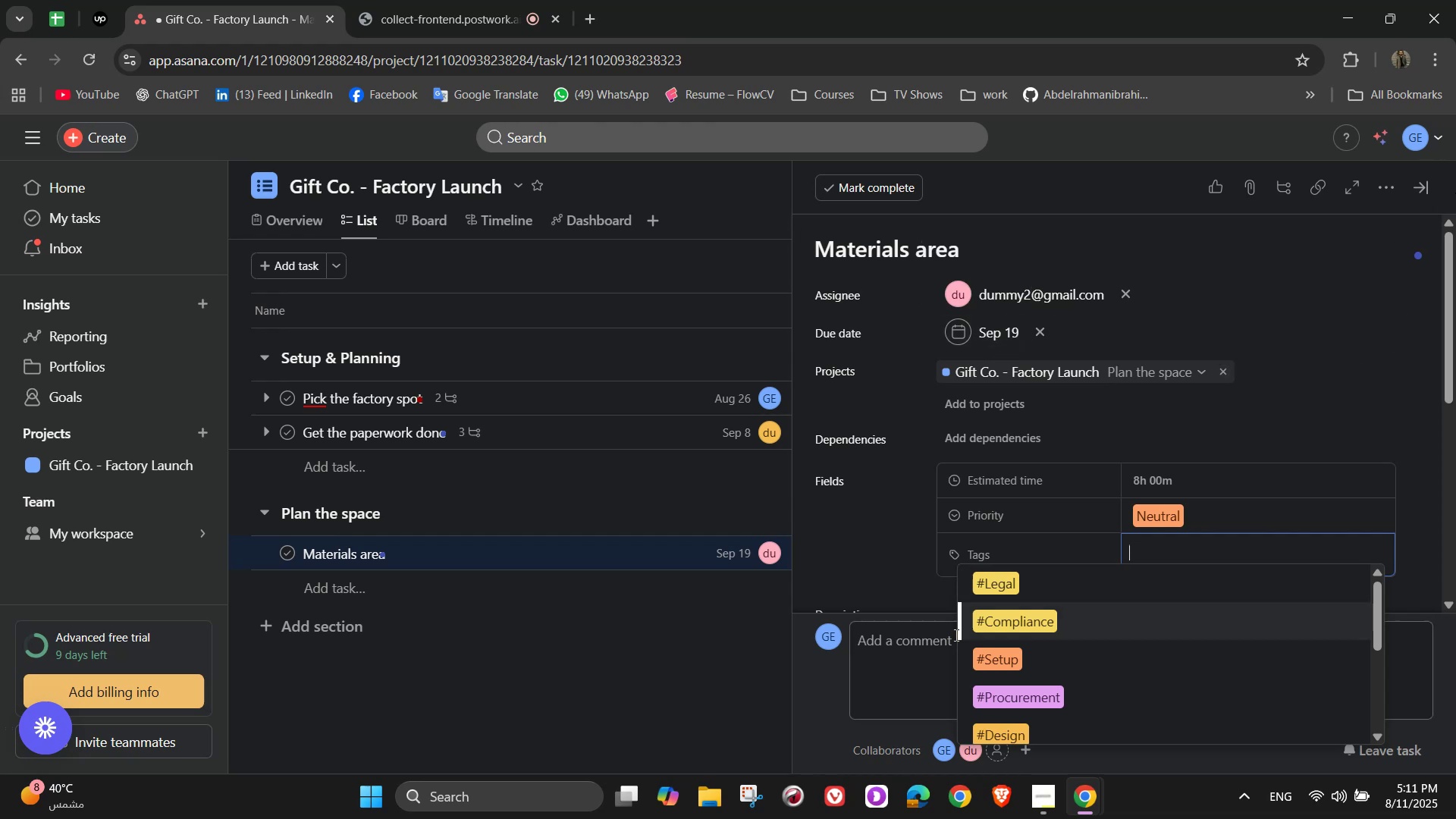 
scroll: coordinate [1080, 652], scroll_direction: down, amount: 2.0
 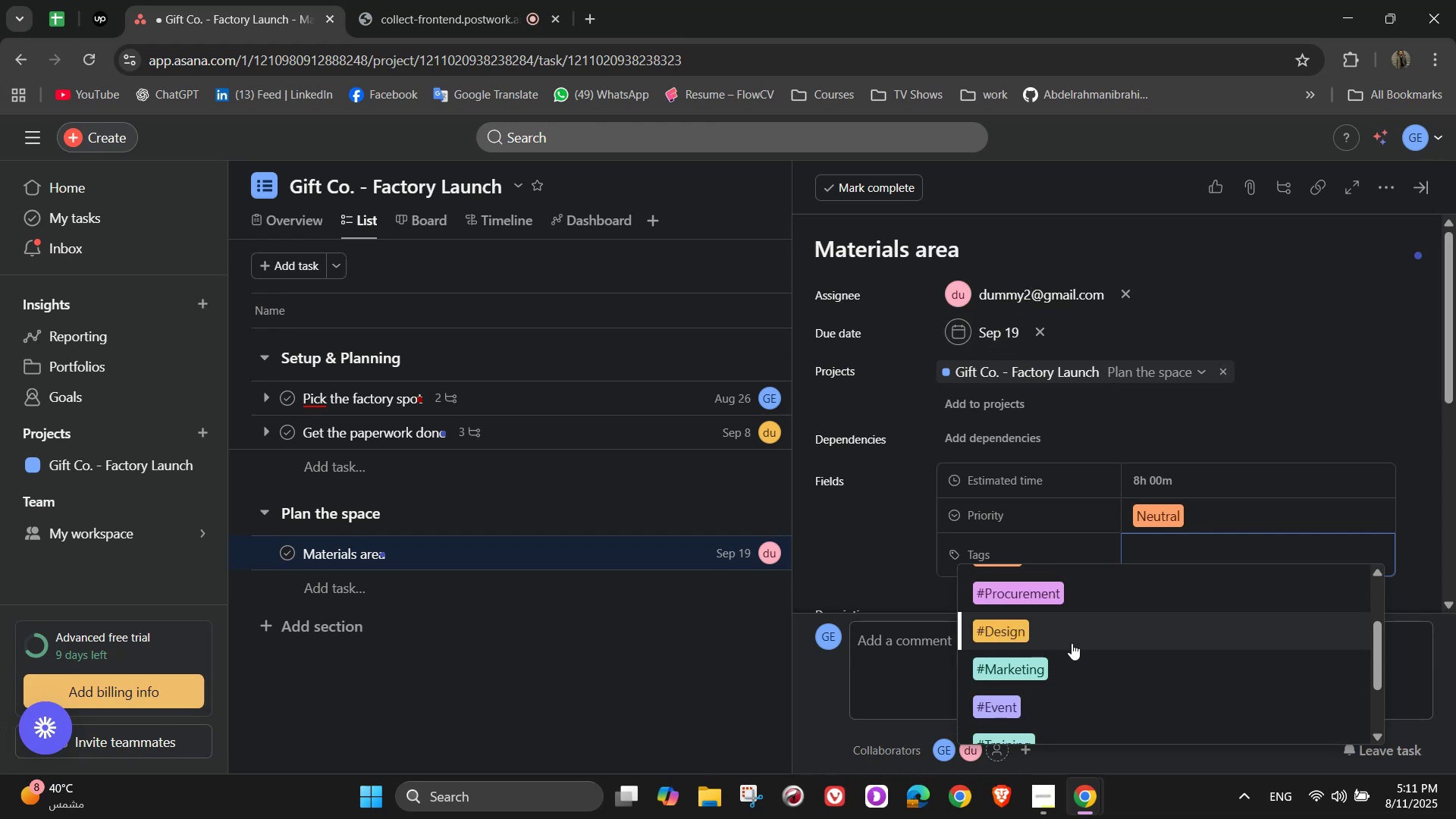 
left_click([1069, 639])
 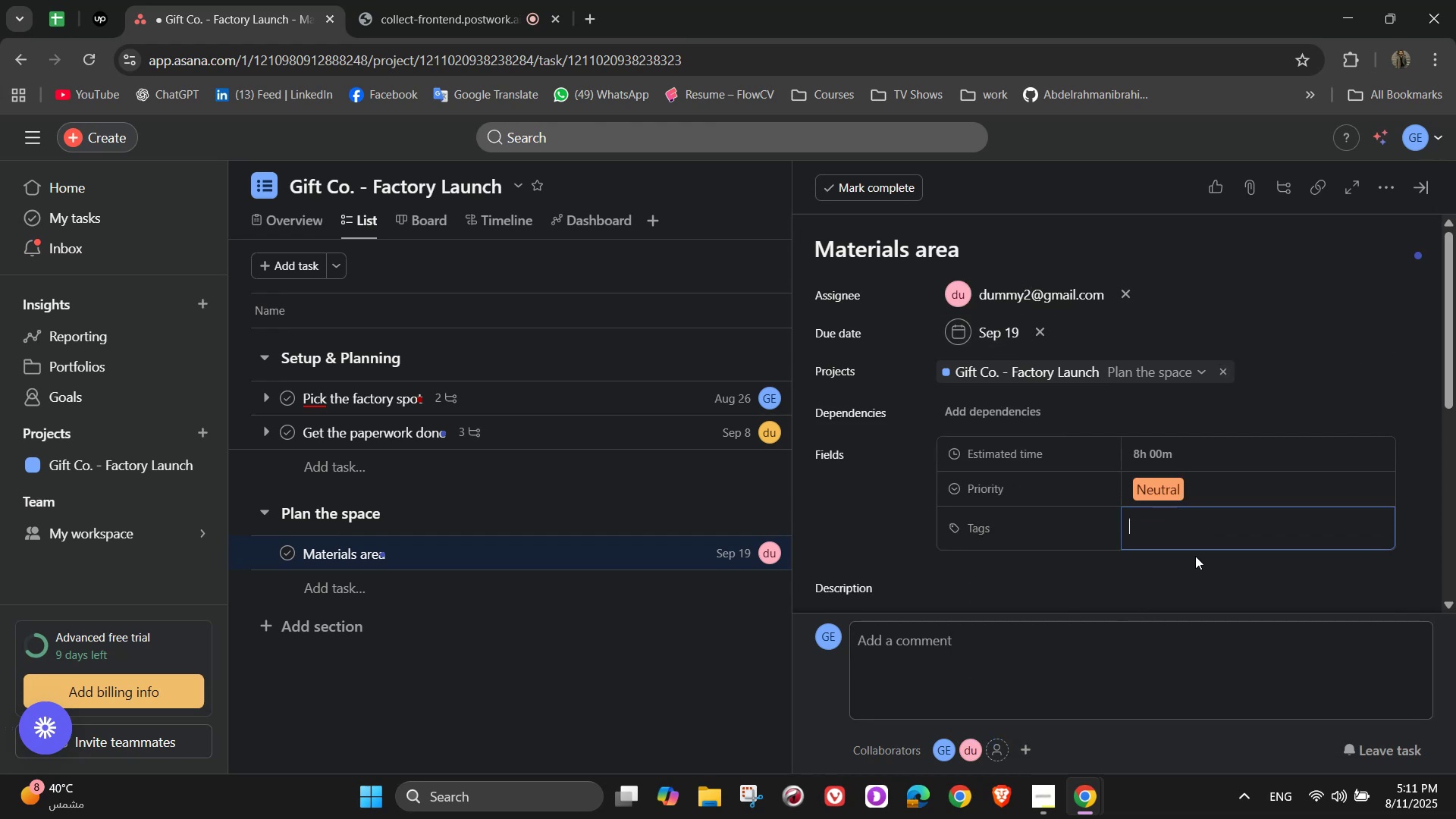 
type(w)
key(Backspace)
type(#Workflow)
 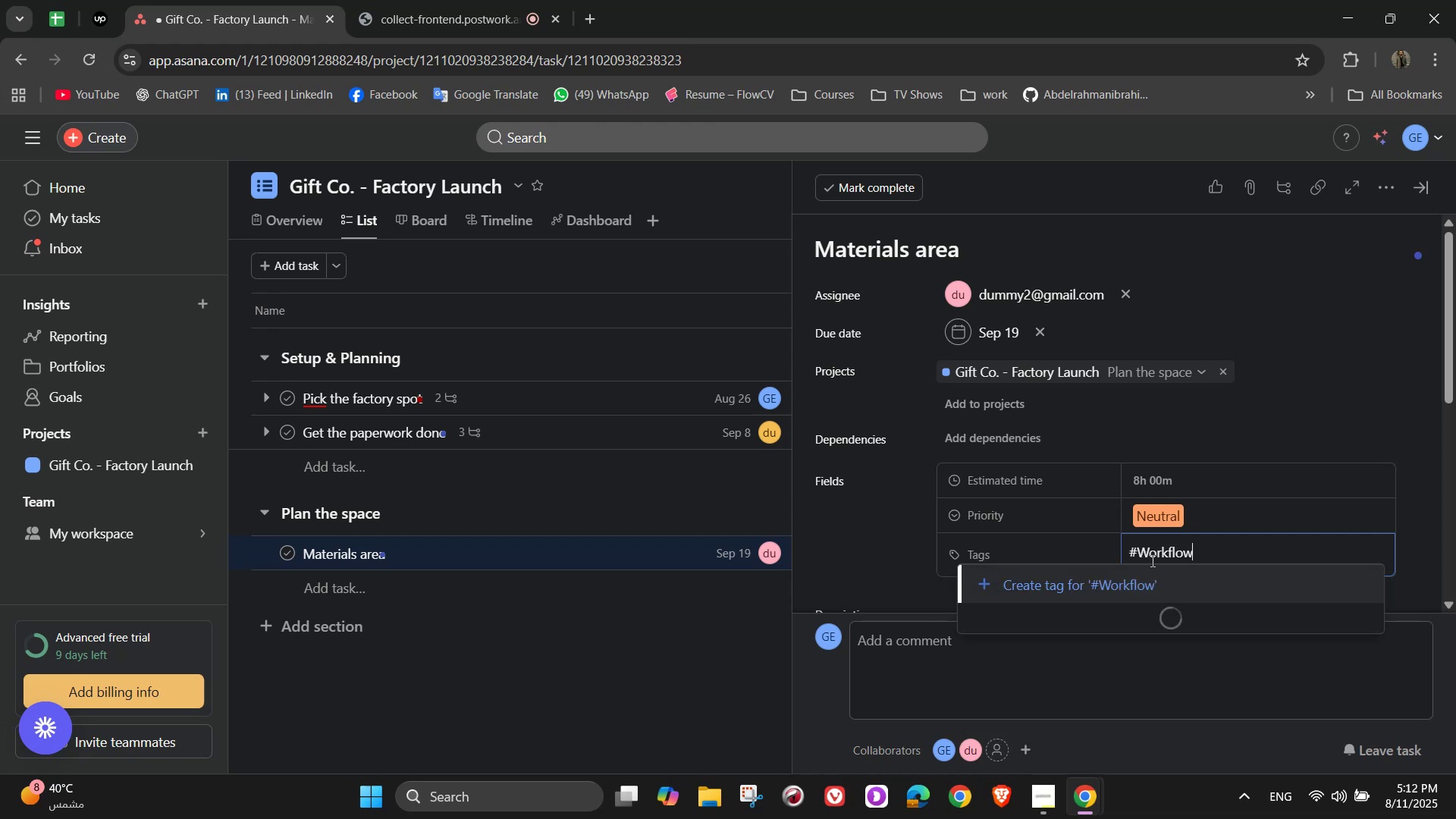 
left_click([1119, 578])
 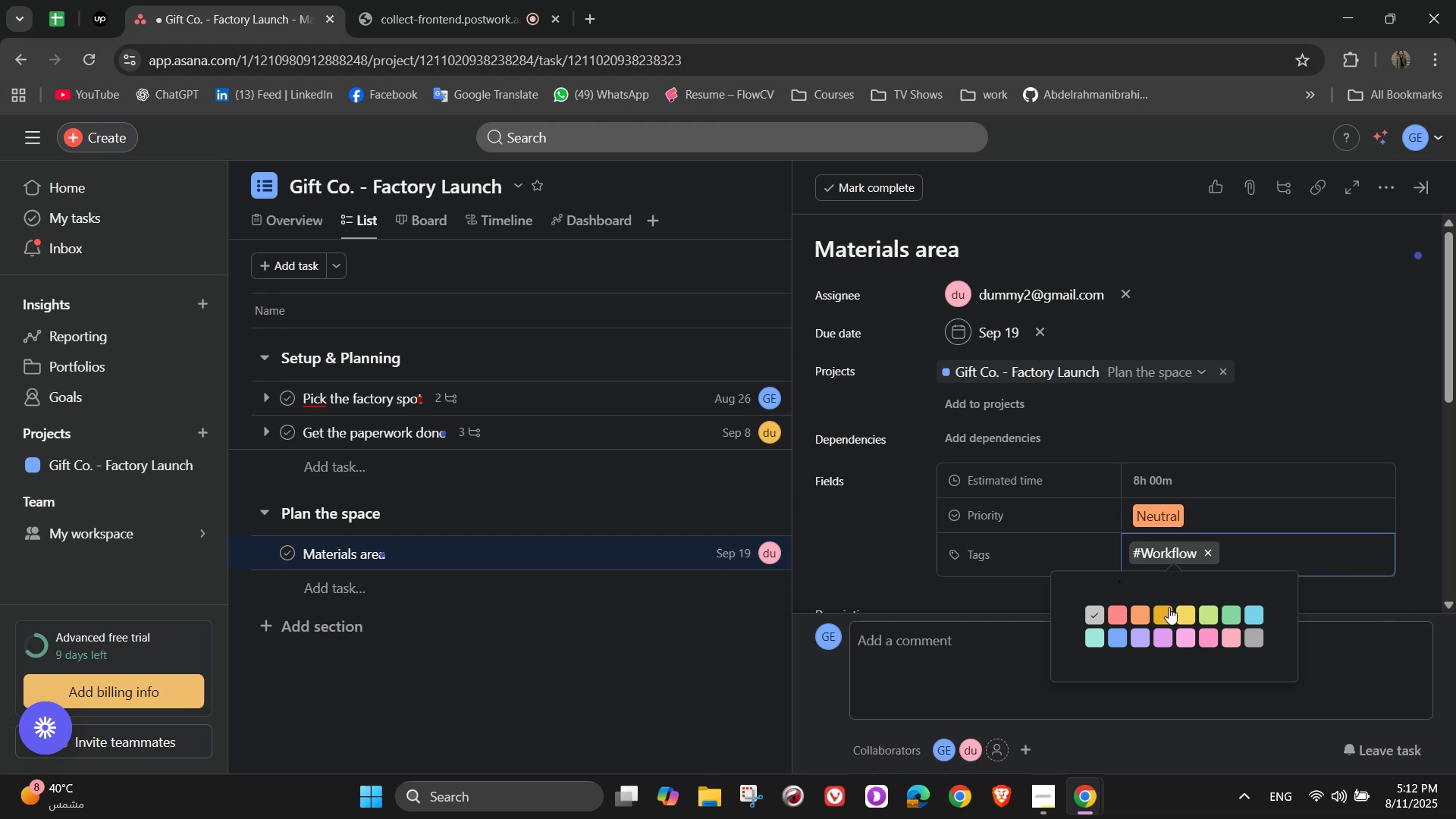 
left_click([1182, 612])
 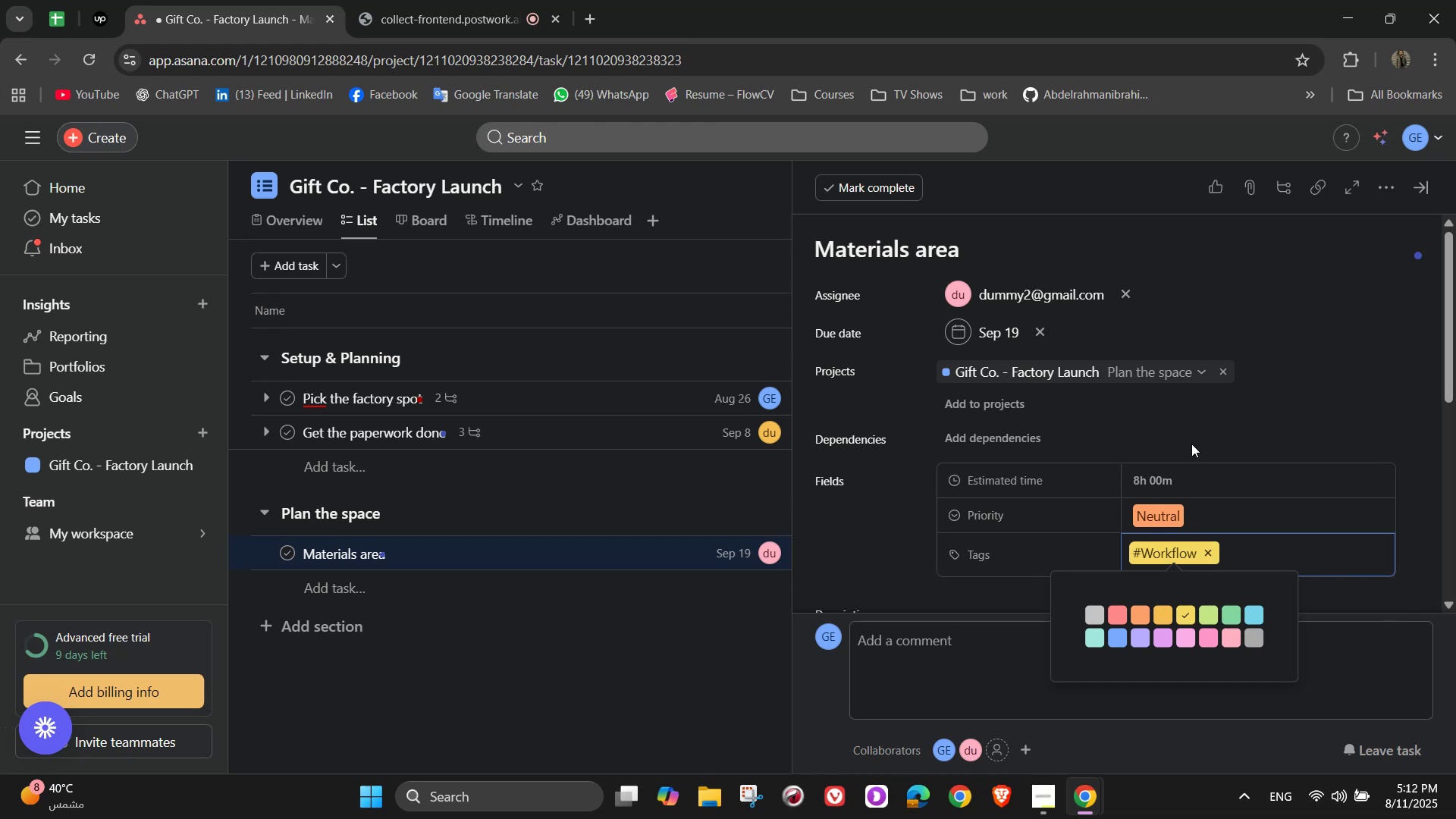 
left_click([1194, 444])
 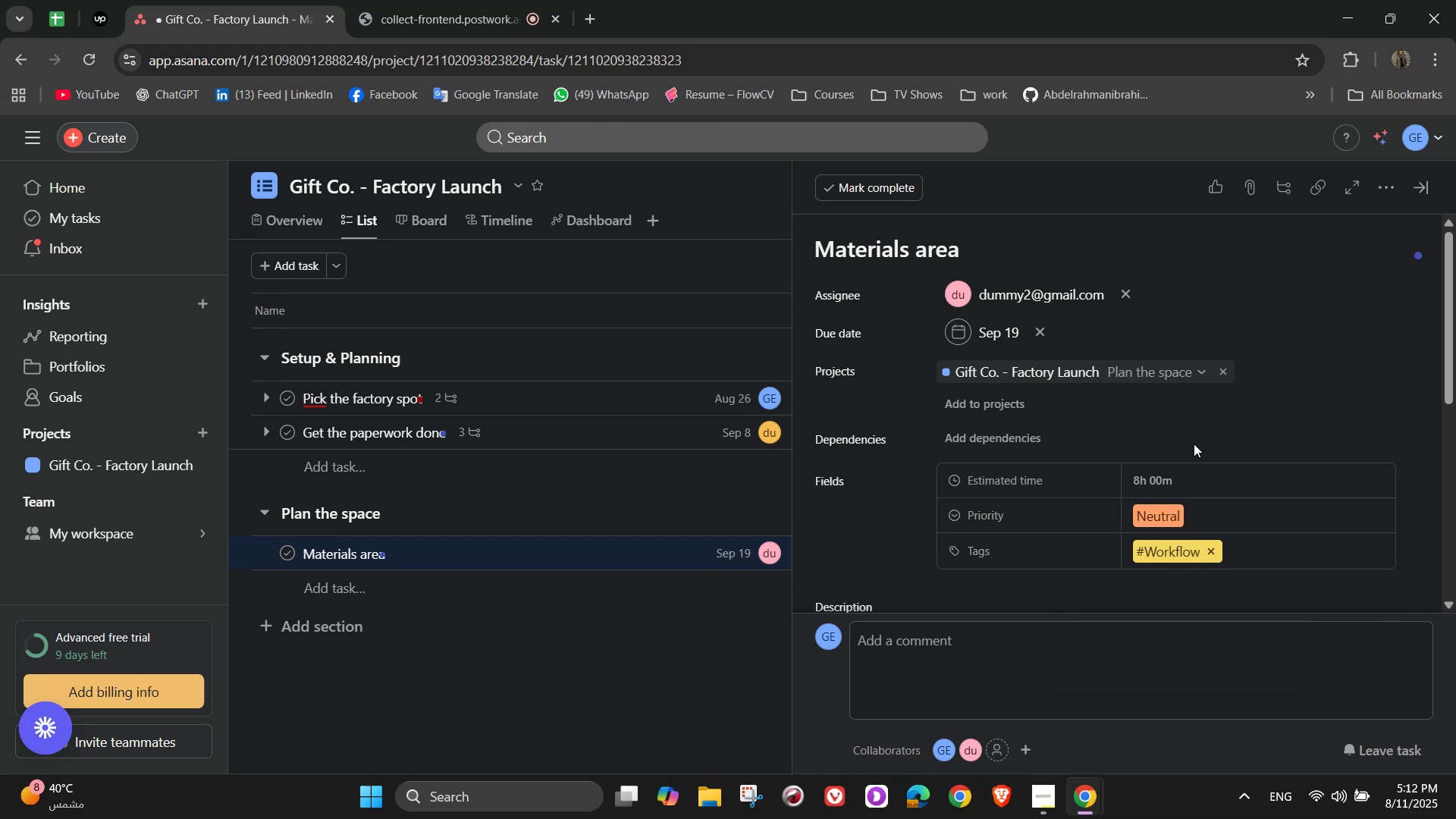 
scroll: coordinate [827, 425], scroll_direction: down, amount: 5.0
 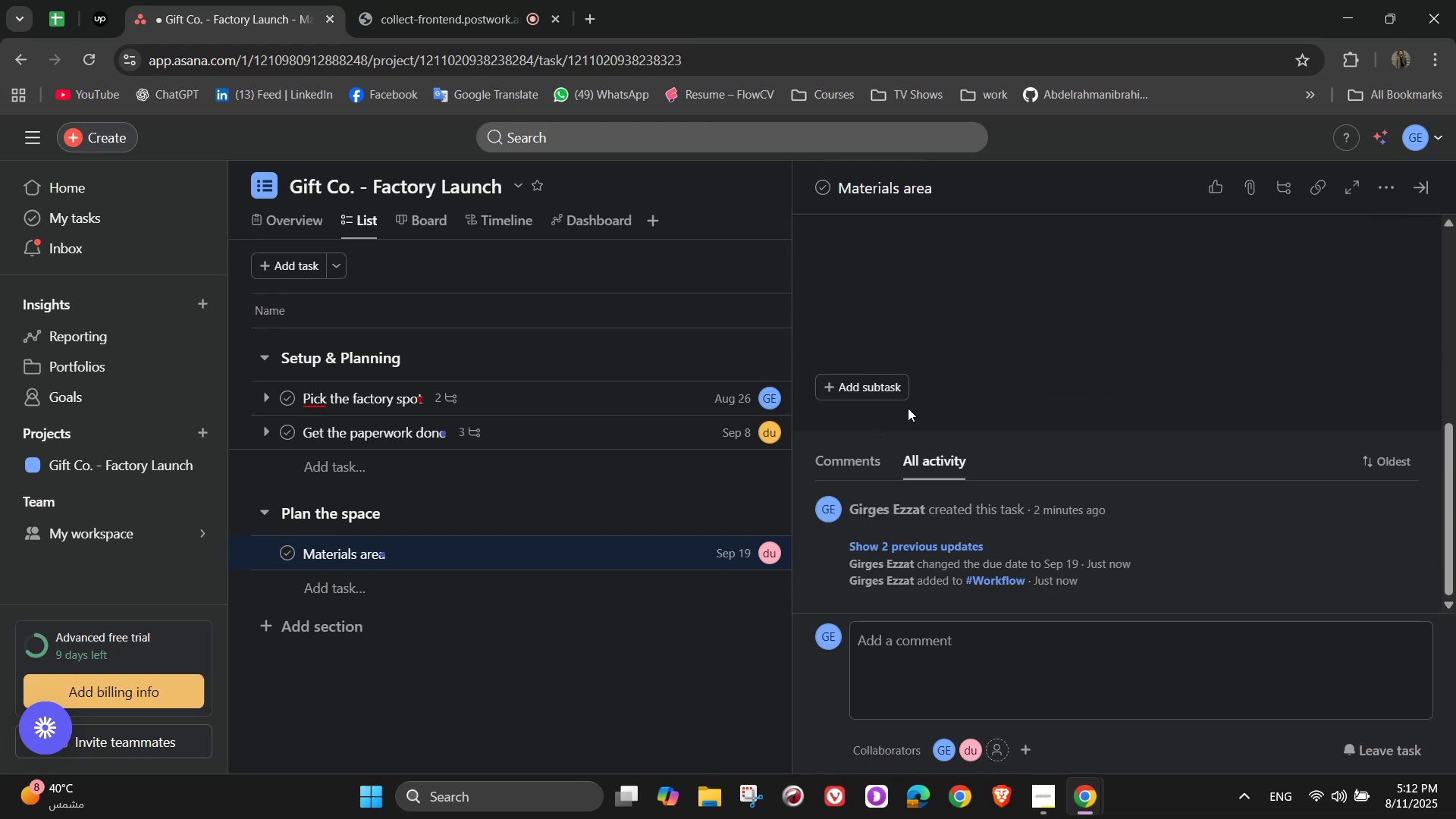 
mouse_move([900, 400])
 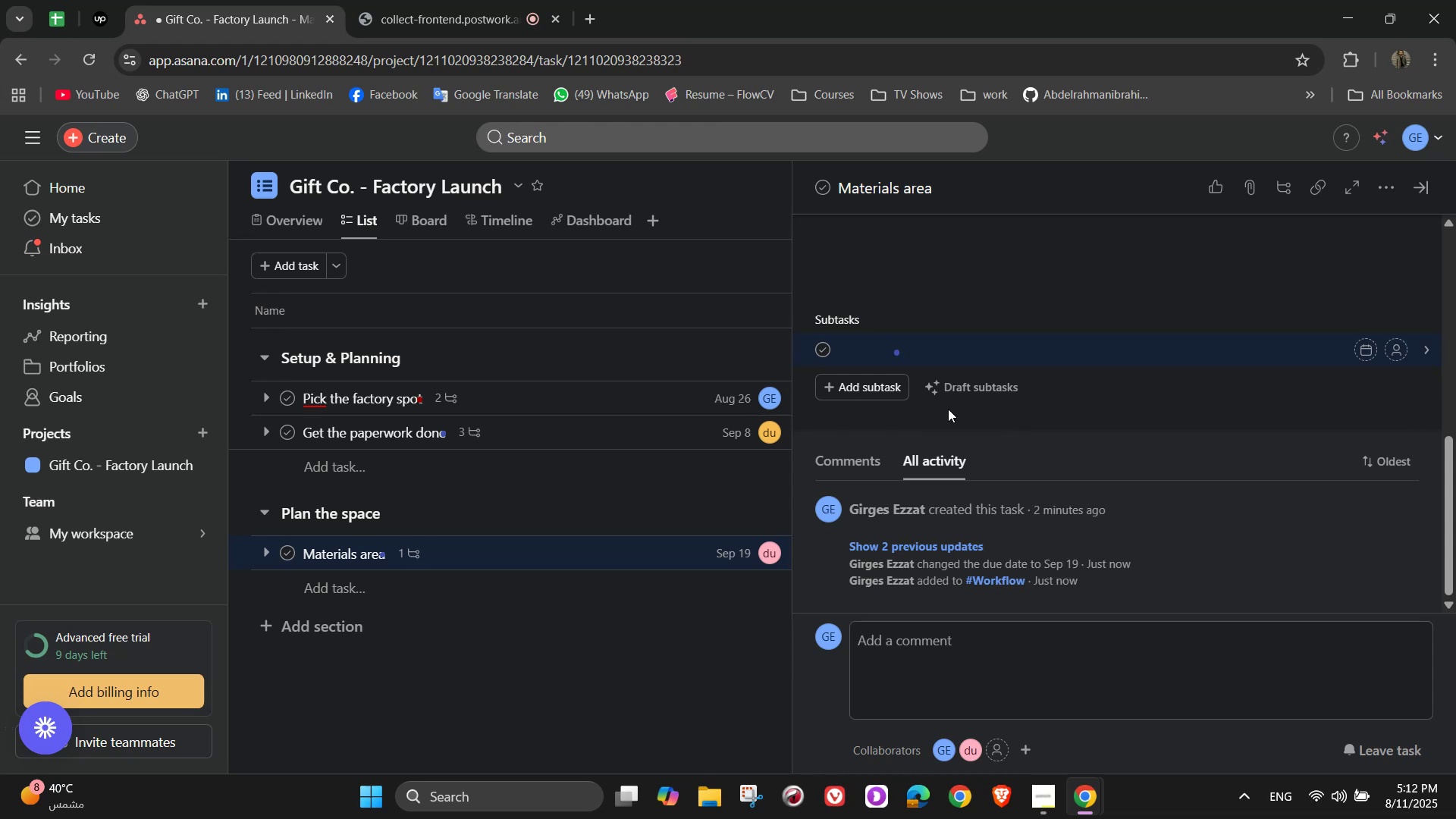 
wait(10.65)
 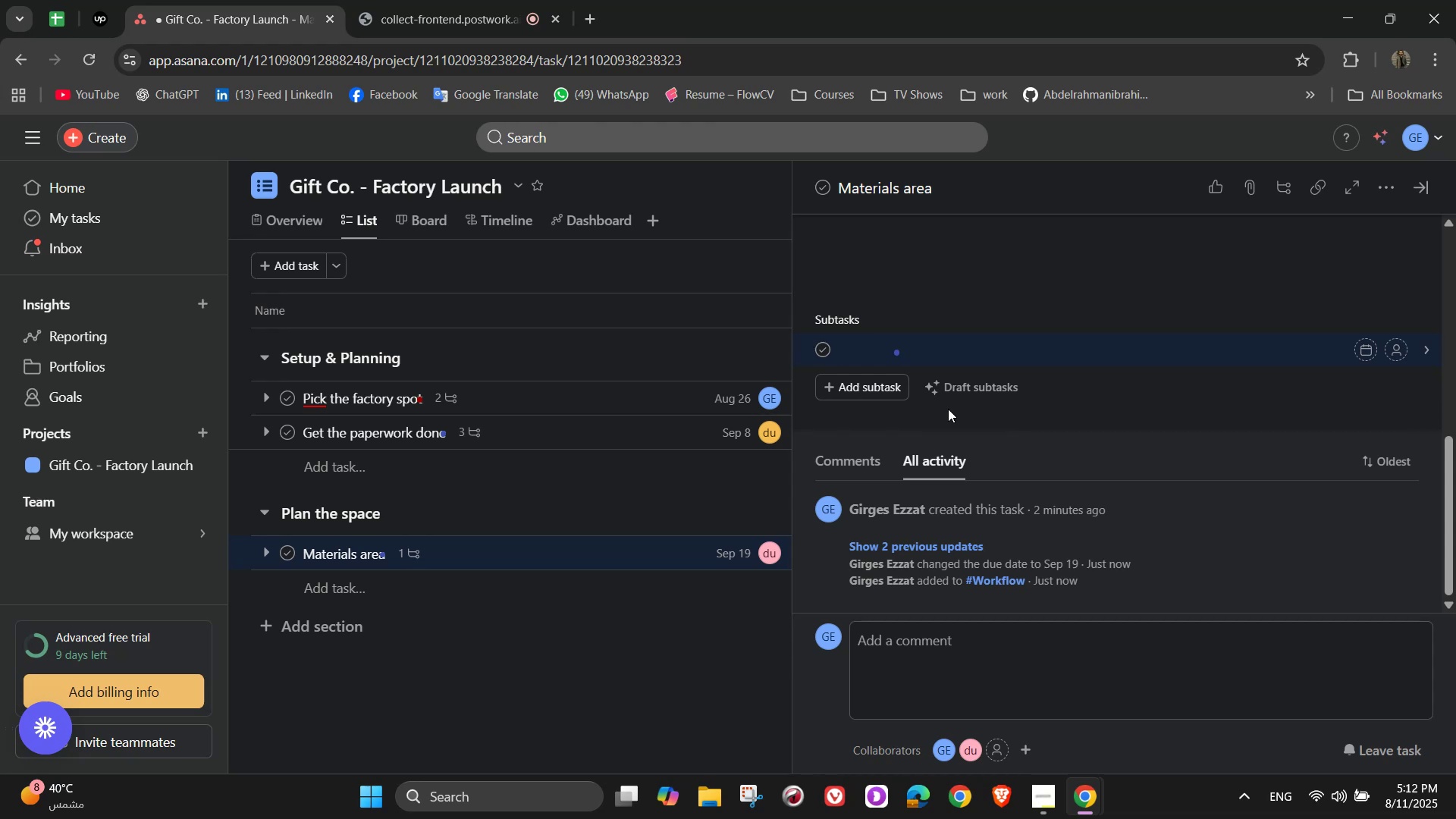 
scroll: coordinate [850, 450], scroll_direction: up, amount: 10.0
 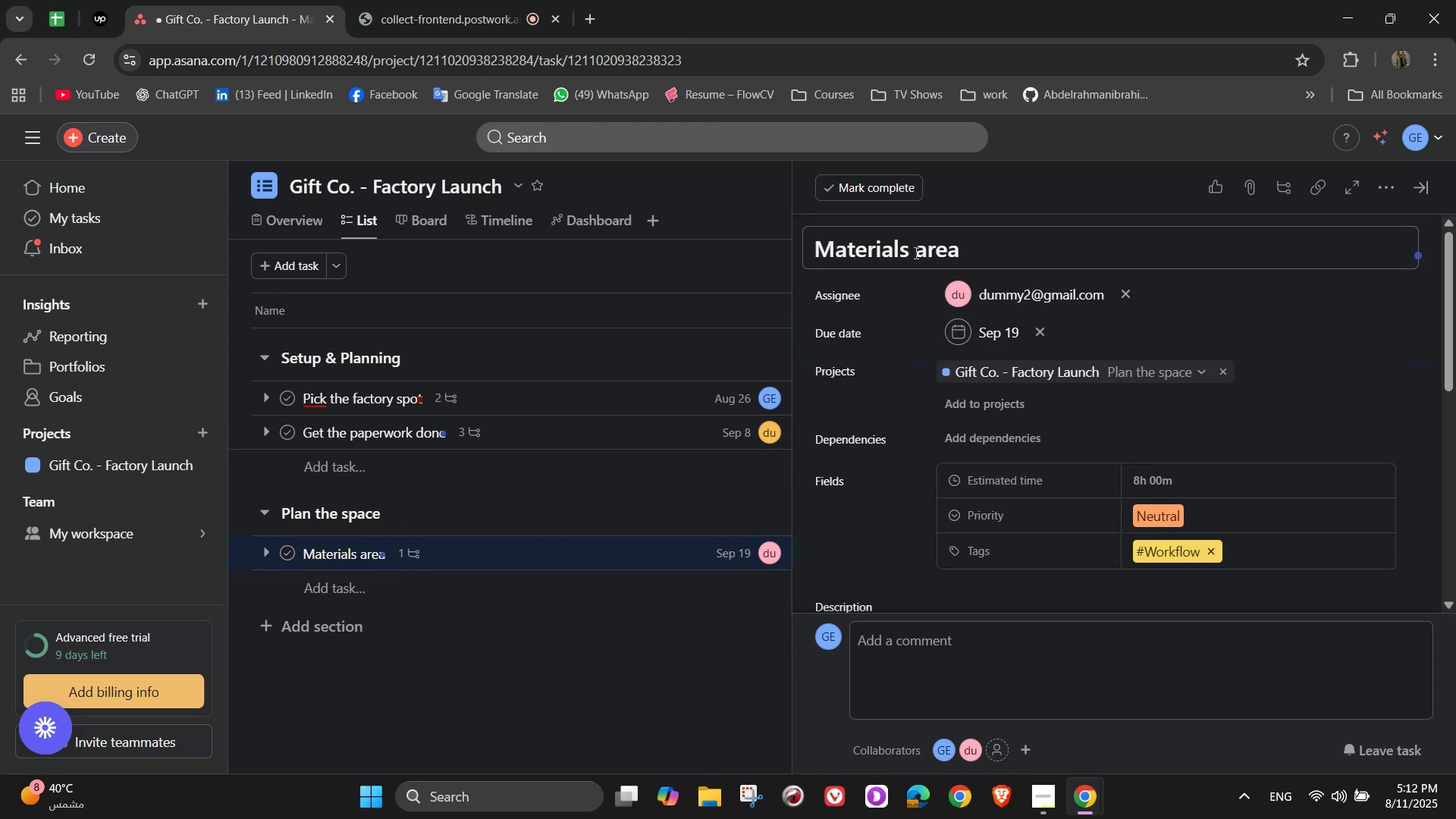 
left_click([912, 253])
 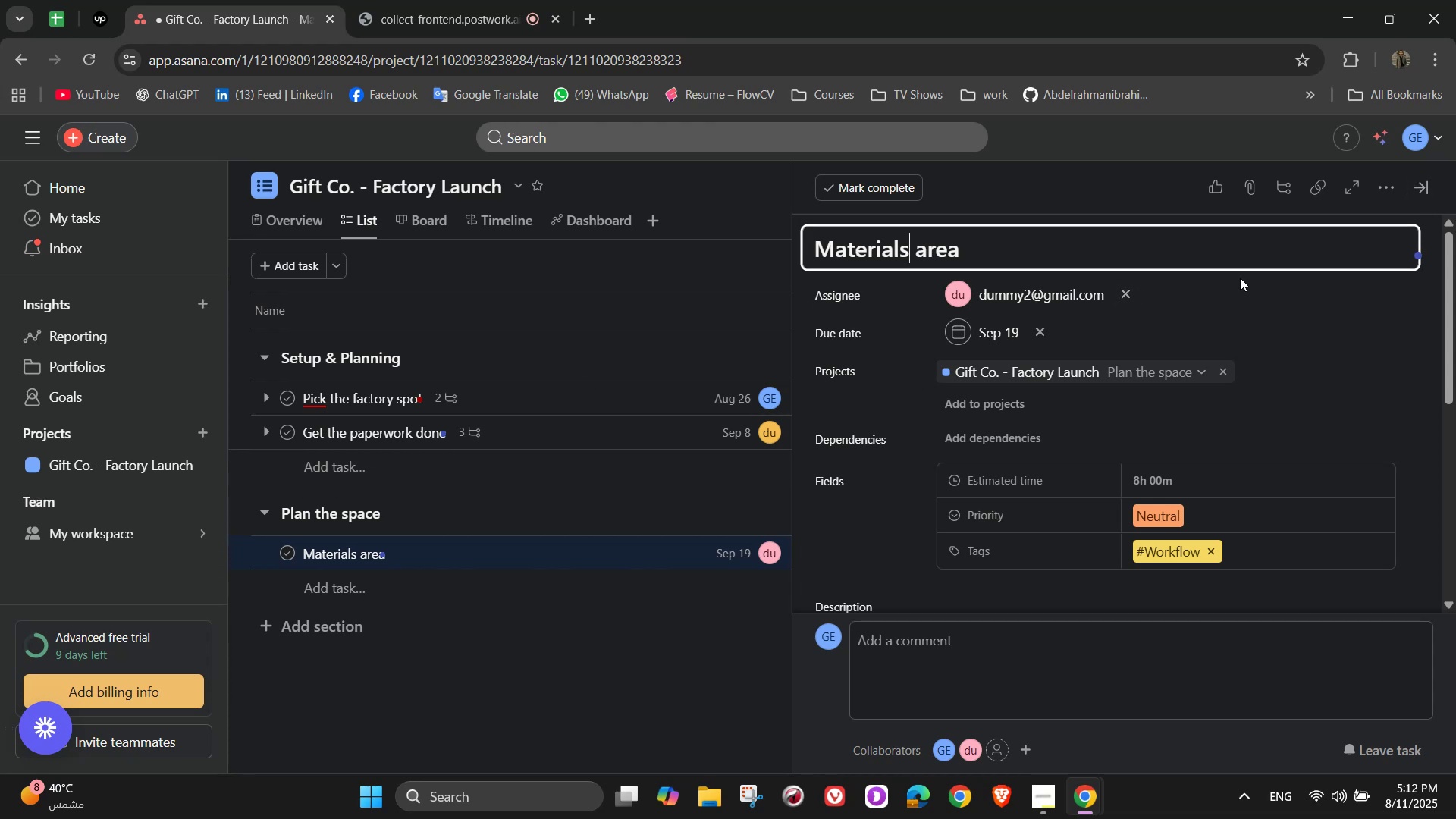 
wait(7.16)
 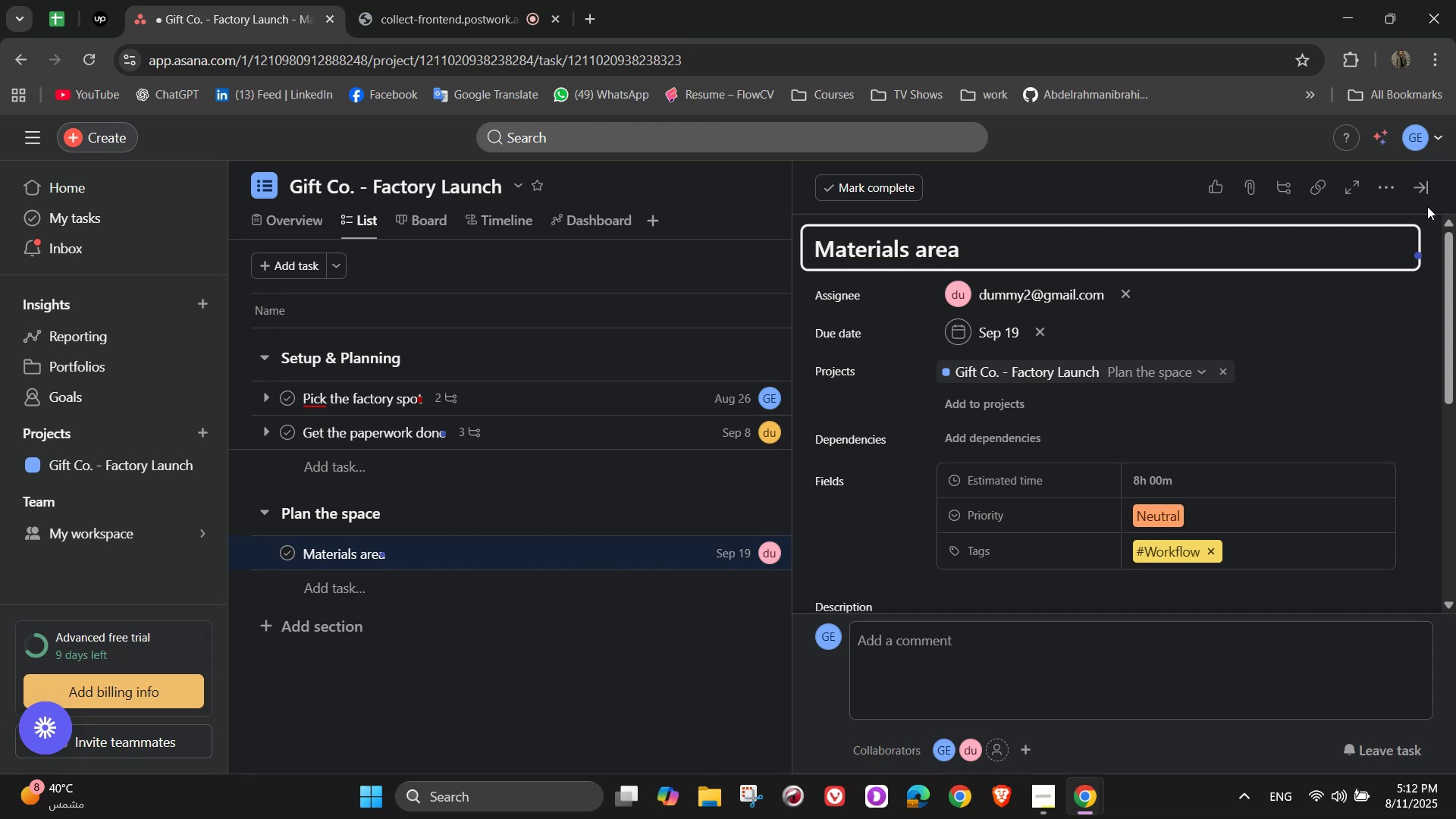 
left_click([1417, 193])
 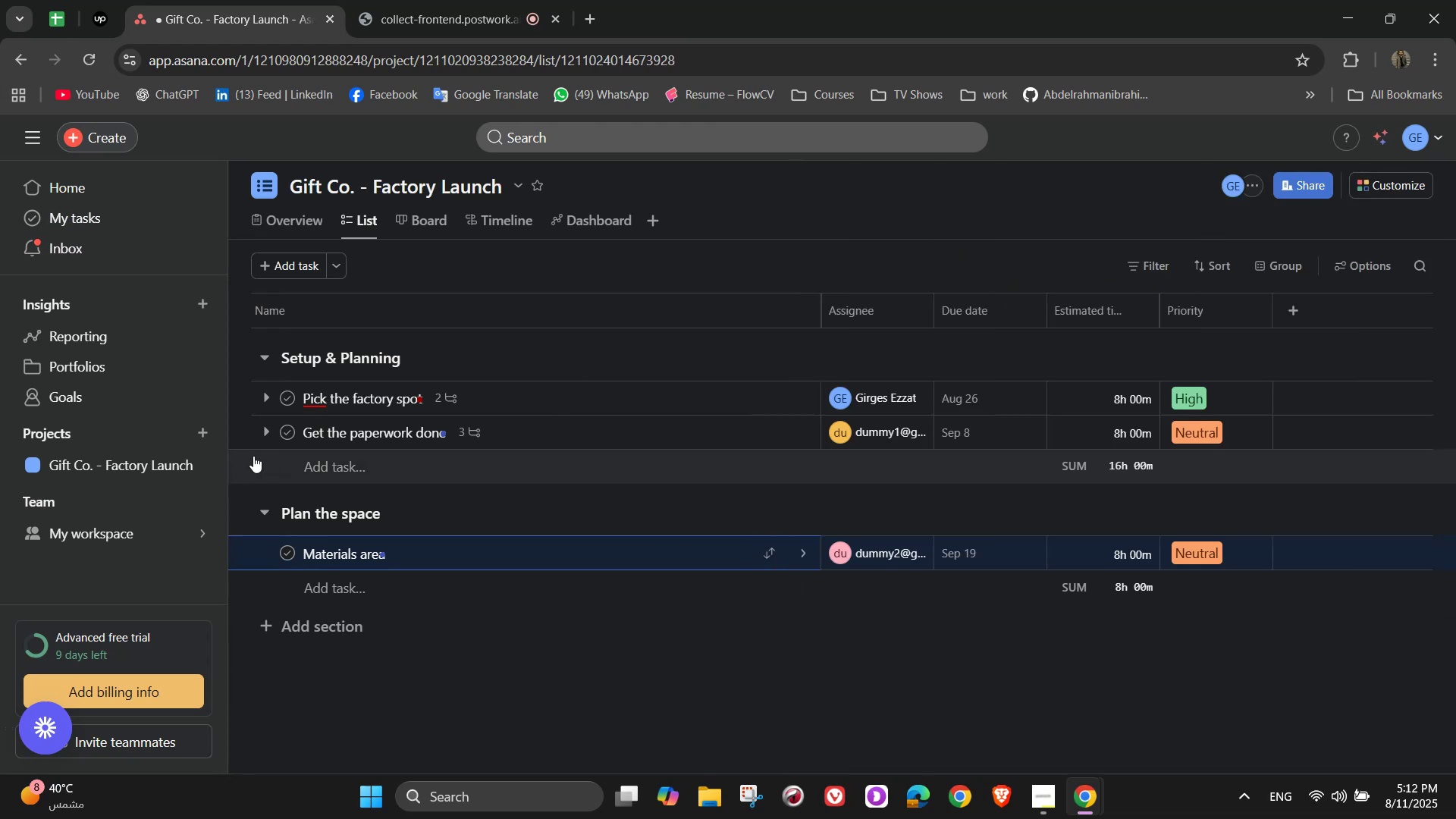 
left_click([275, 456])
 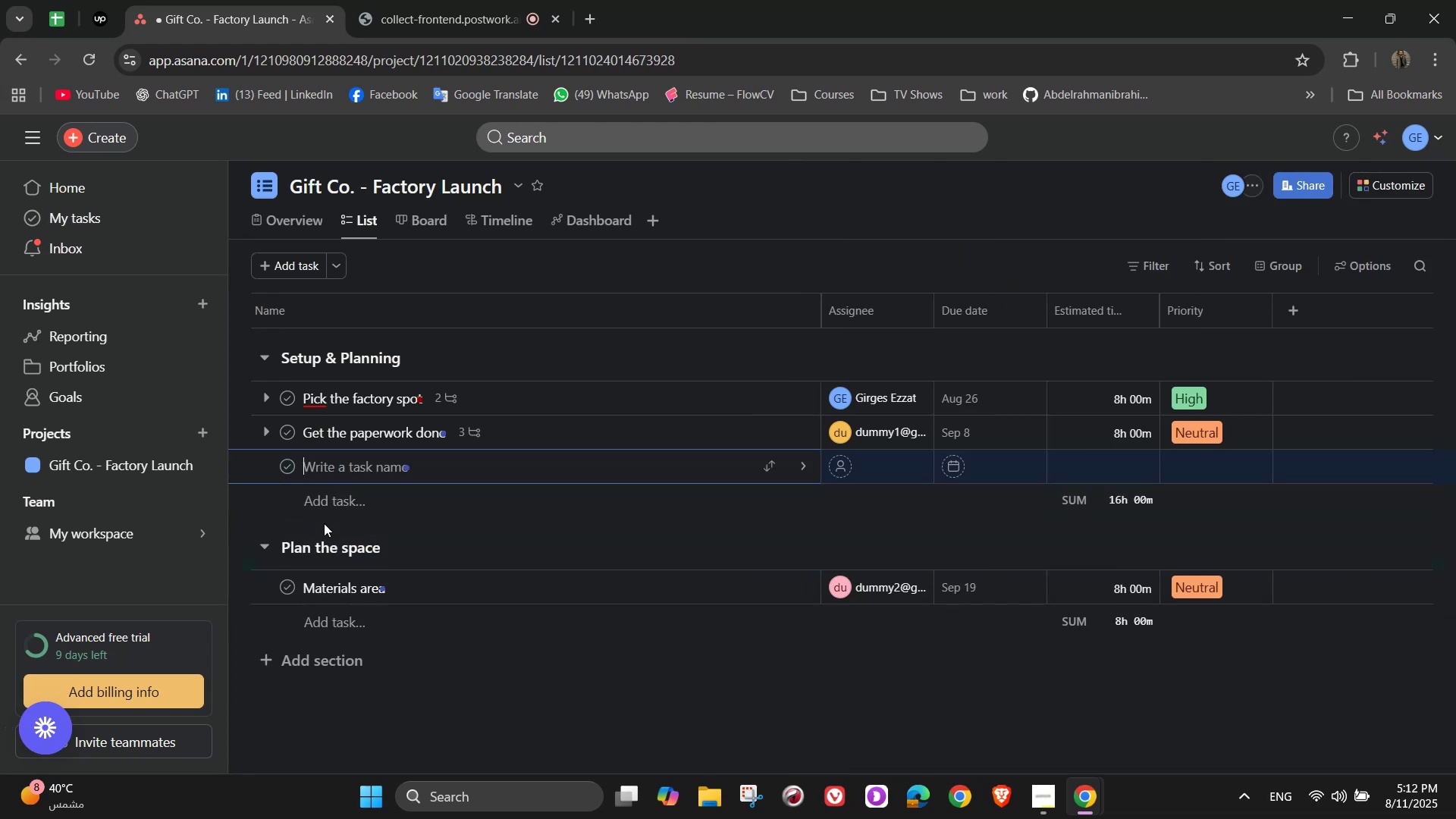 
left_click([331, 536])
 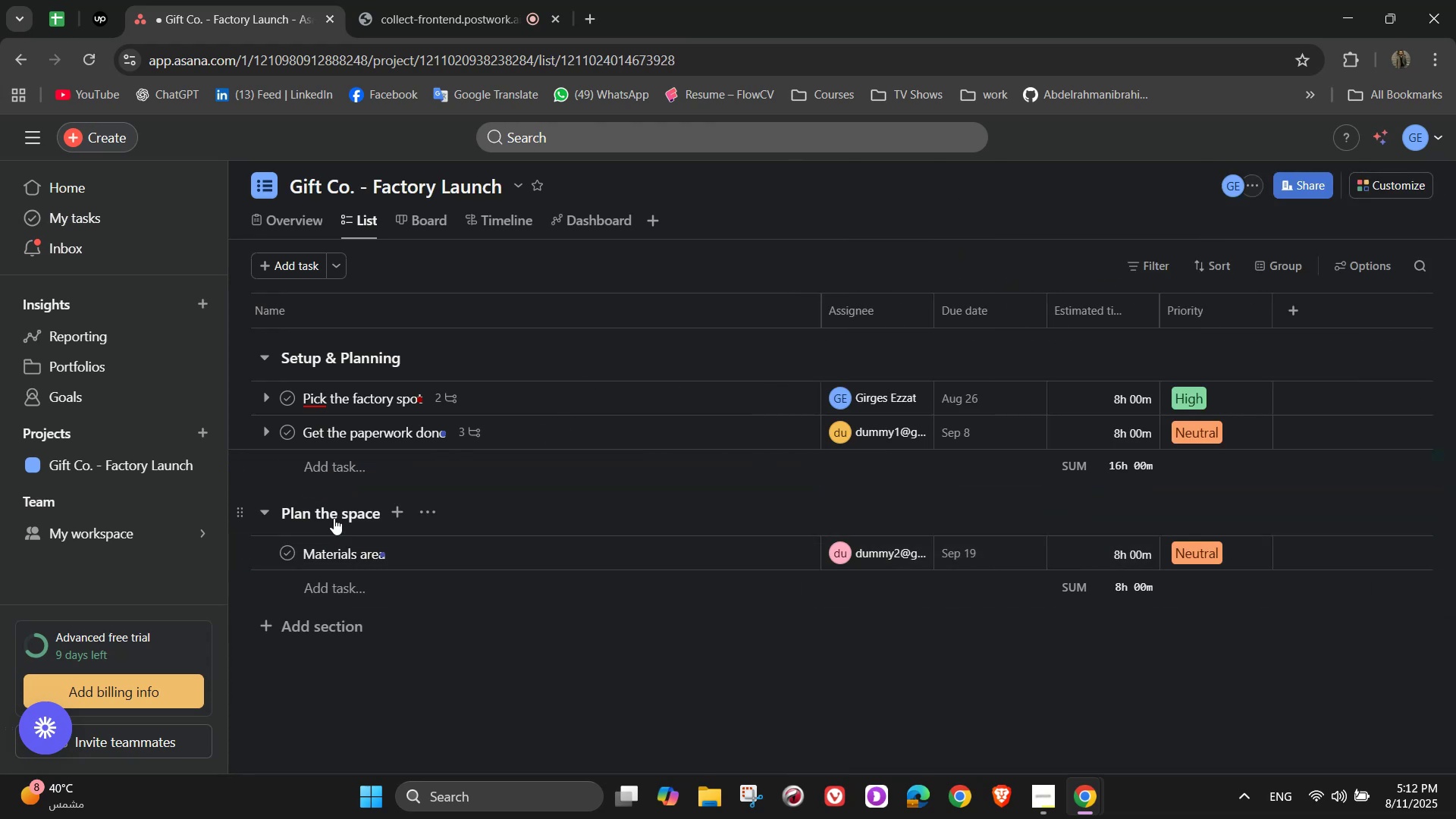 
double_click([334, 518])
 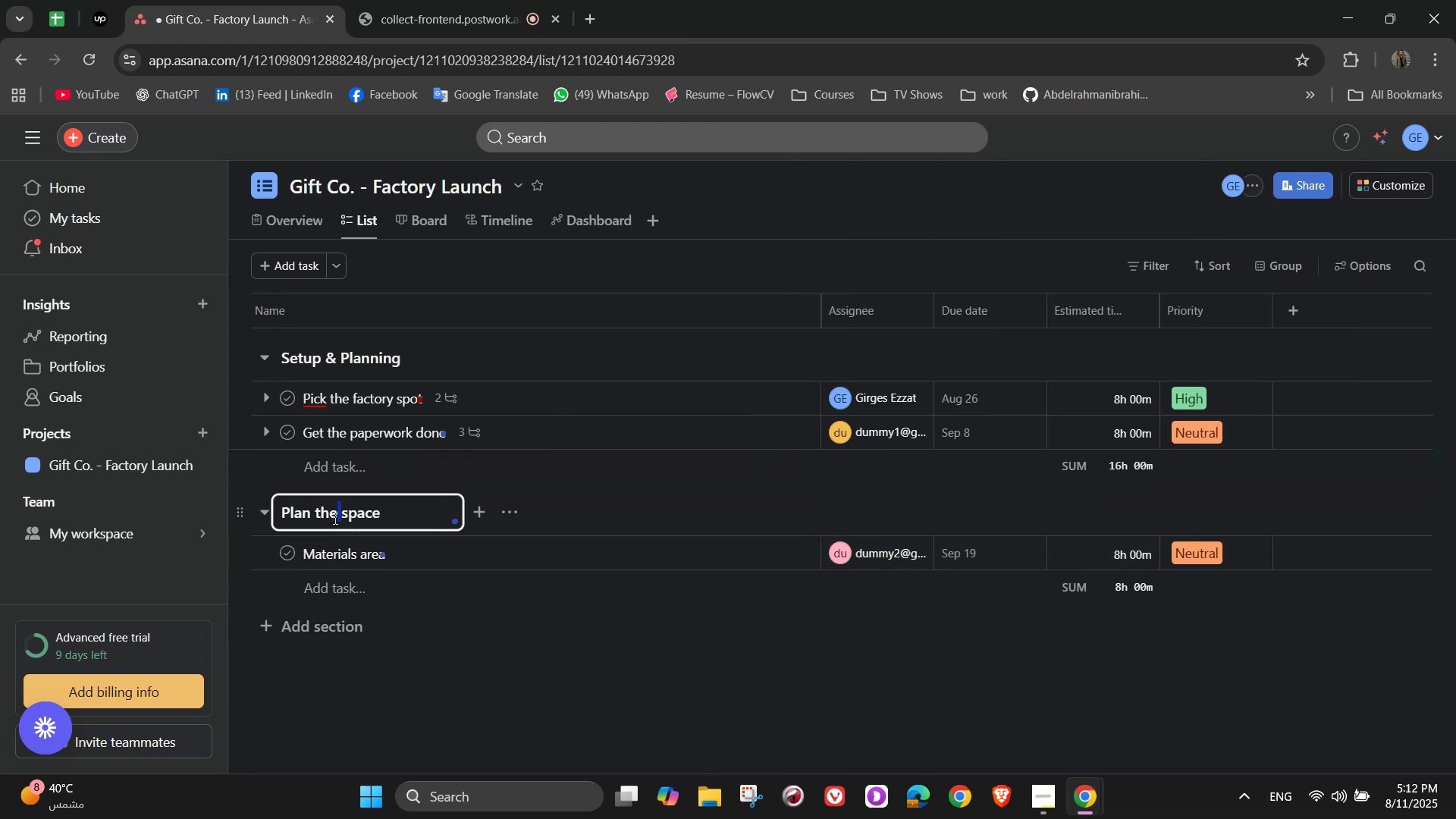 
key(Control+ControlLeft)
 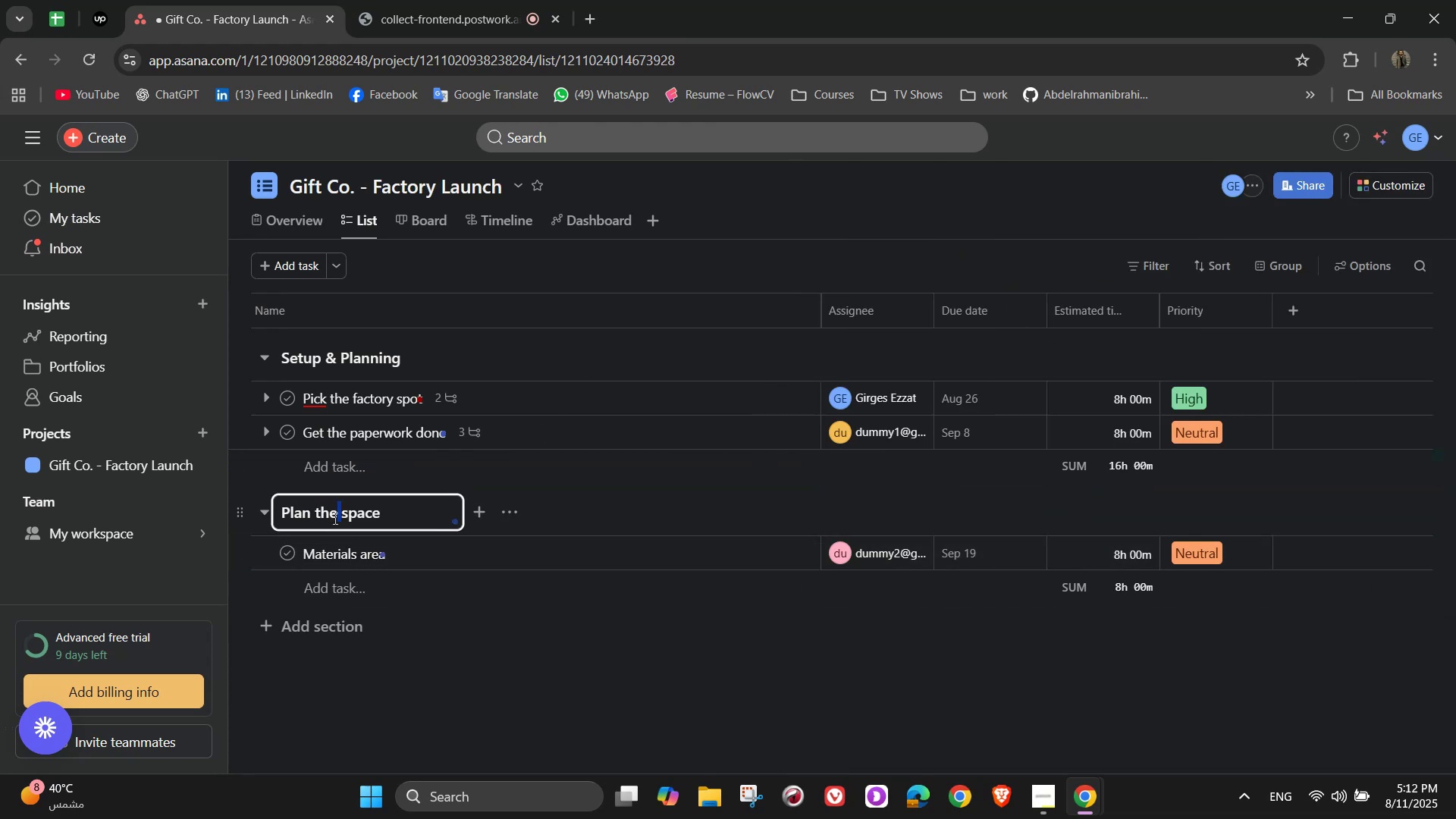 
key(Control+A)
 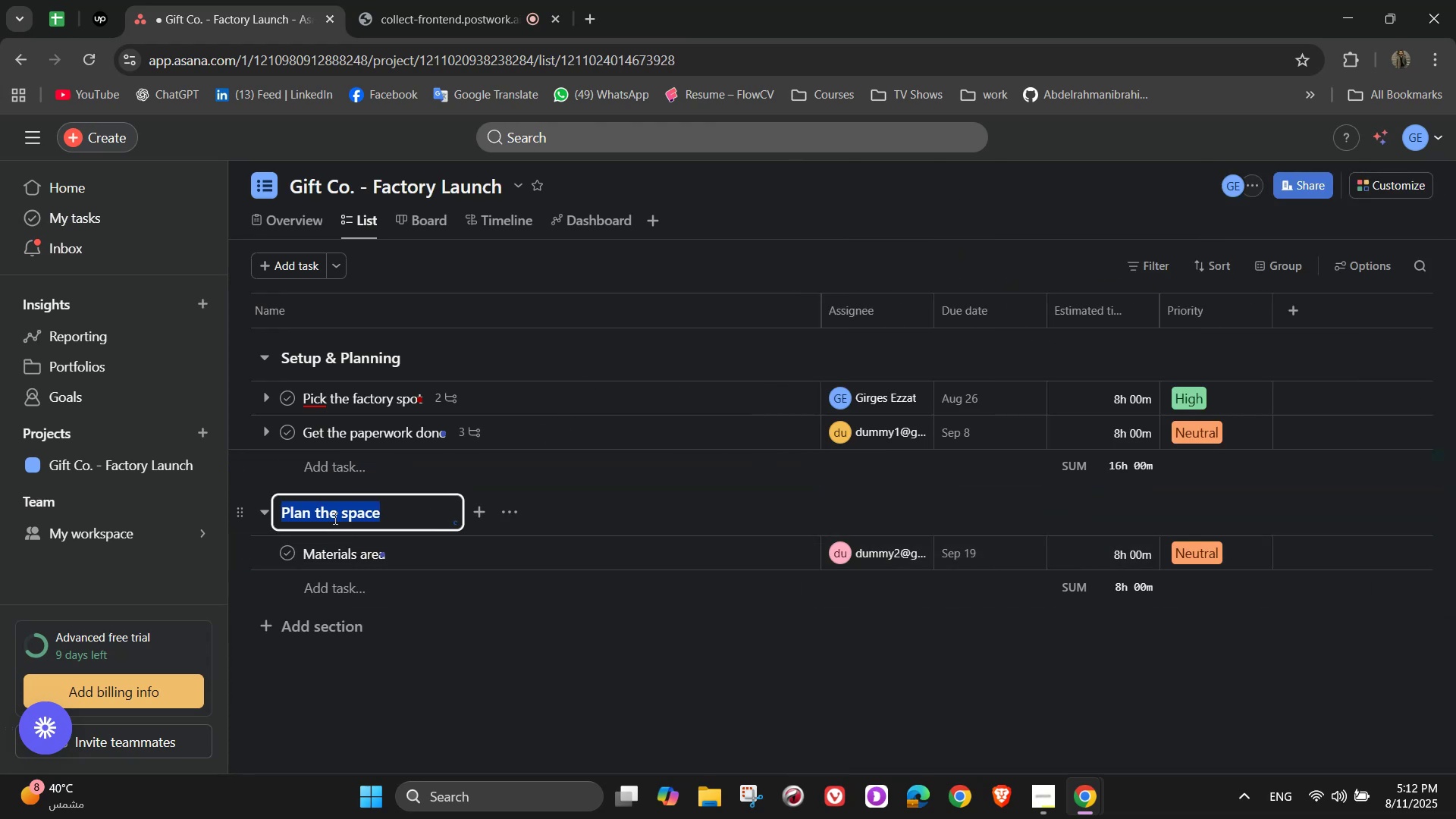 
key(Backspace)
 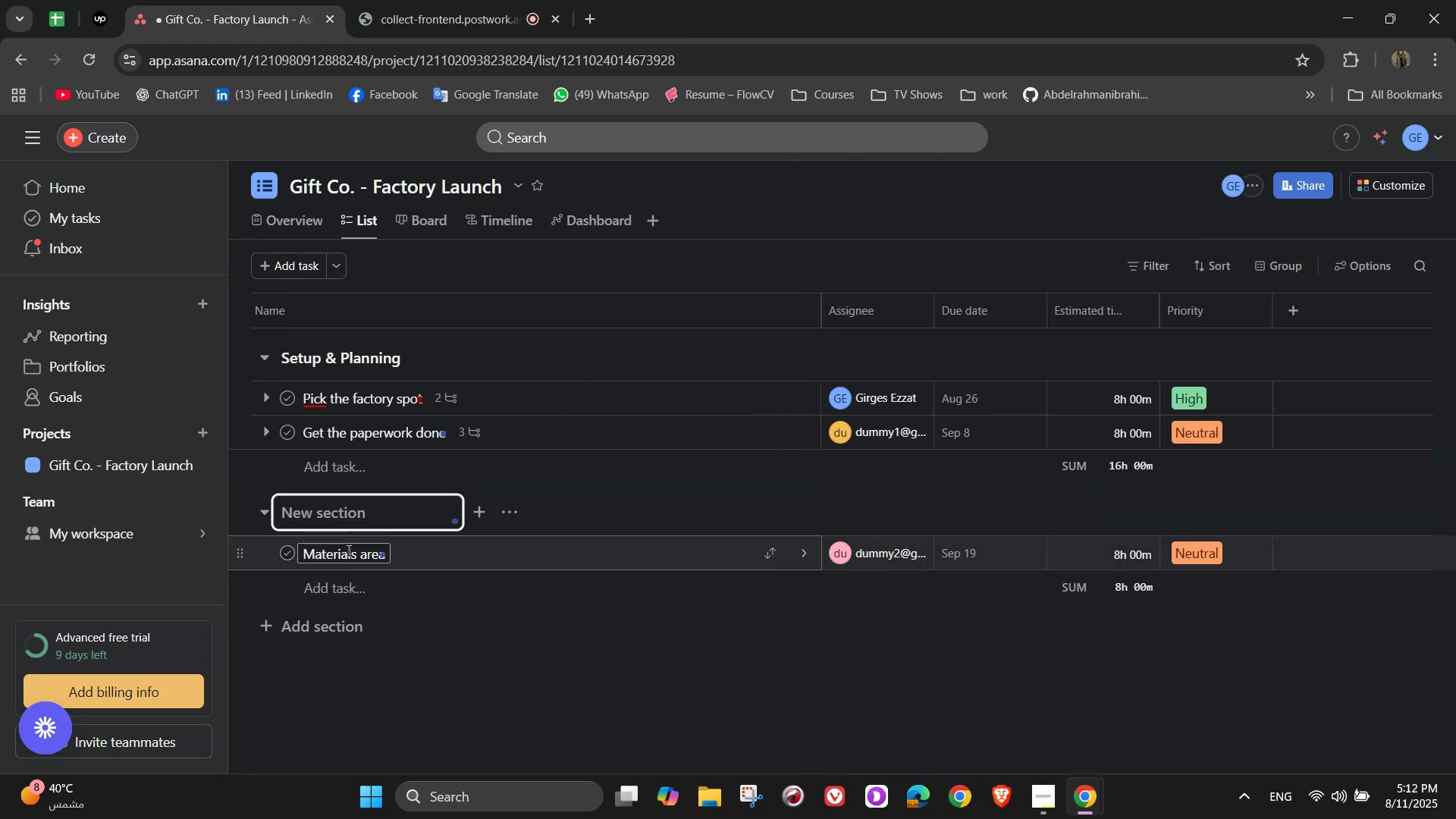 
double_click([350, 554])
 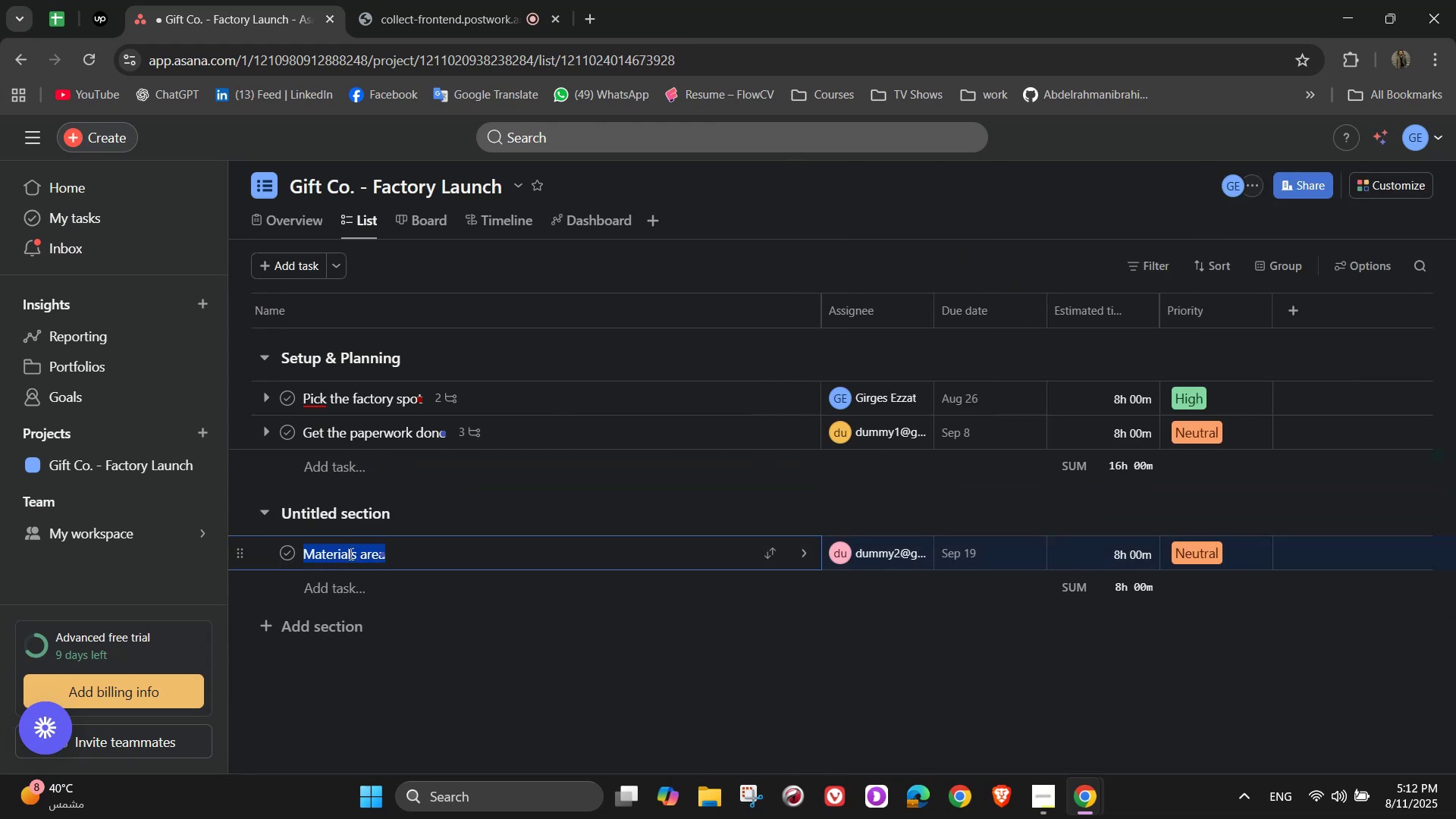 
triple_click([350, 554])
 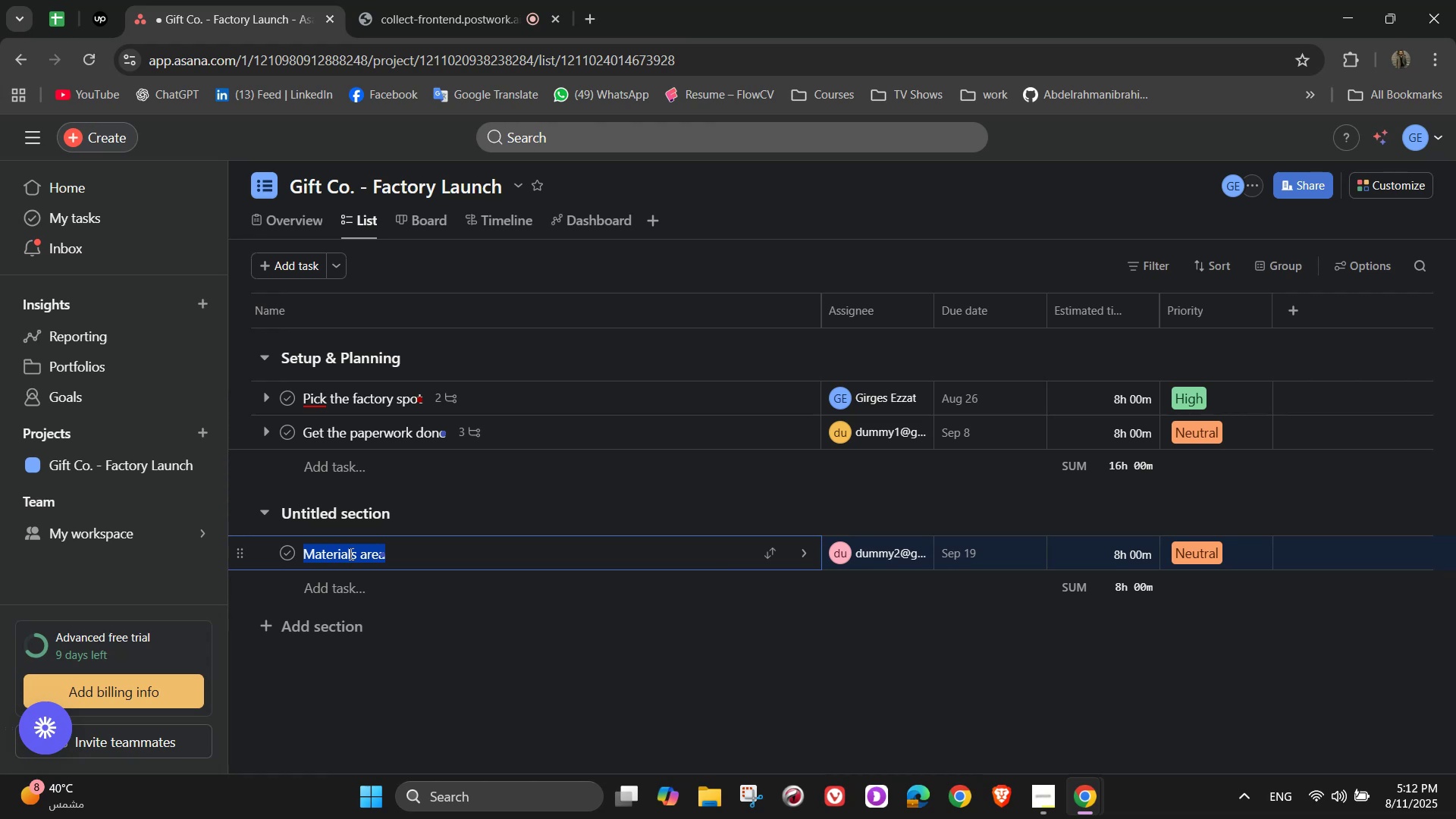 
key(Backspace)
 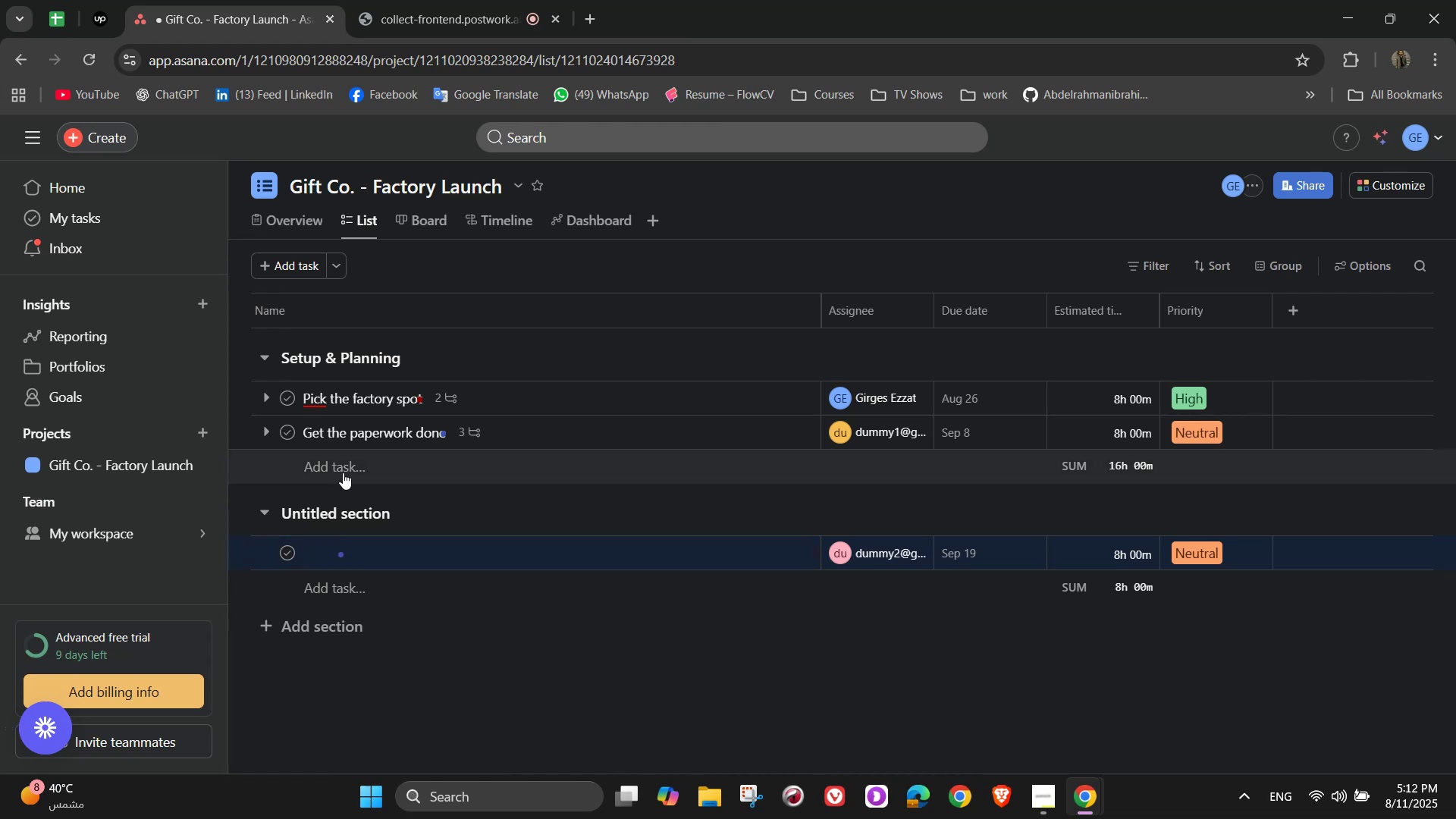 
double_click([343, 472])
 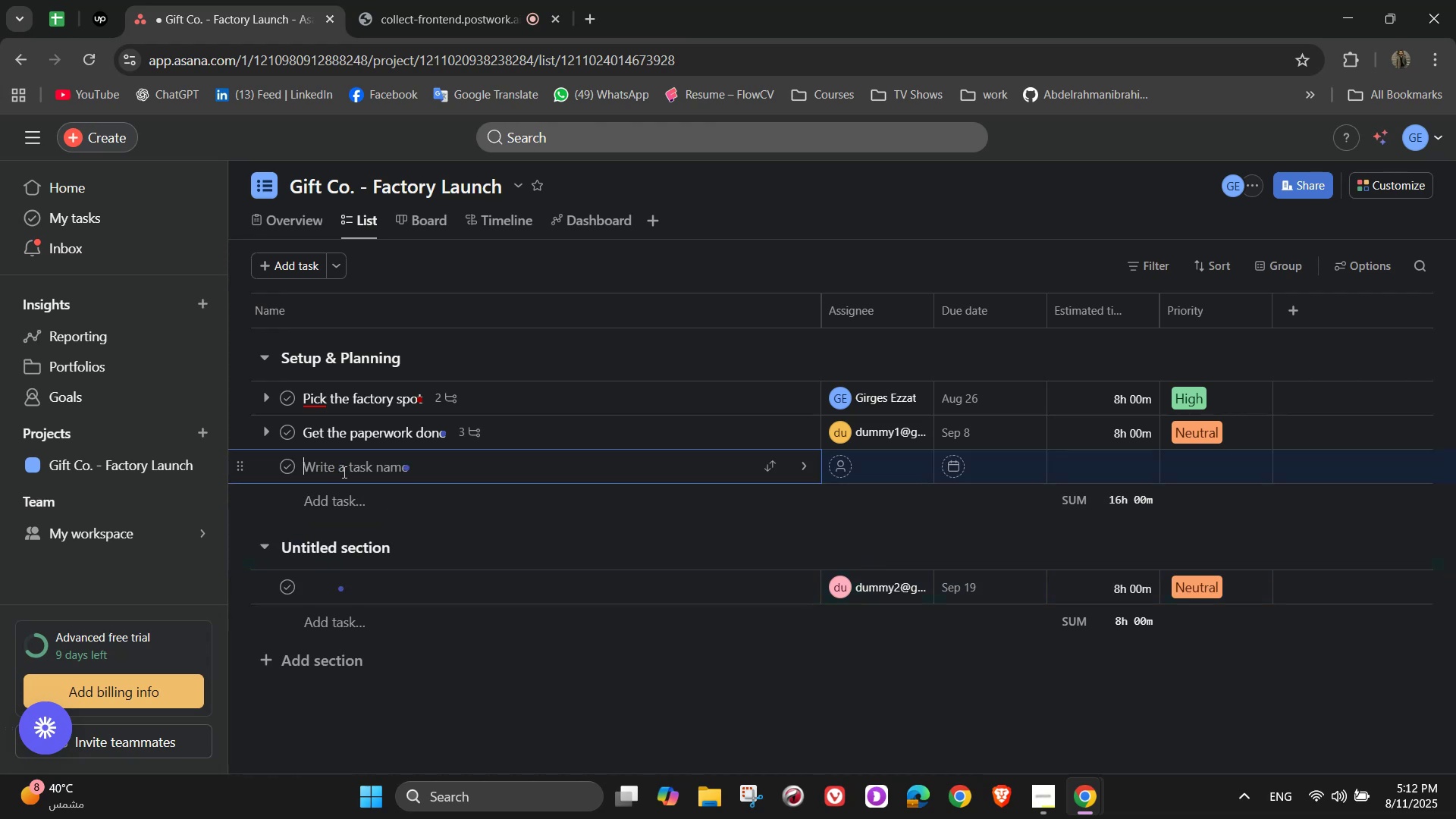 
type(Plan the space)
 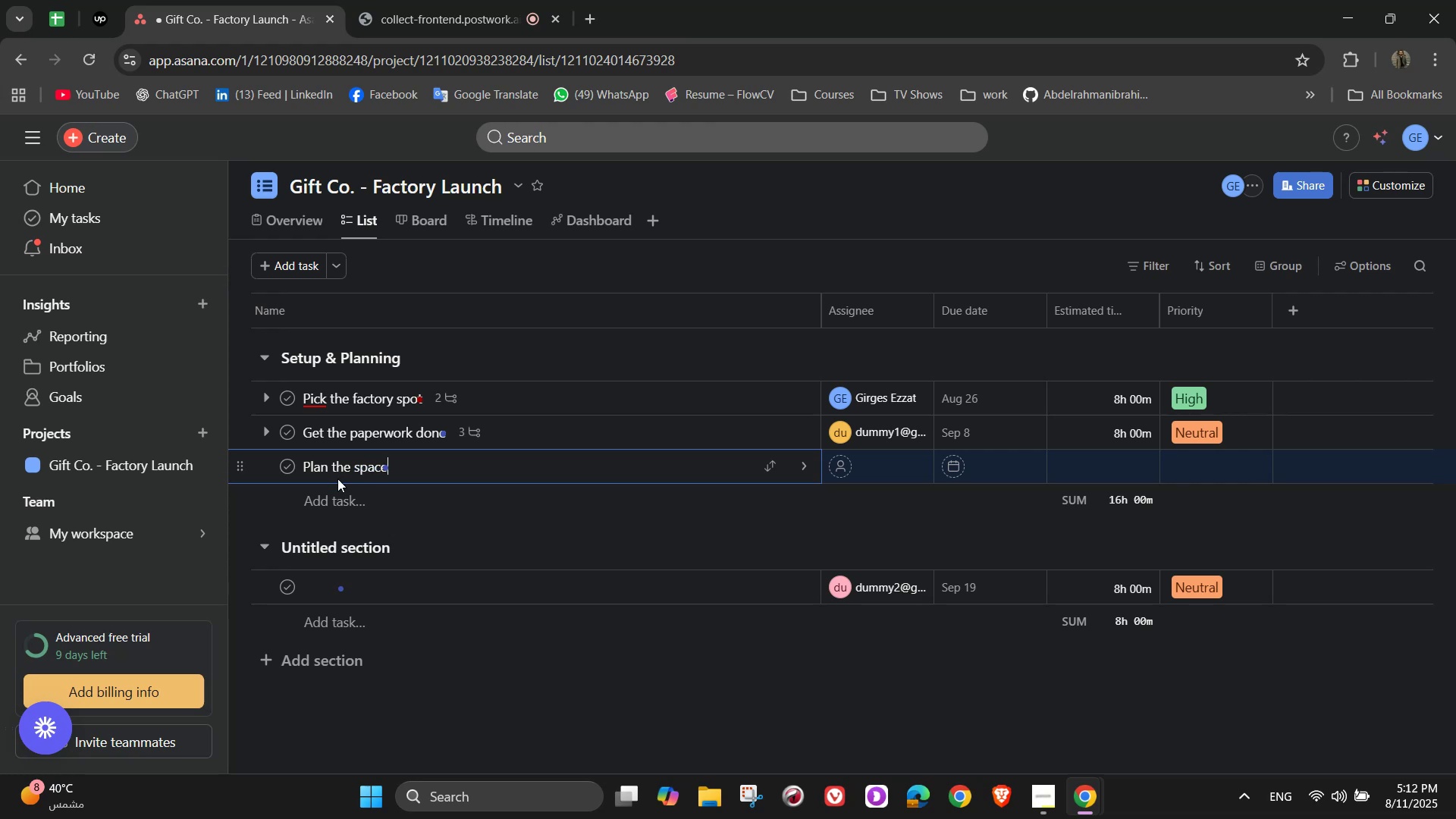 
left_click([807, 470])
 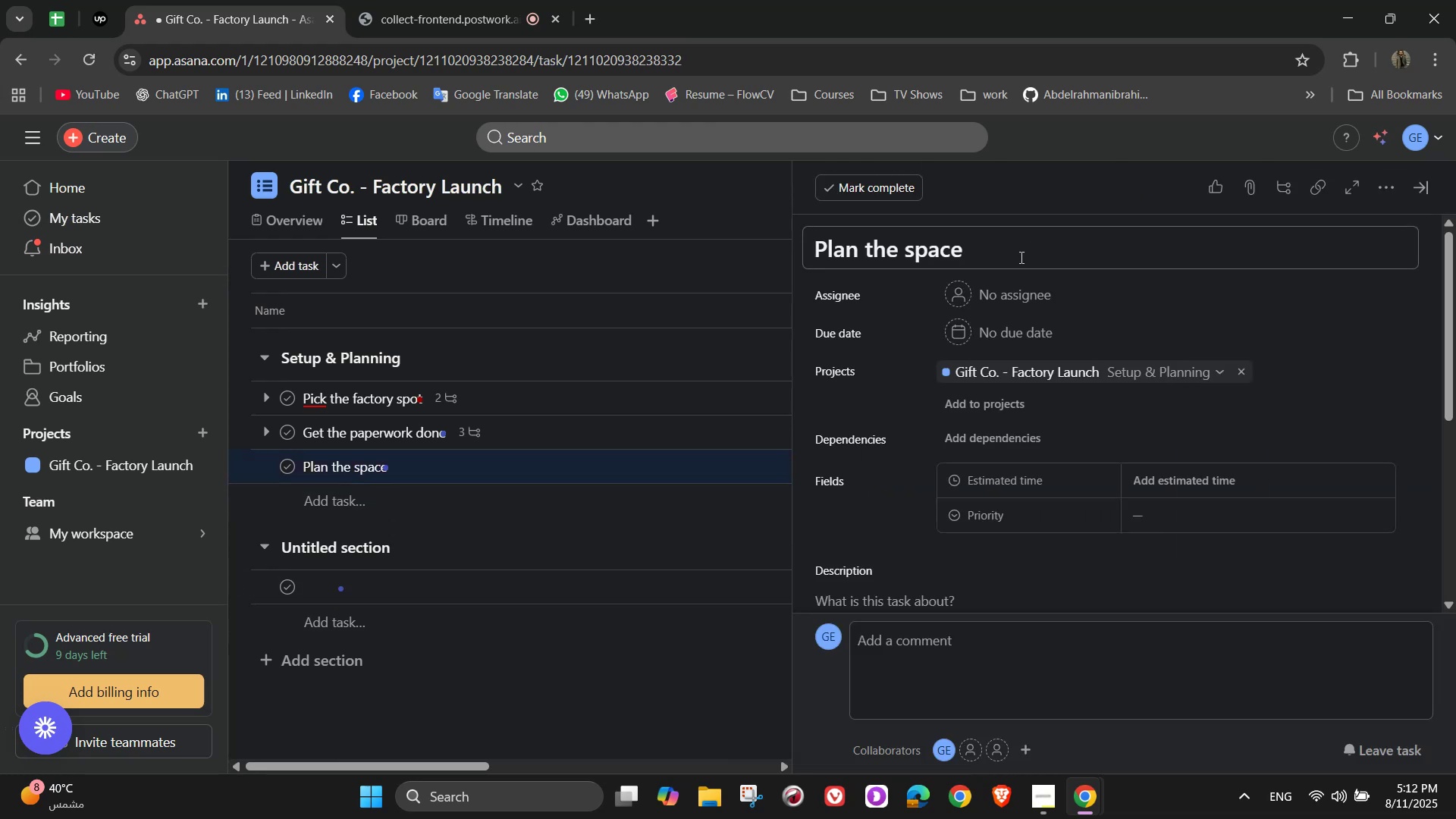 
left_click([1015, 293])
 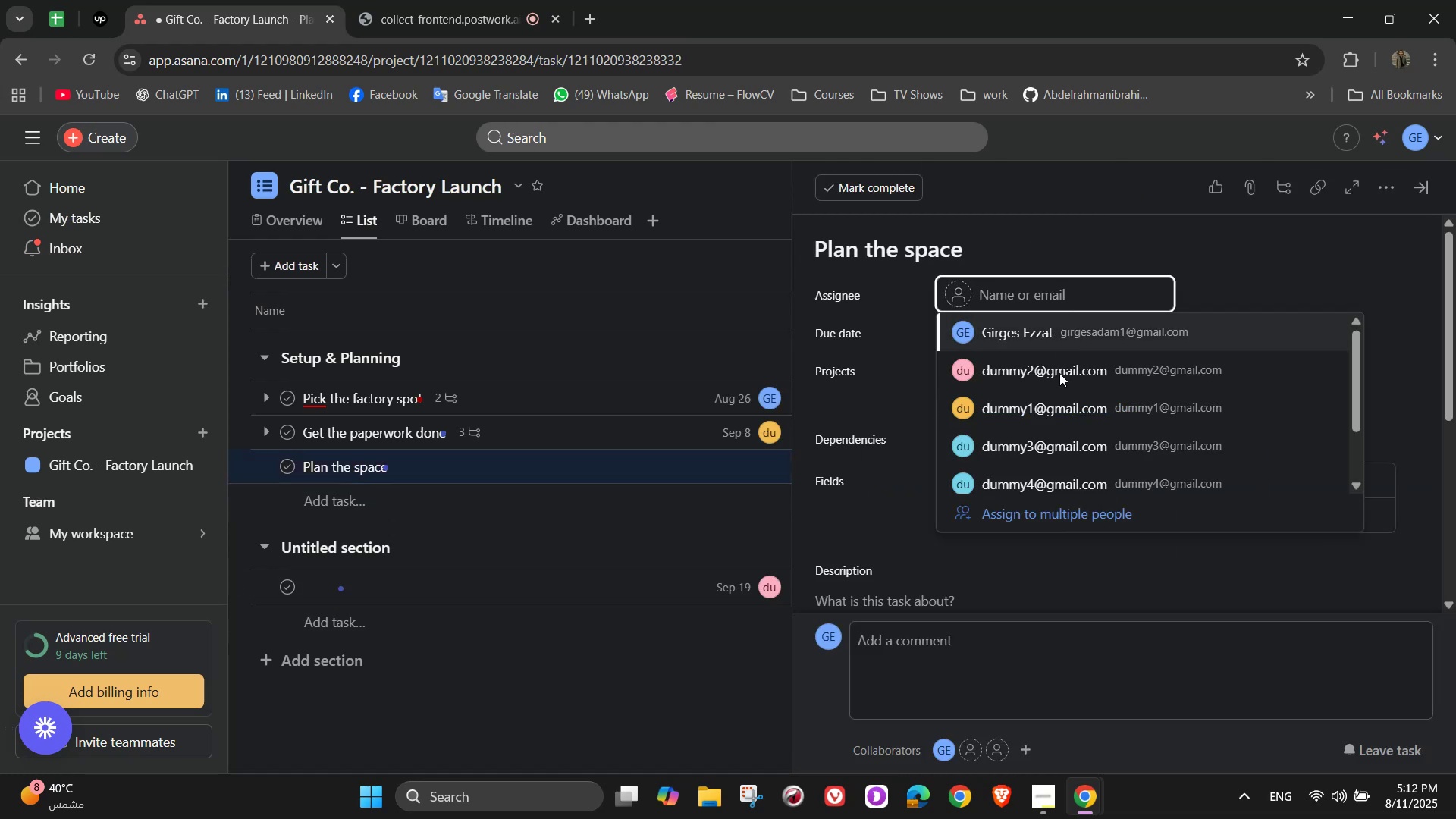 
left_click([1061, 379])
 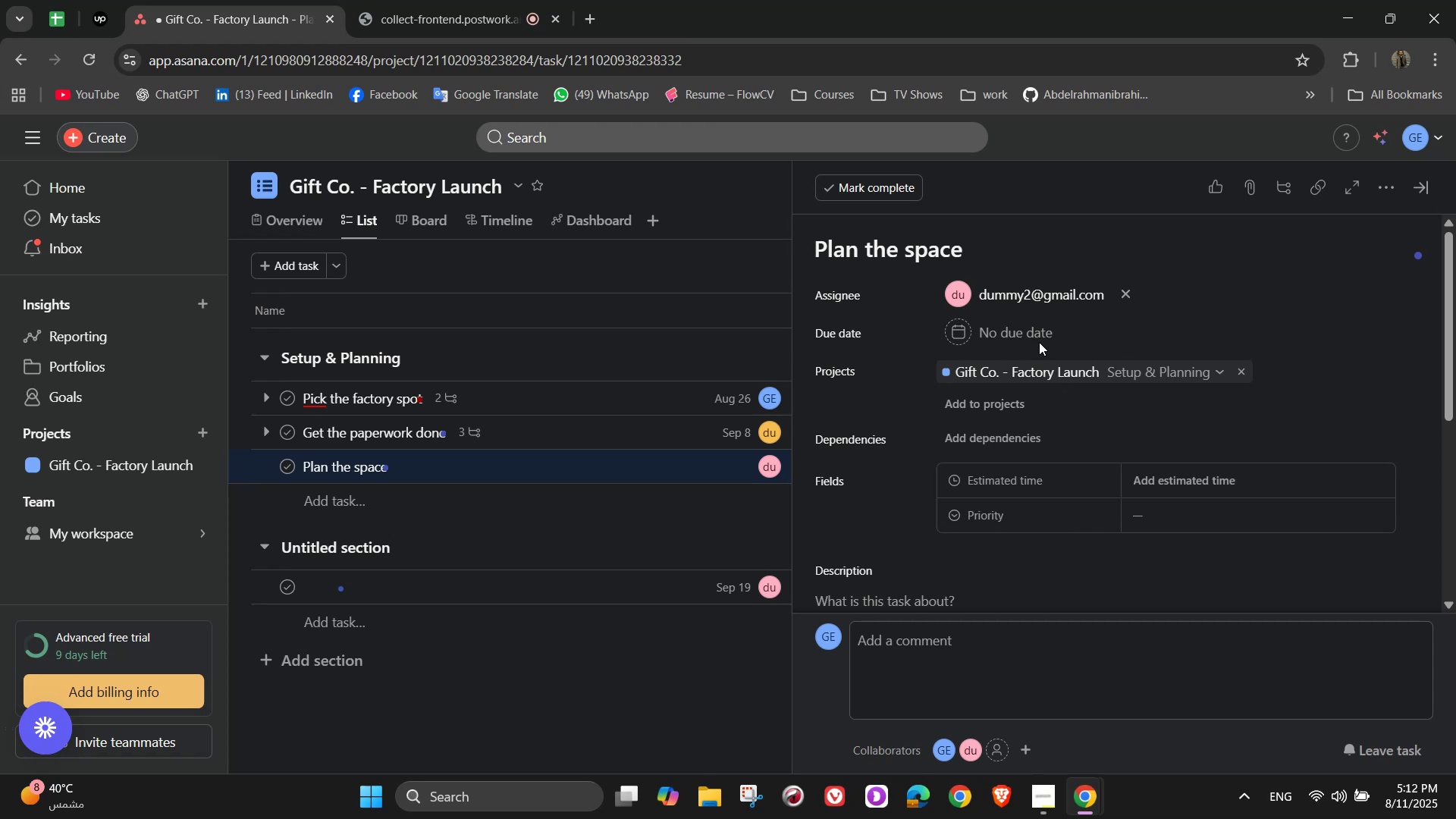 
left_click([1021, 342])
 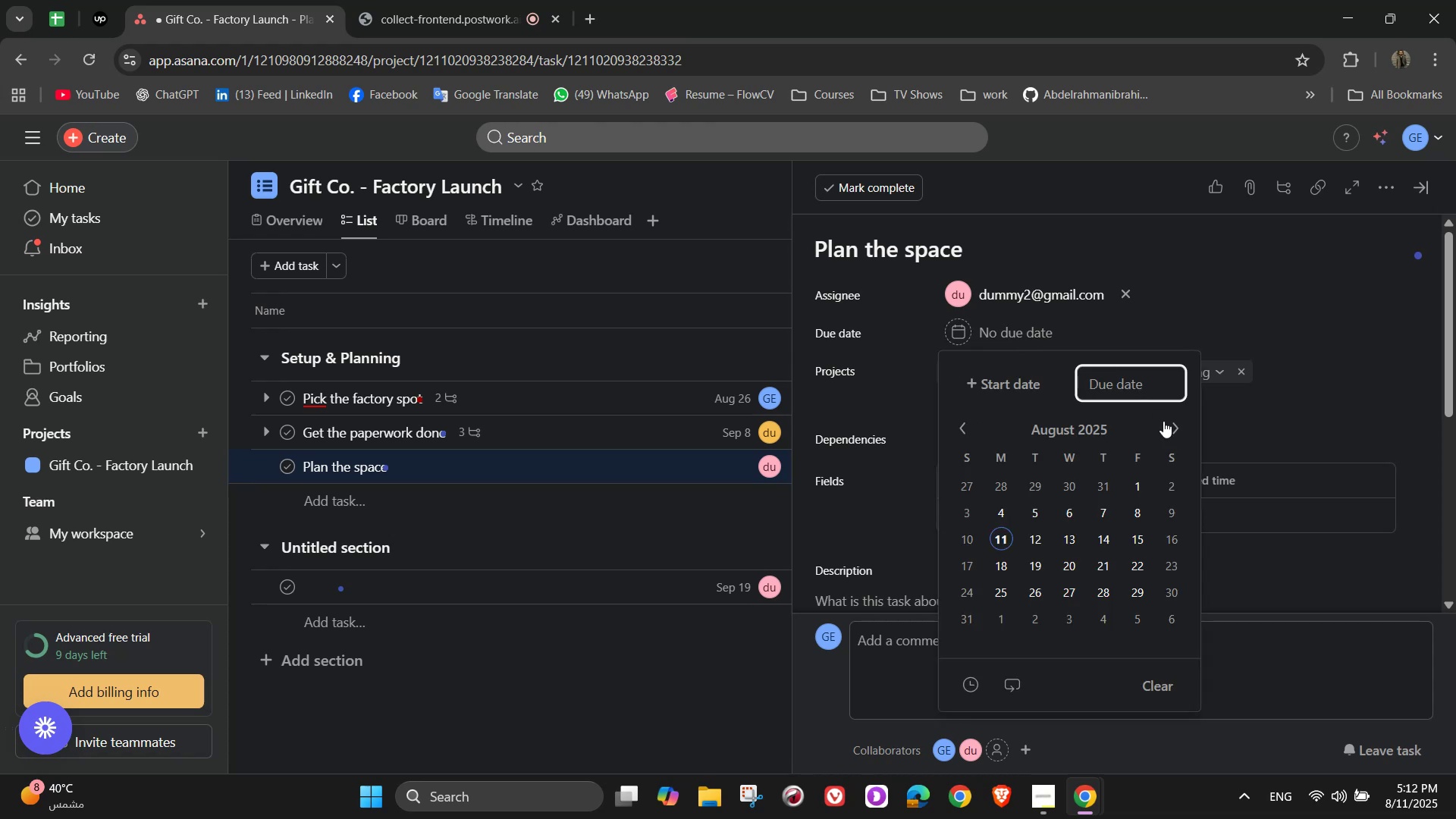 
left_click([1170, 429])
 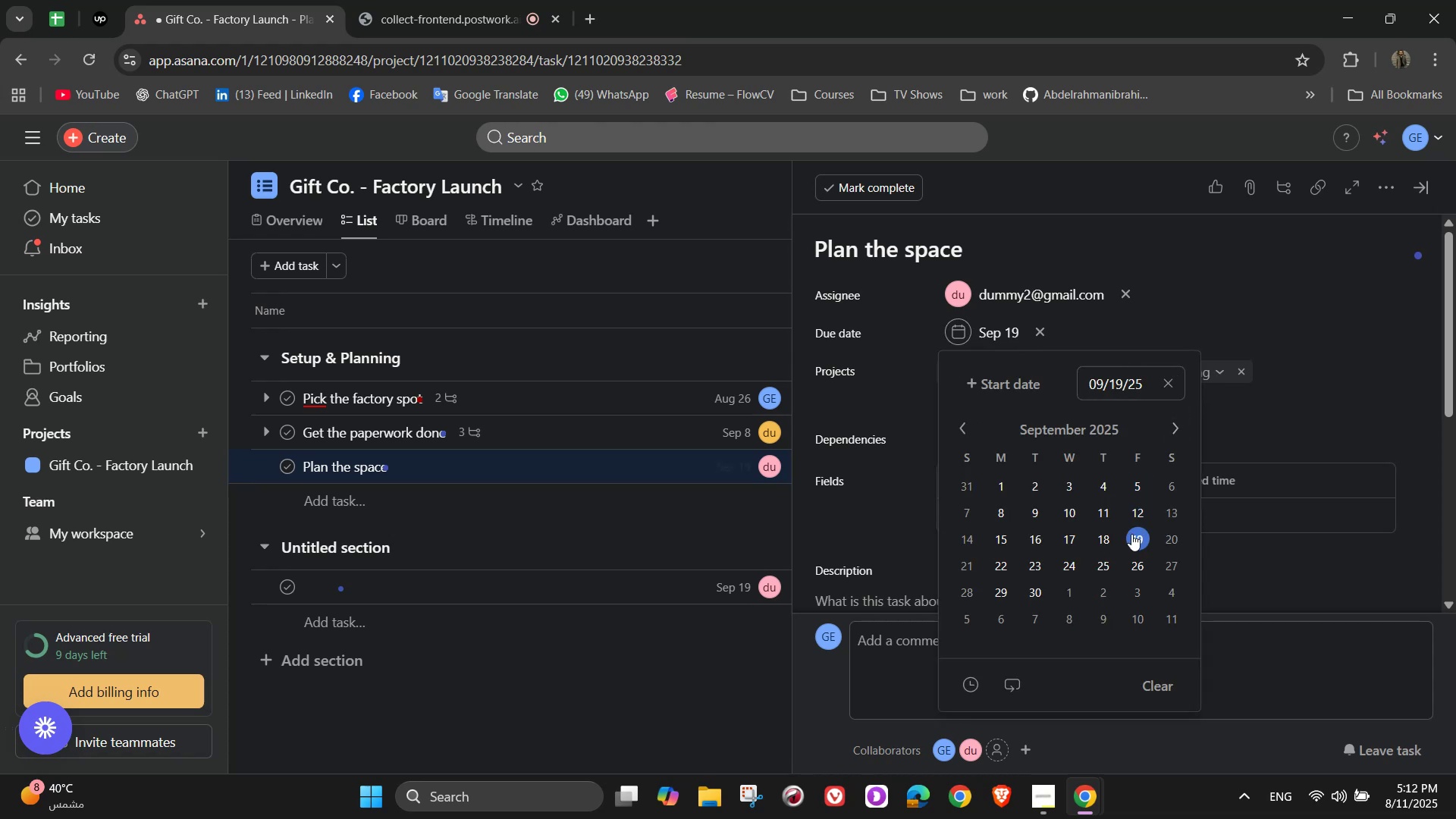 
double_click([1354, 350])
 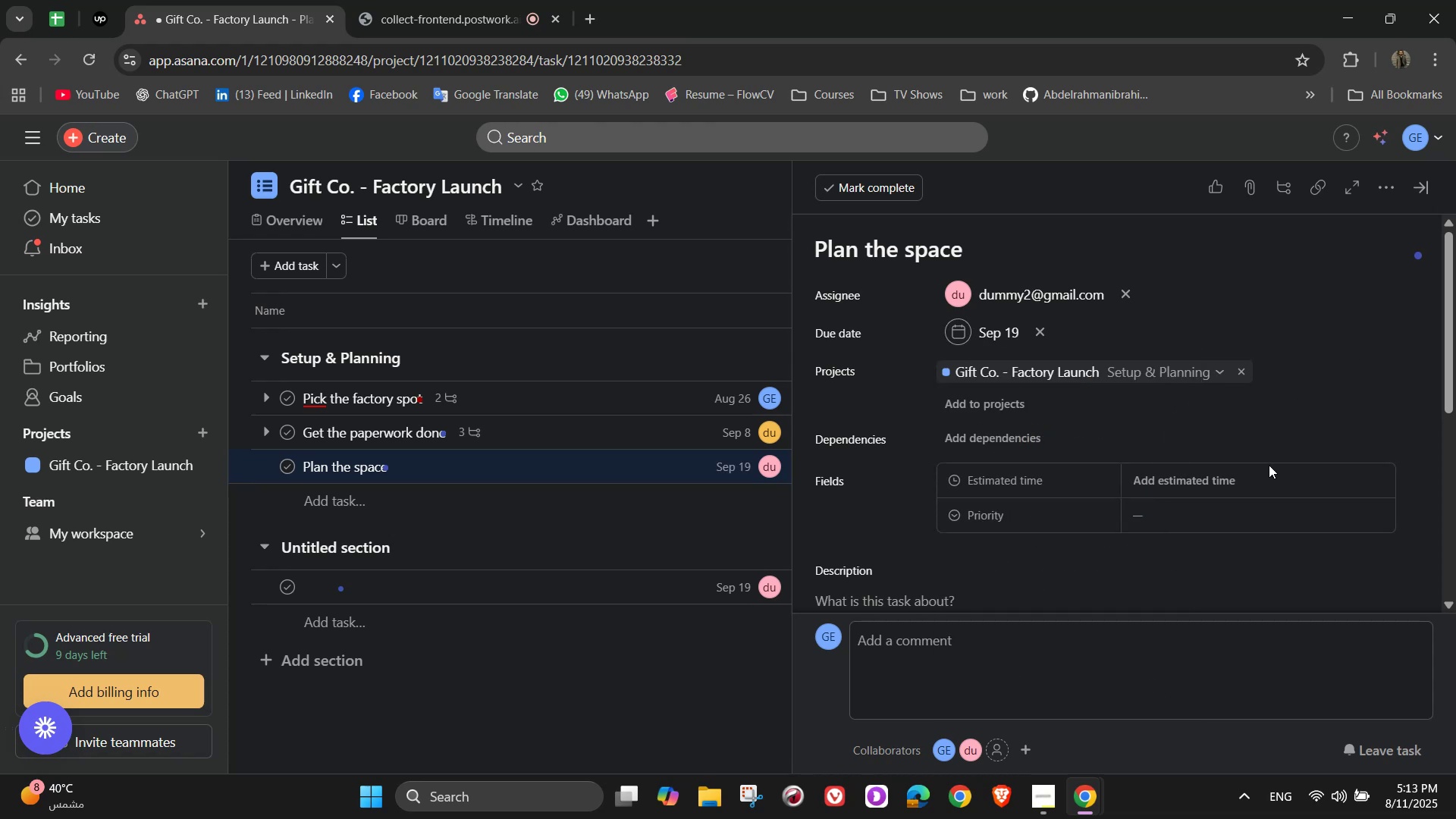 
left_click([1265, 477])
 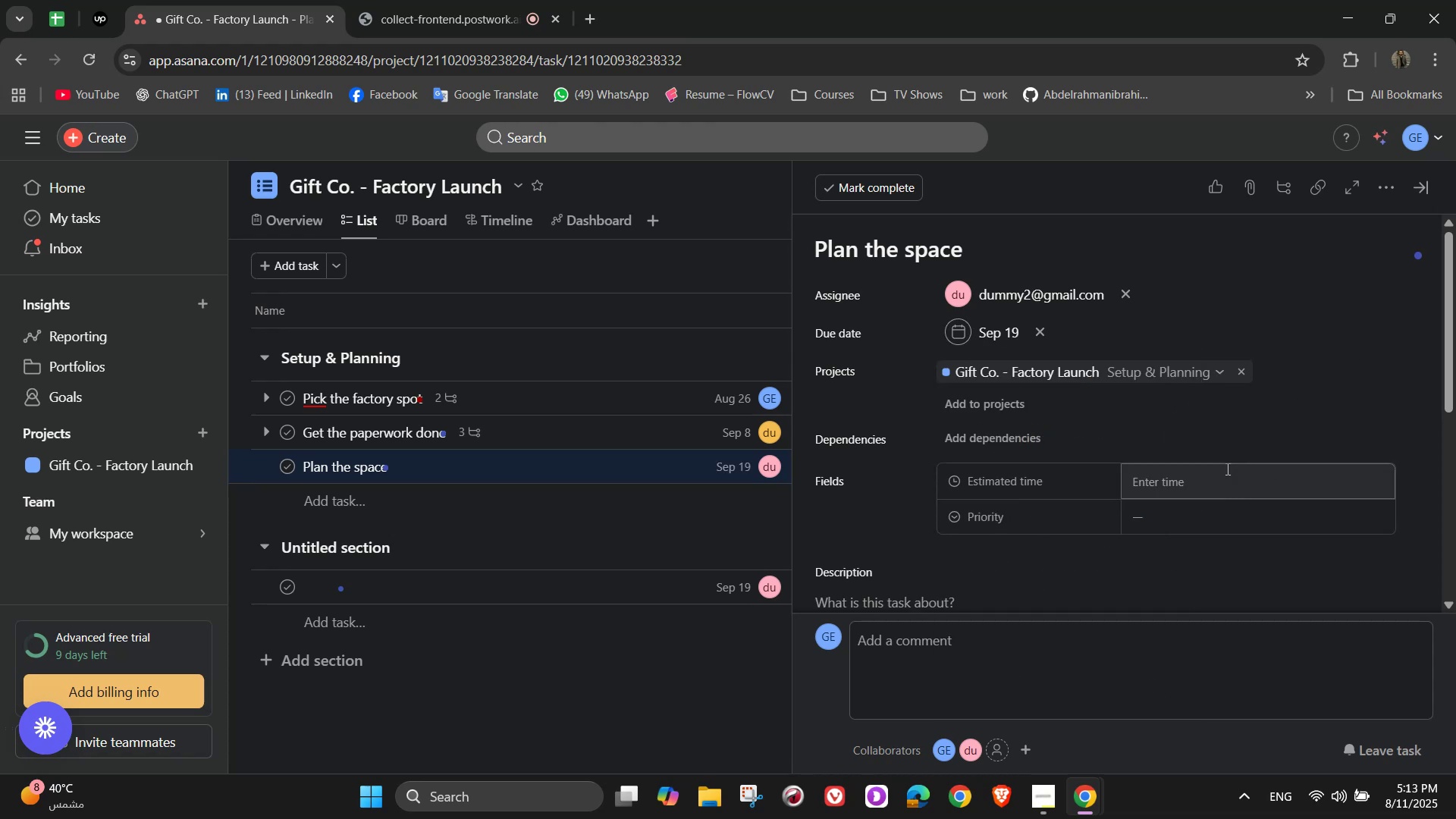 
left_click([1225, 479])
 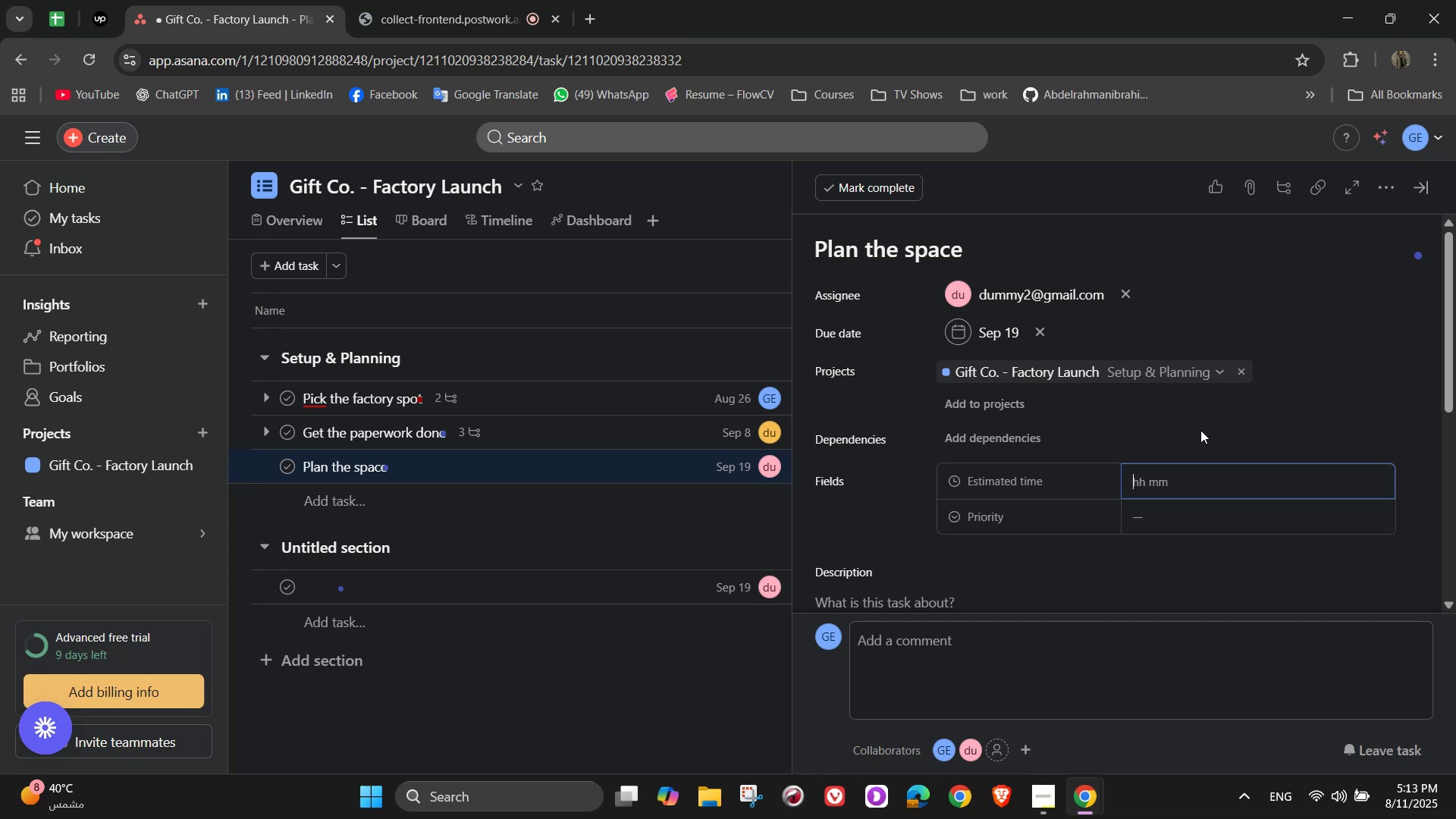 
wait(16.81)
 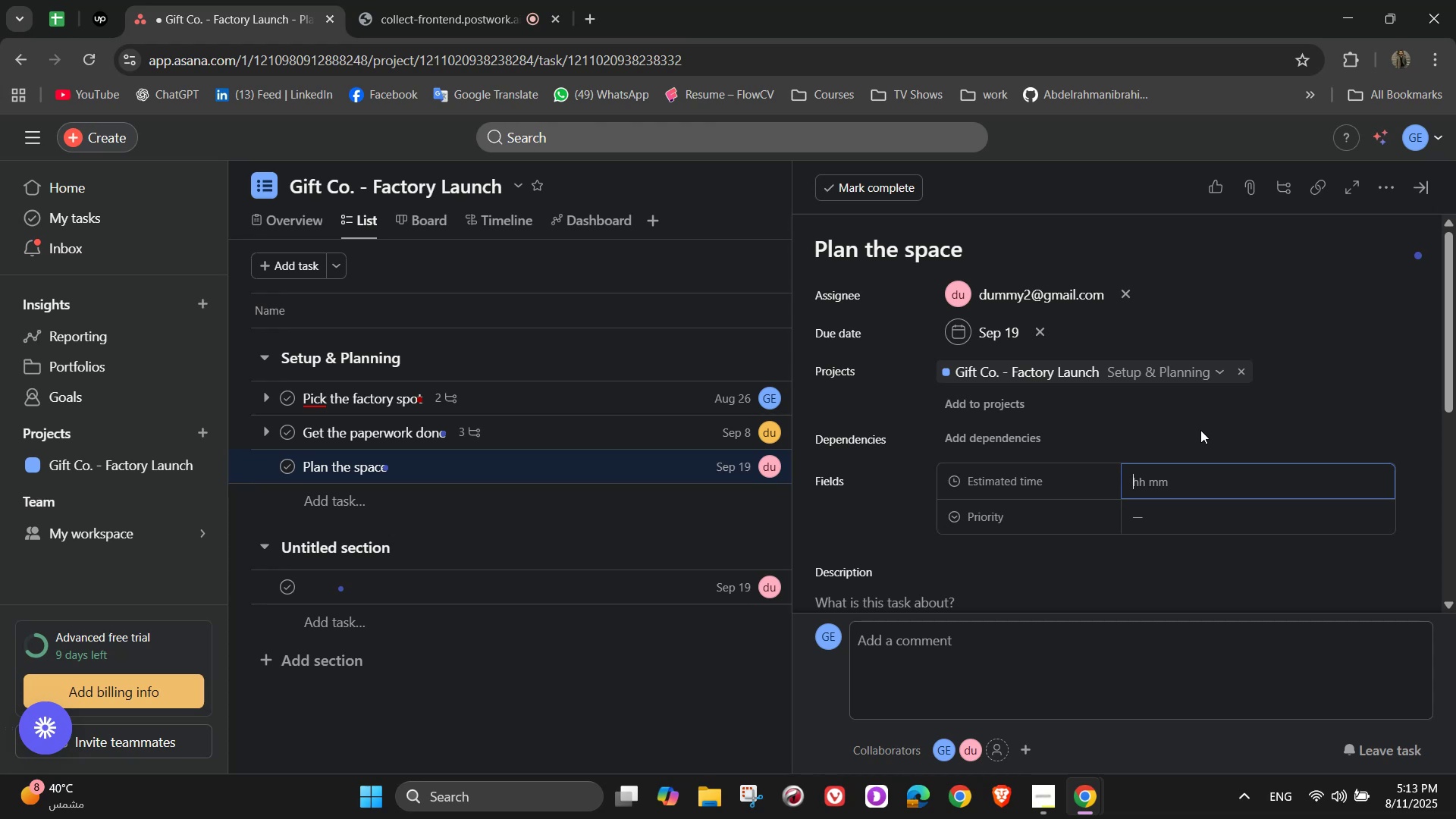 
key(Numpad1)
 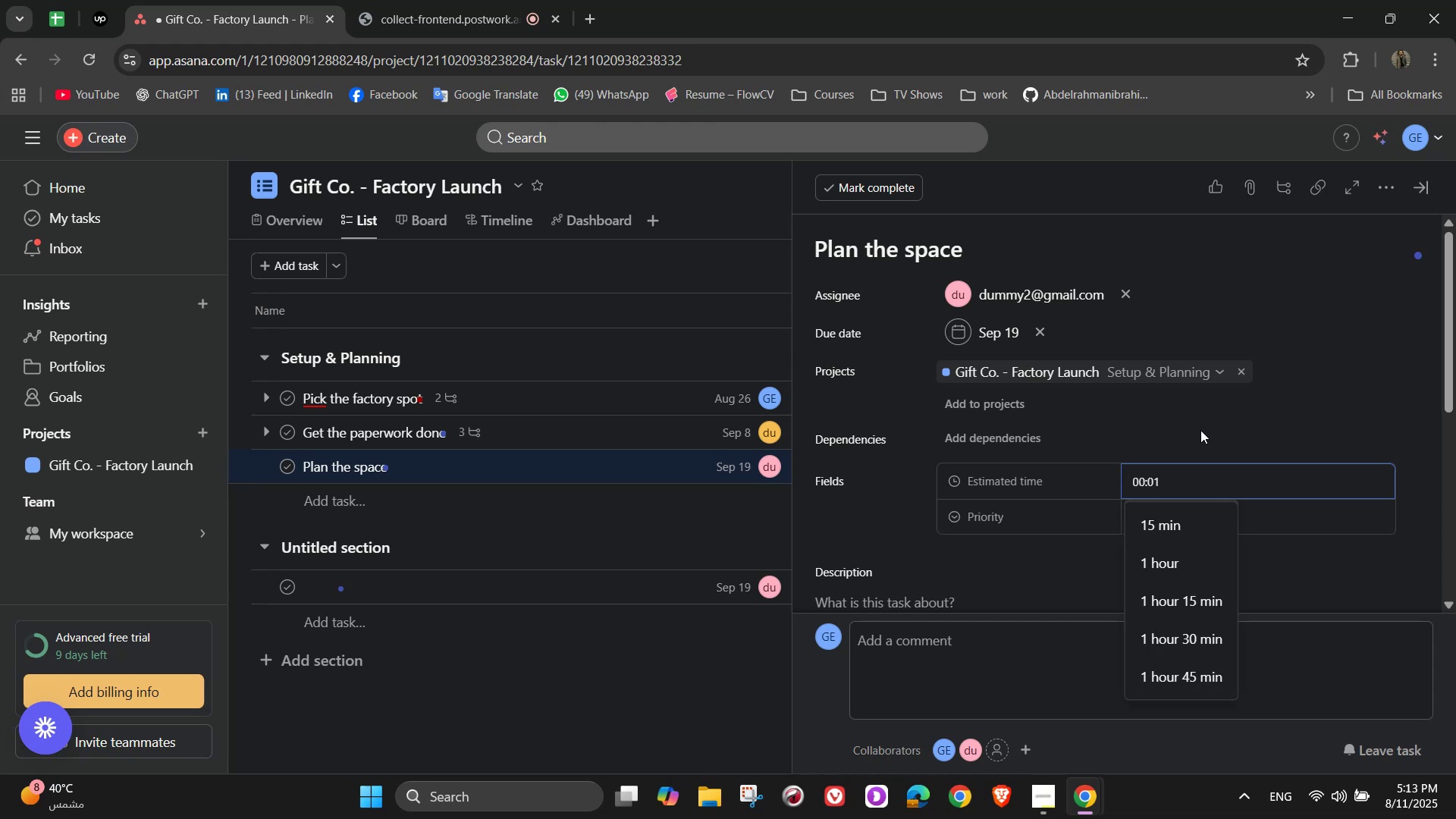 
key(Backspace)
 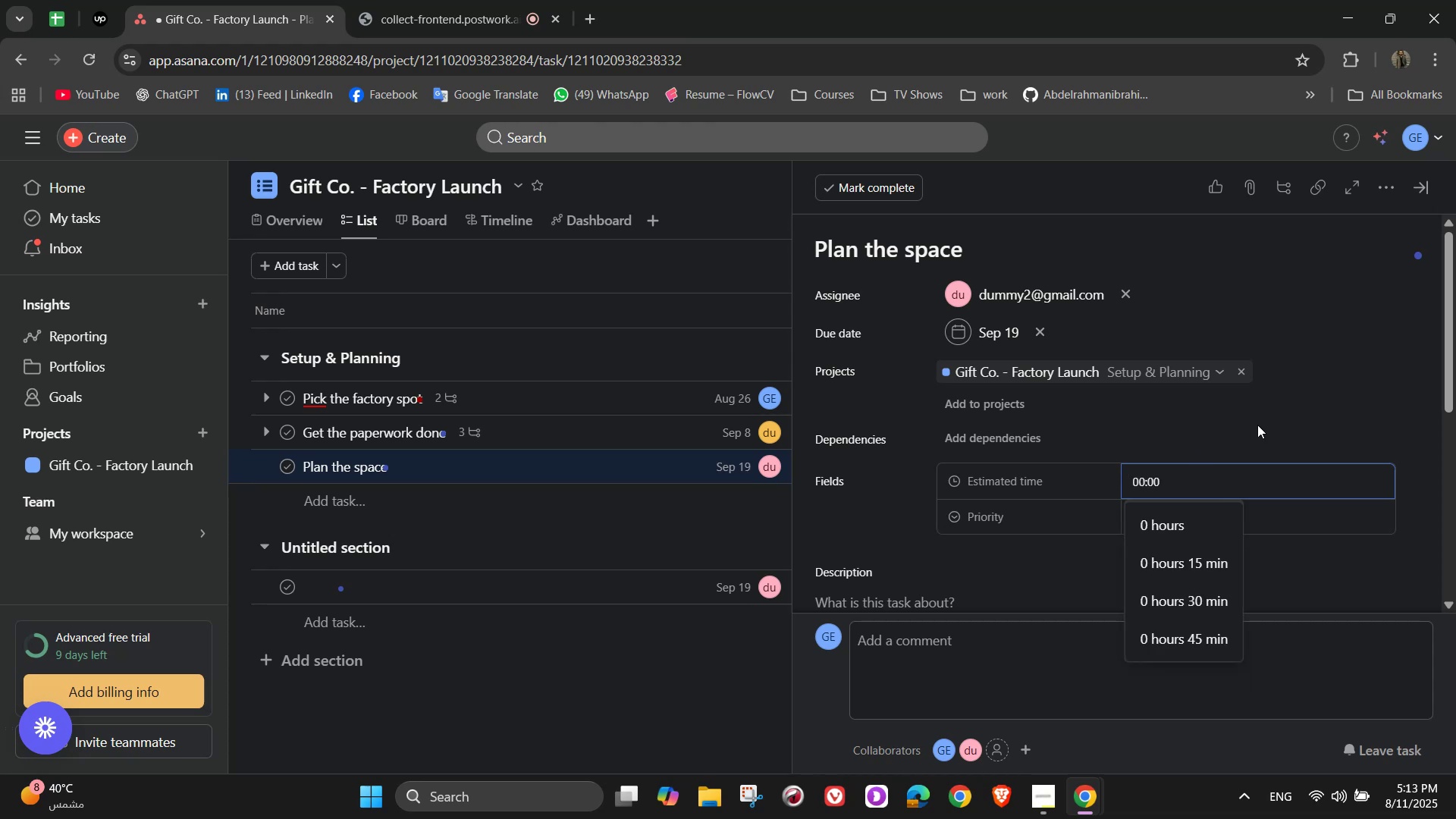 
key(Numpad5)
 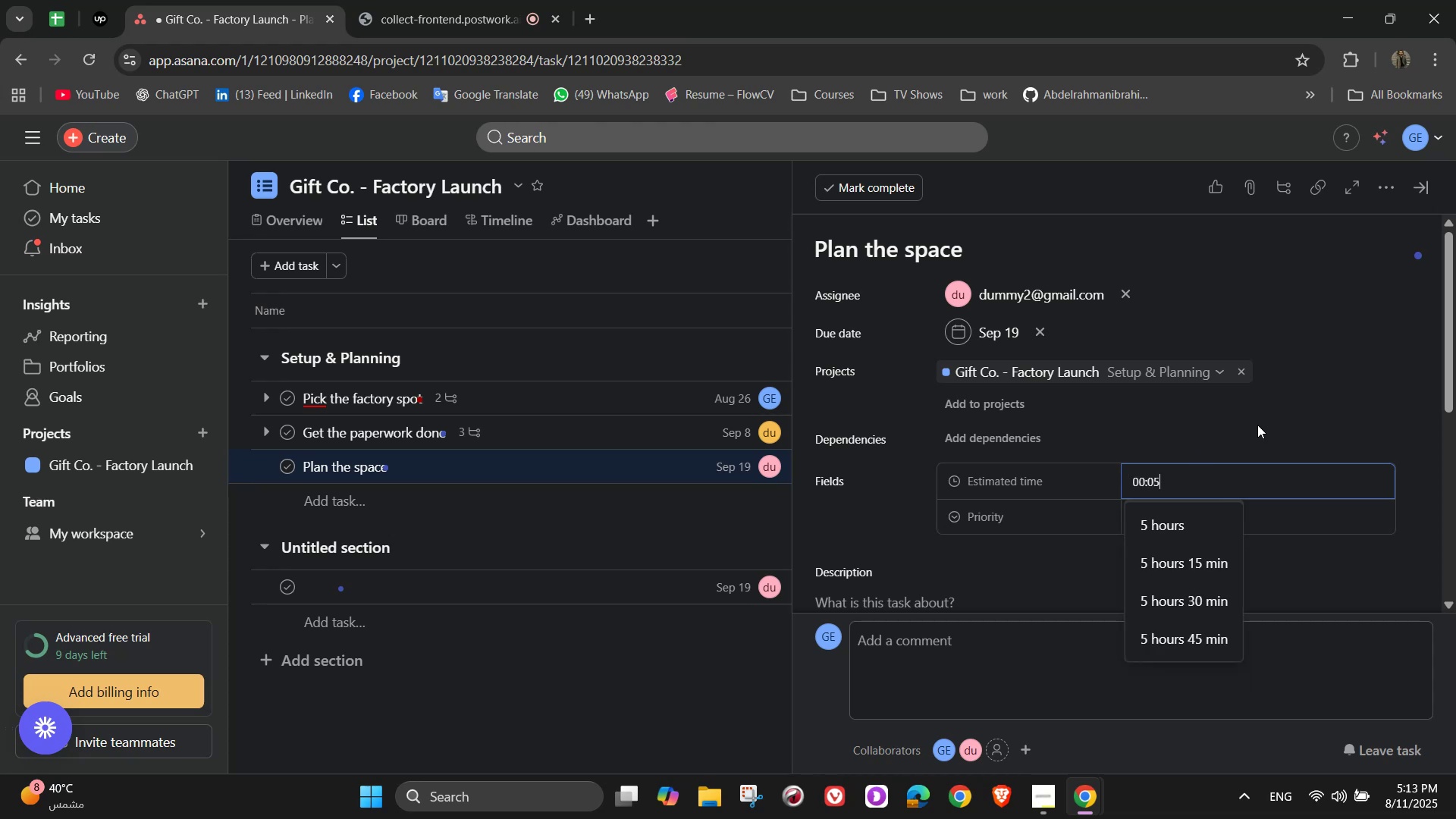 
key(Numpad0)
 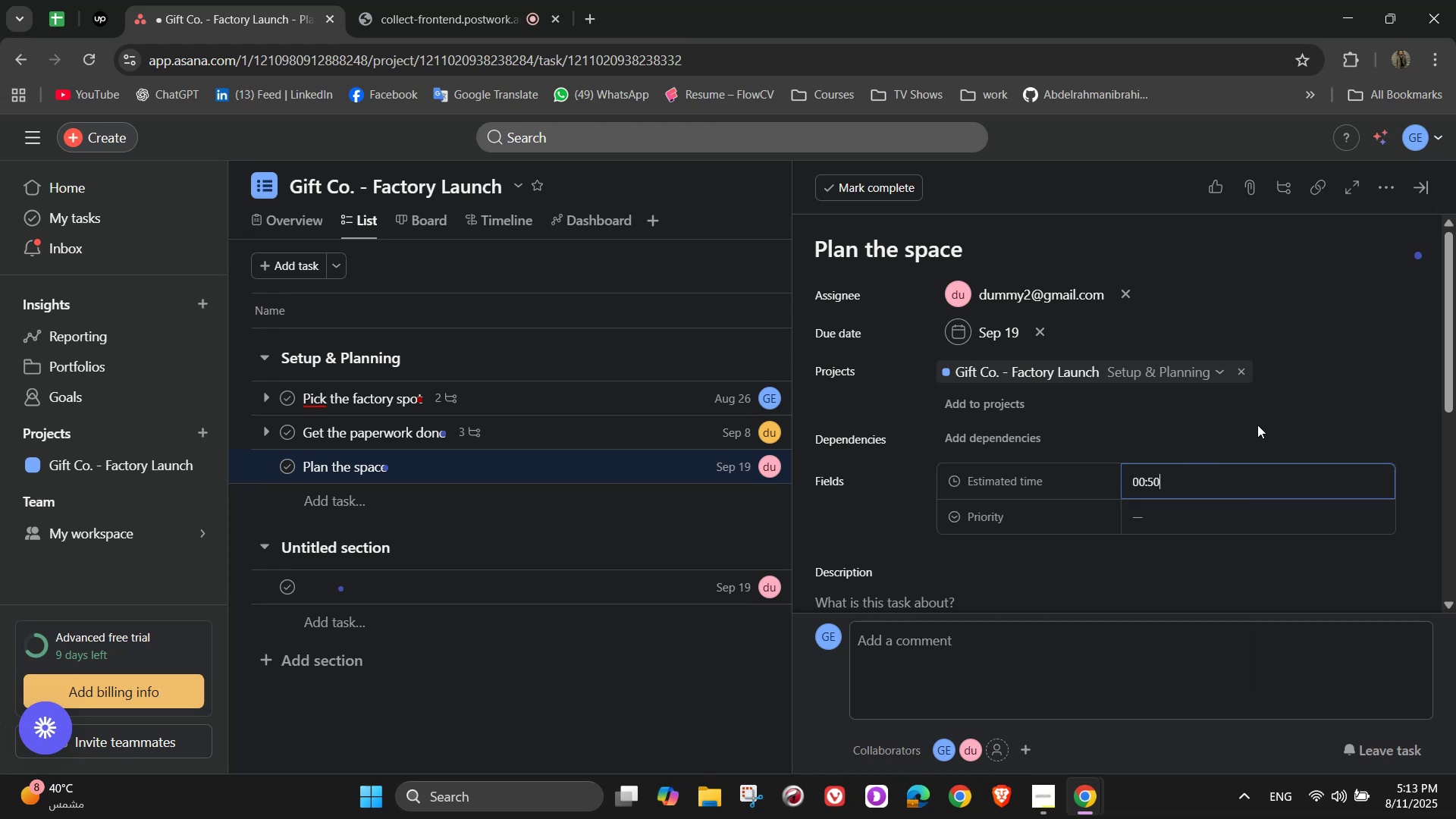 
key(Numpad0)
 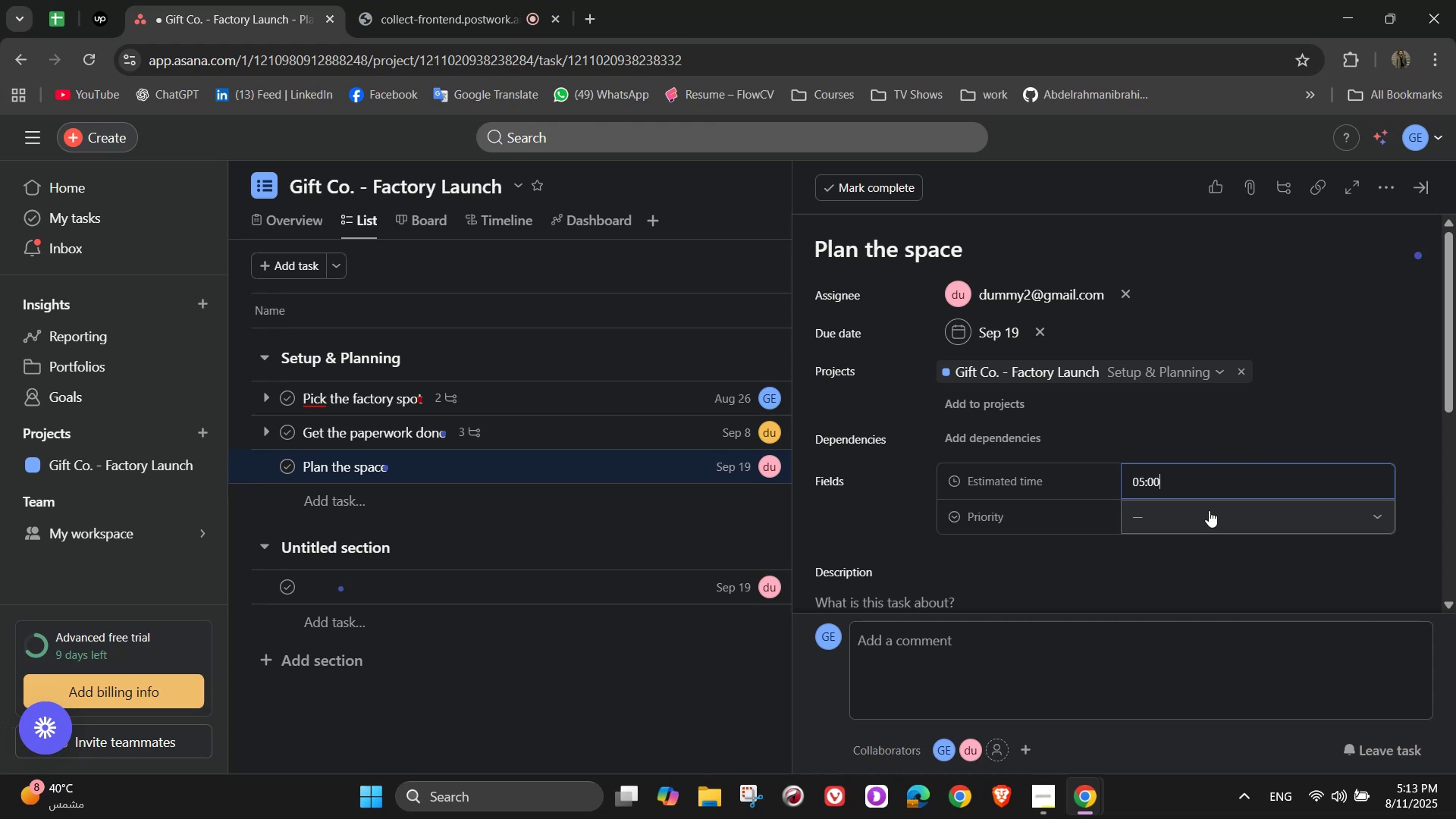 
left_click([1209, 511])
 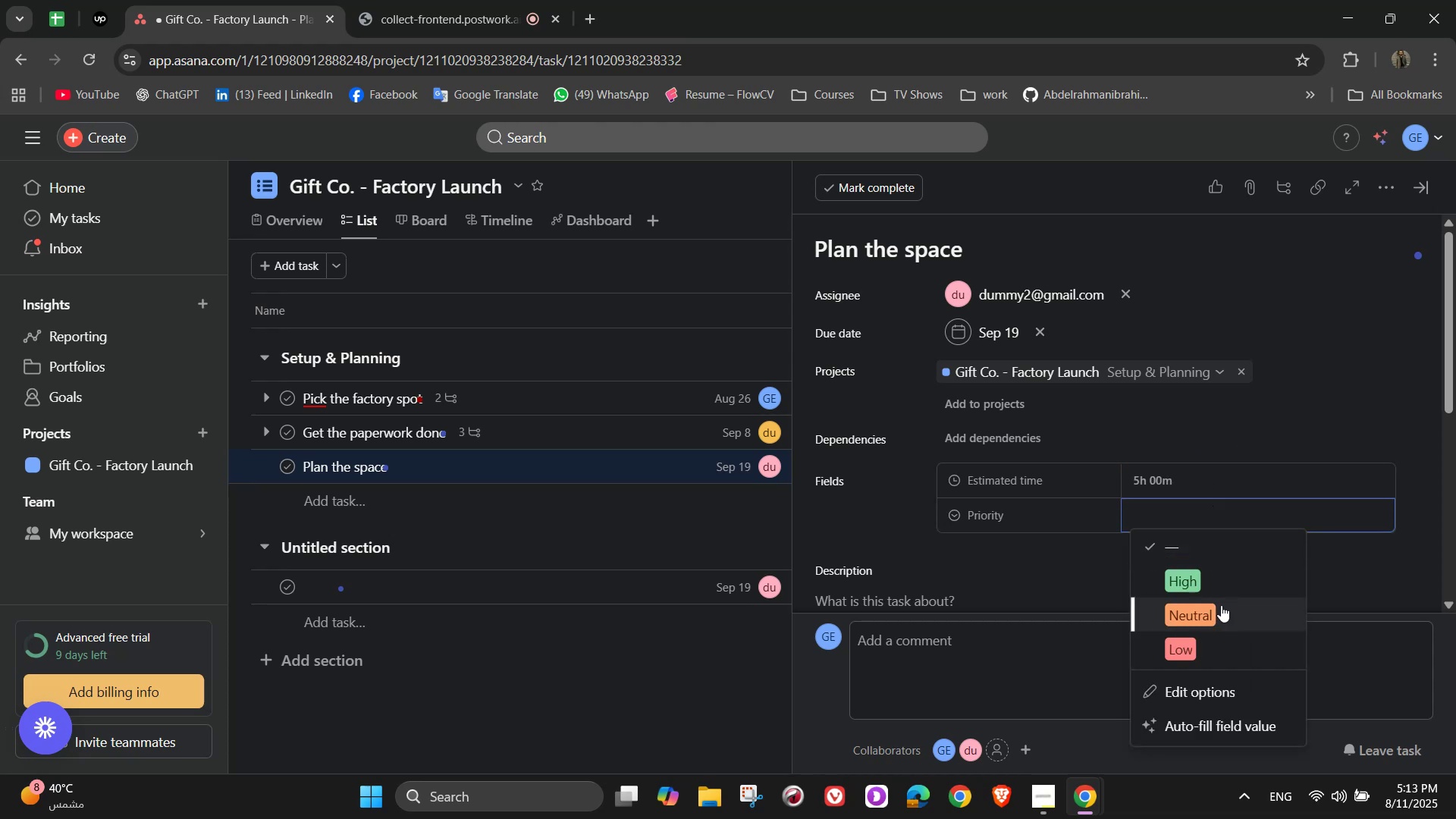 
left_click([1226, 613])
 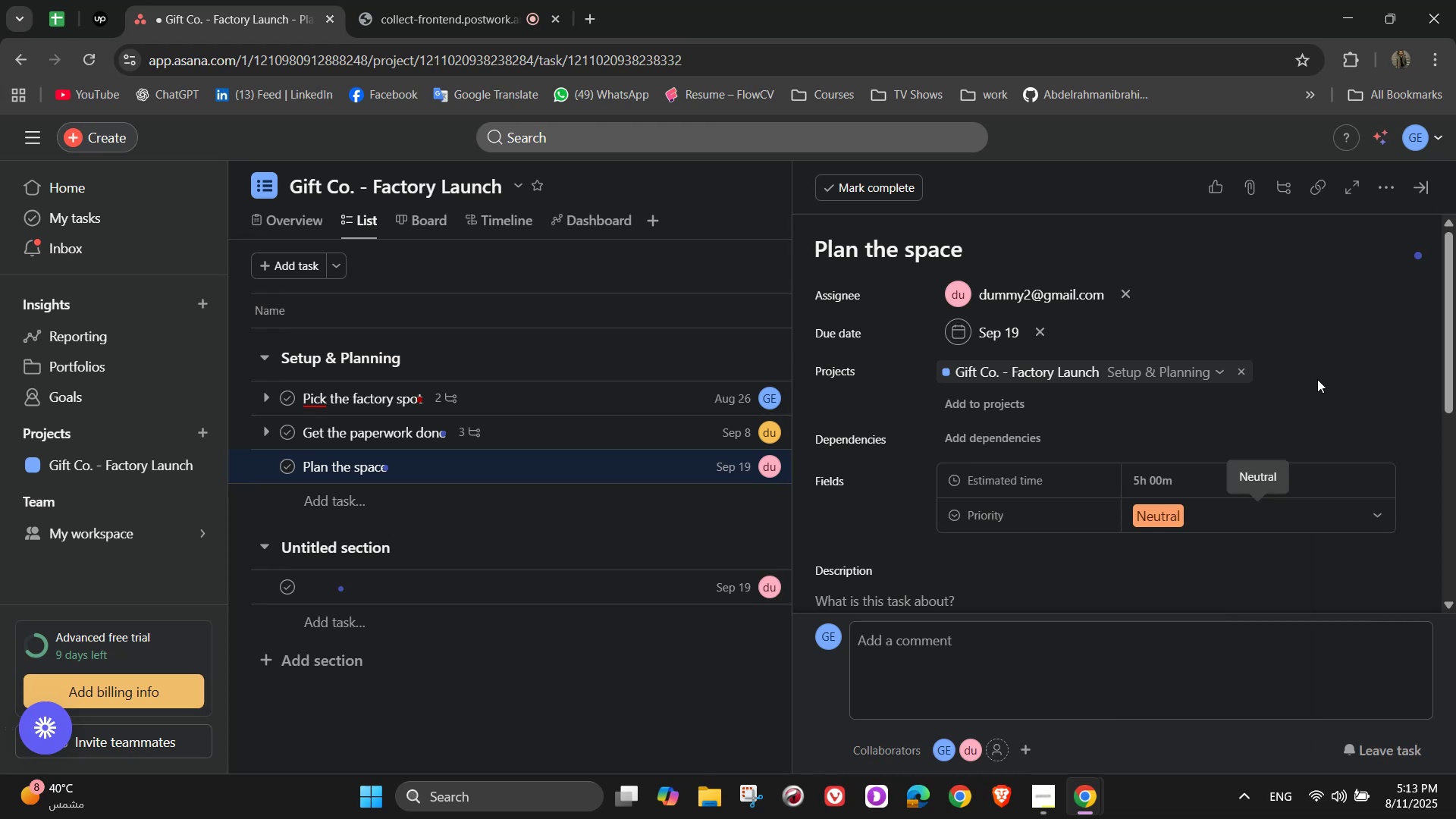 
left_click([1317, 379])
 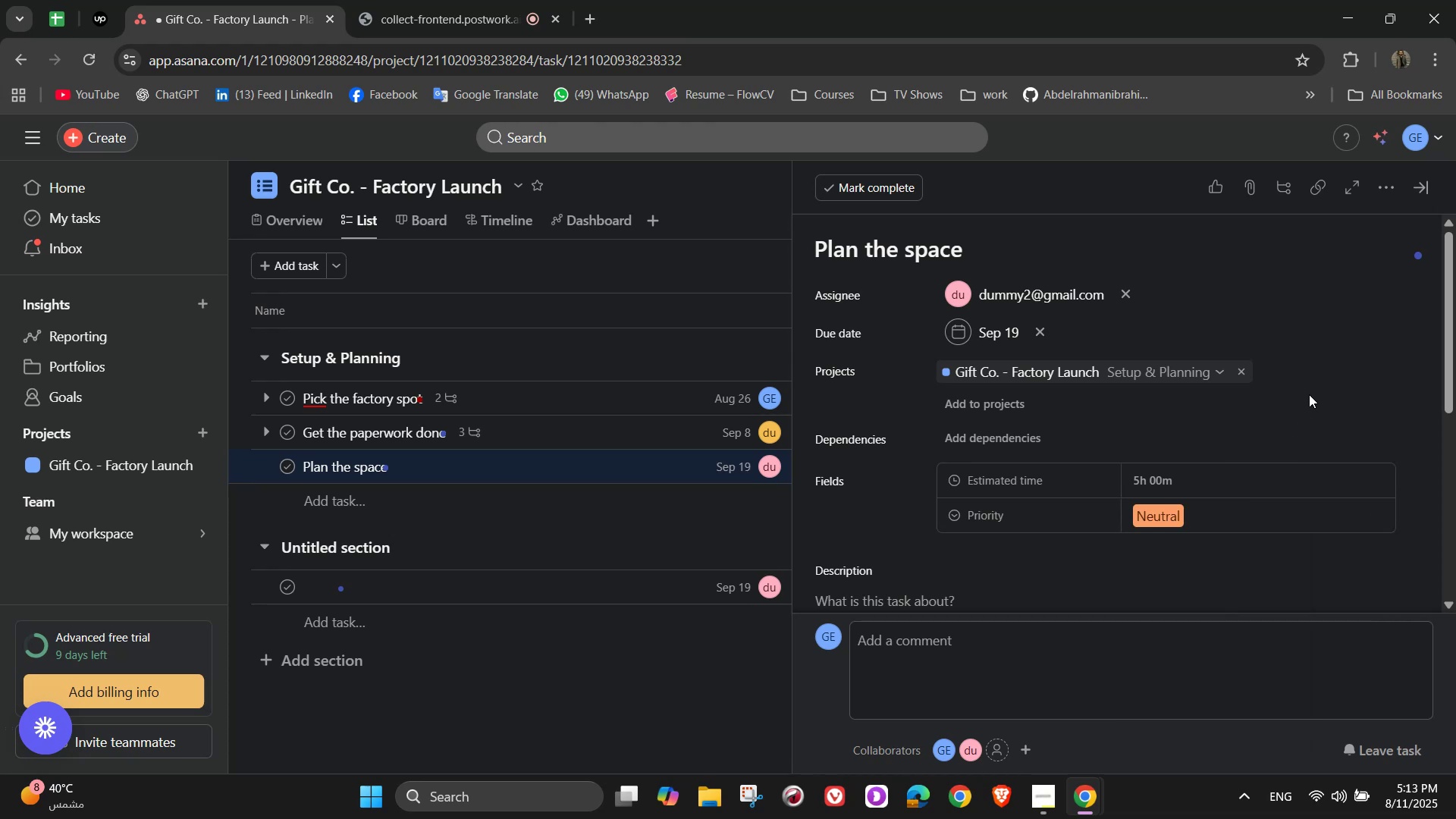 
wait(5.74)
 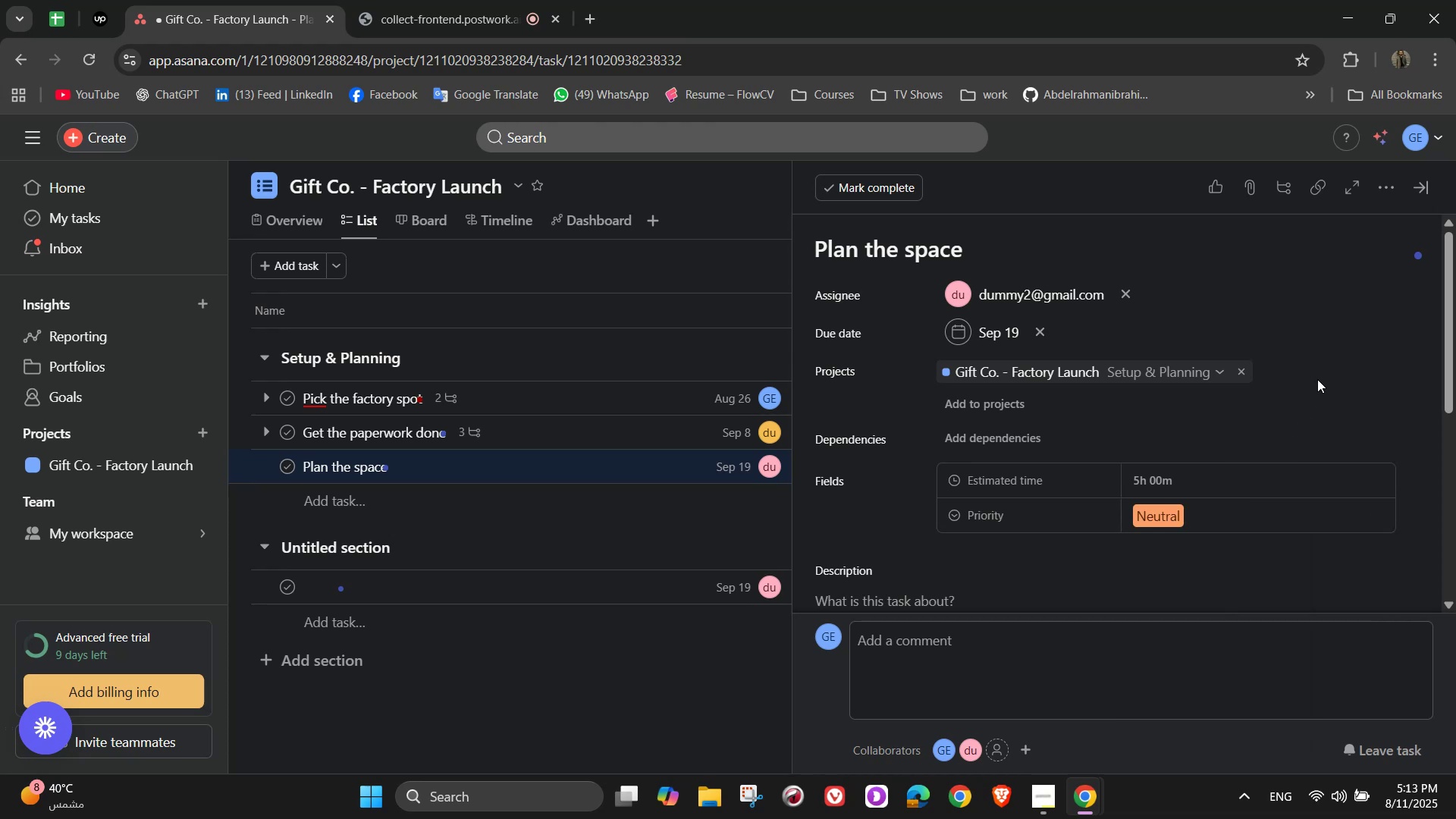 
left_click([1384, 190])
 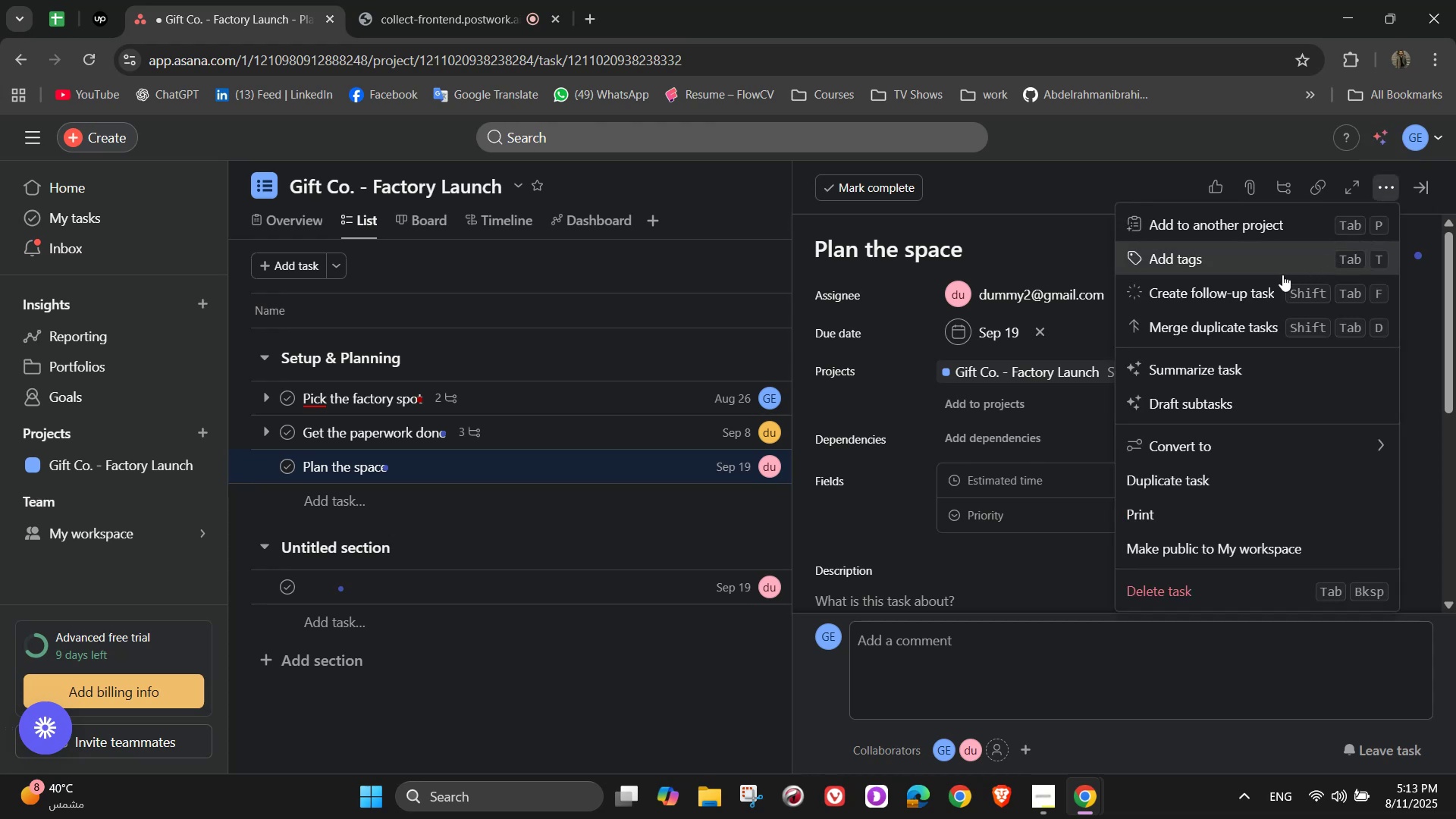 
left_click([1282, 275])
 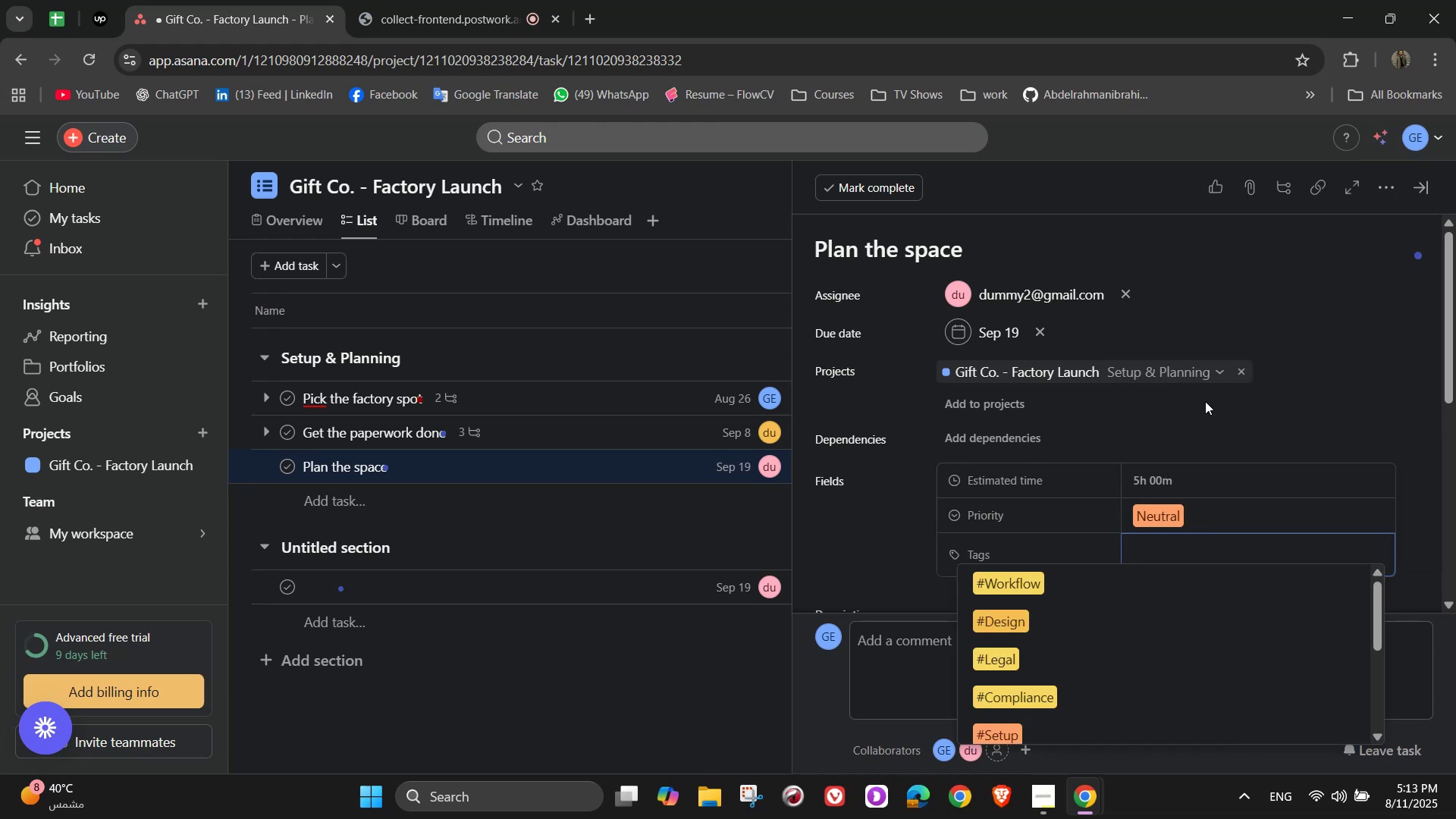 
wait(5.63)
 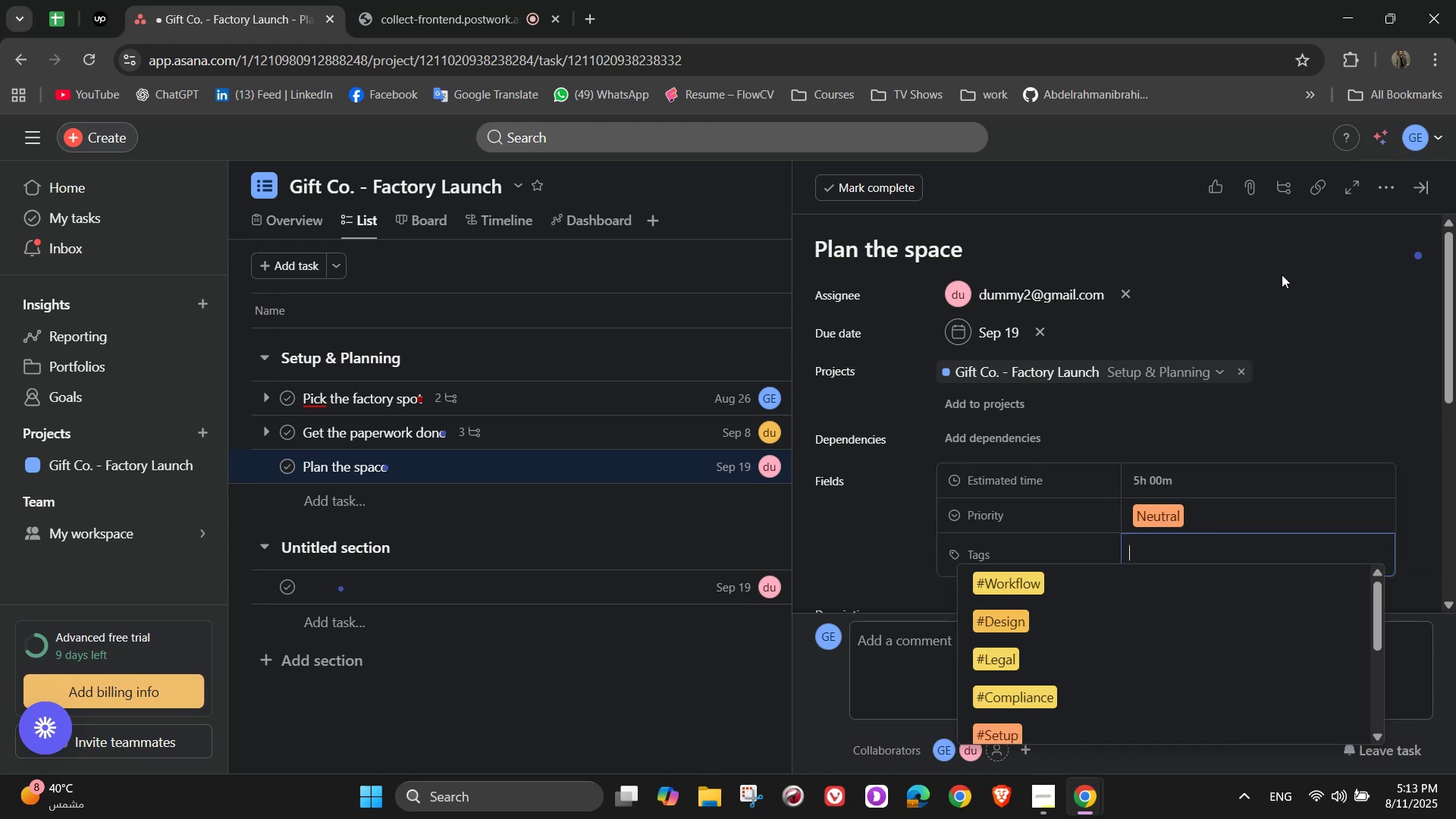 
left_click([1090, 583])
 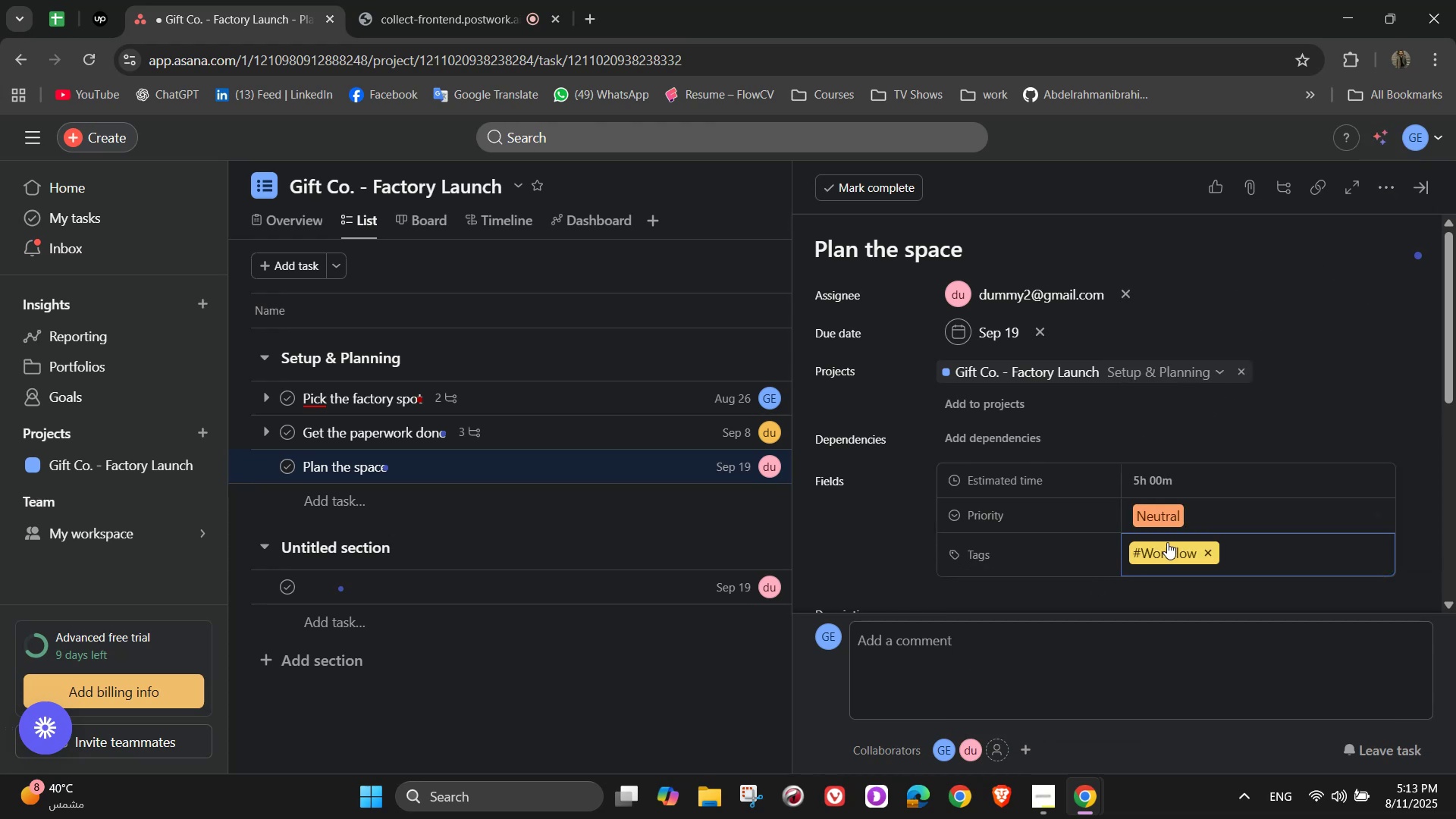 
key(D)
 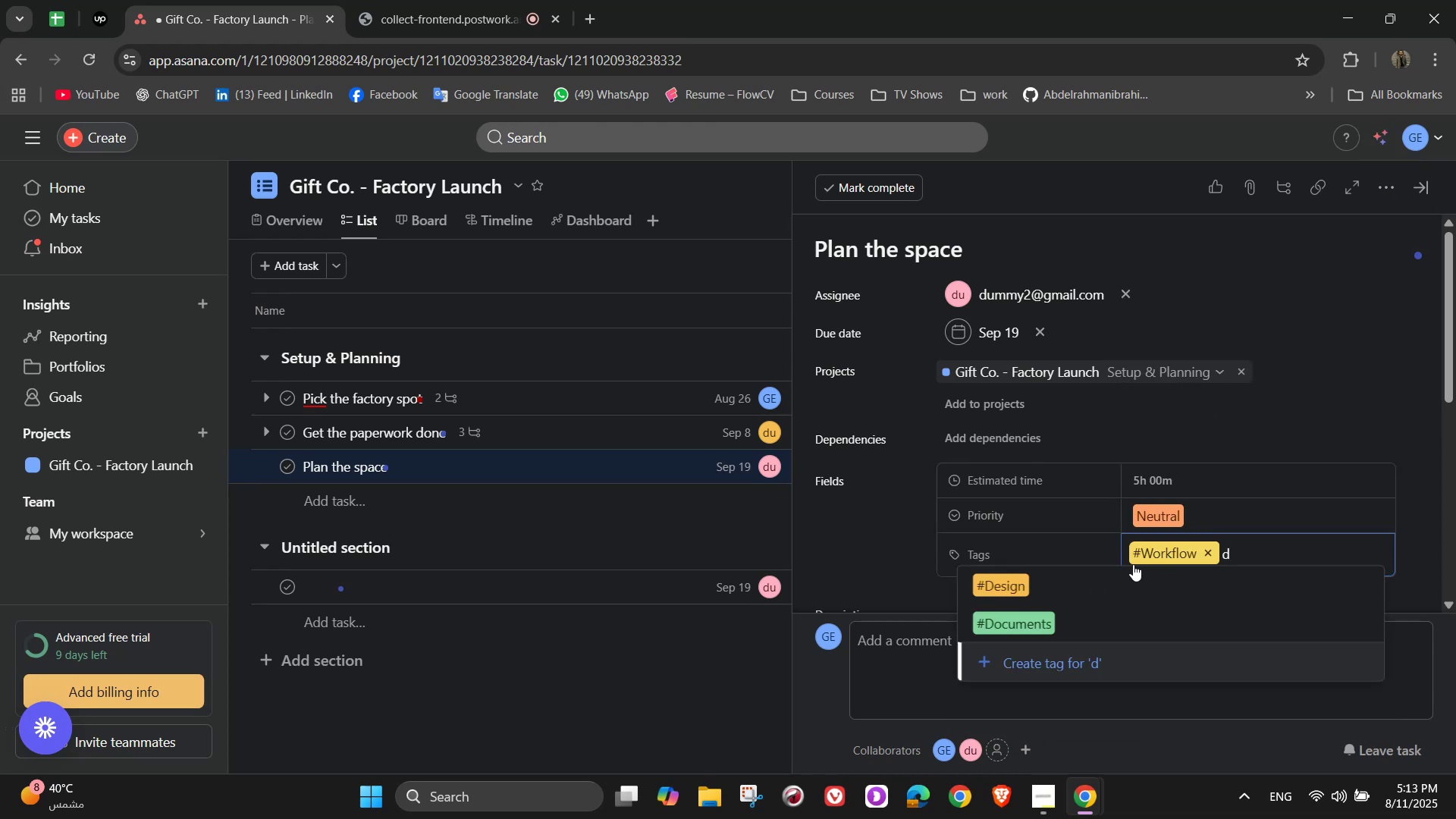 
left_click([1055, 588])
 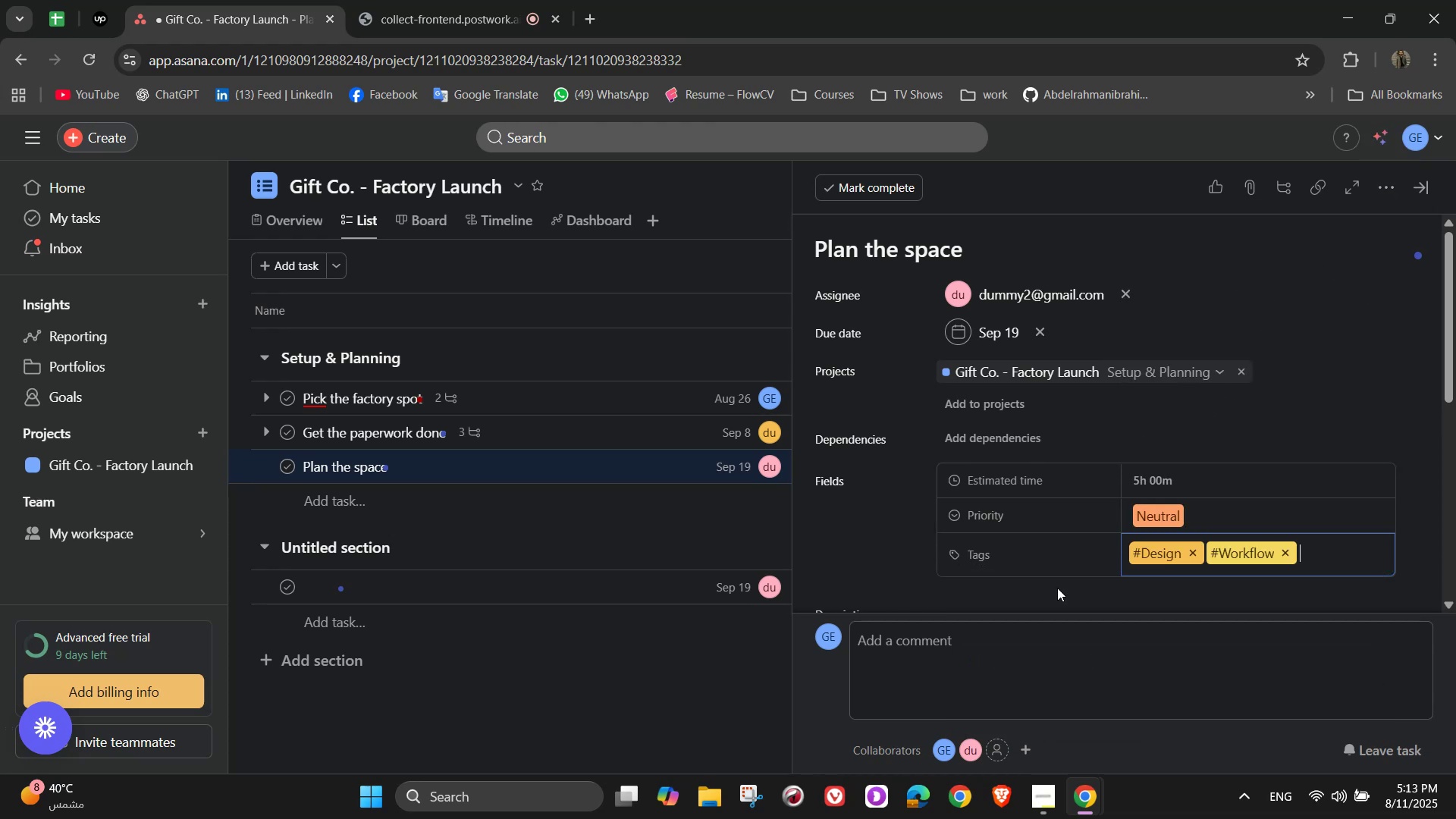 
scroll: coordinate [961, 503], scroll_direction: down, amount: 4.0
 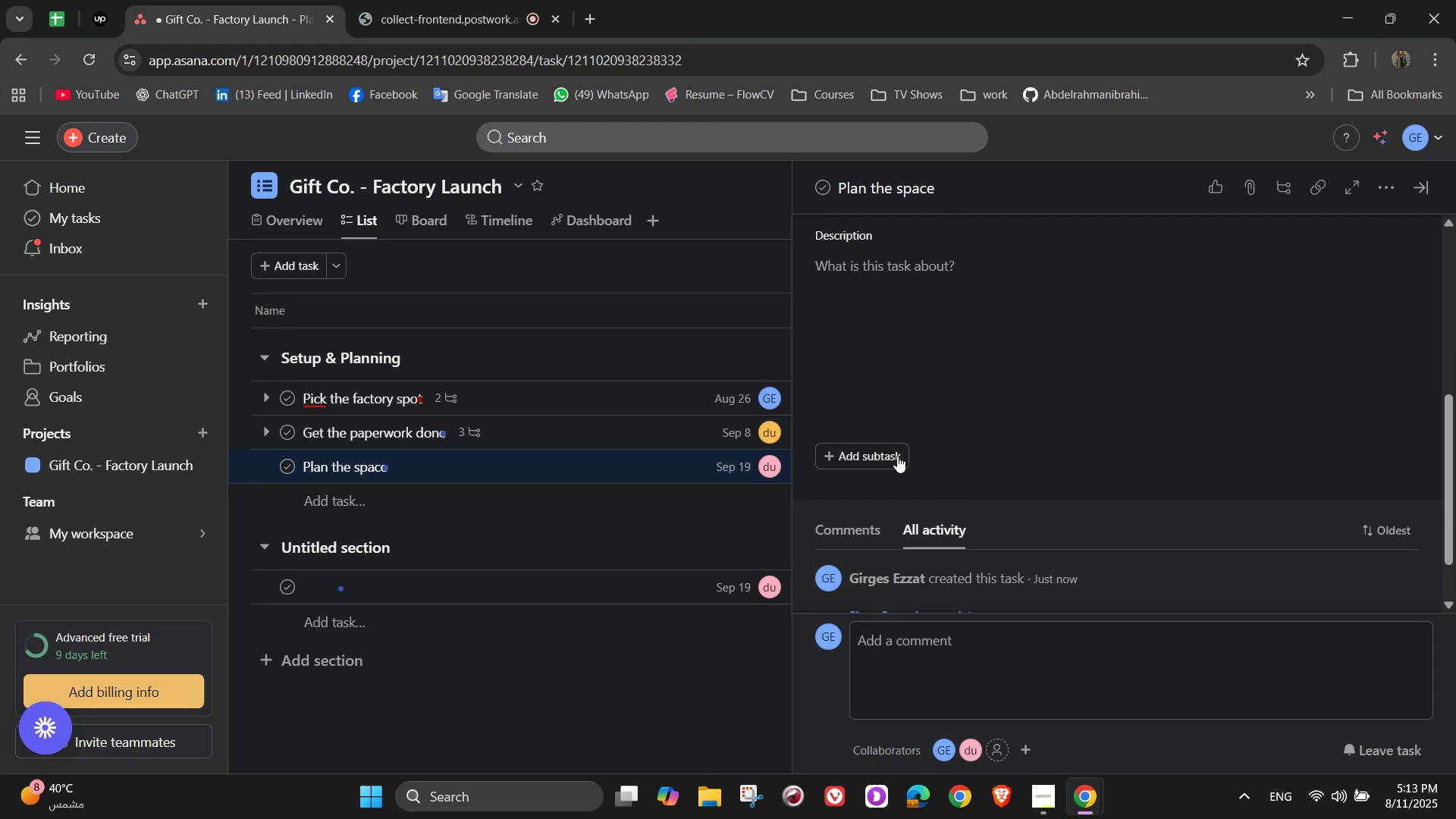 
left_click([887, 453])
 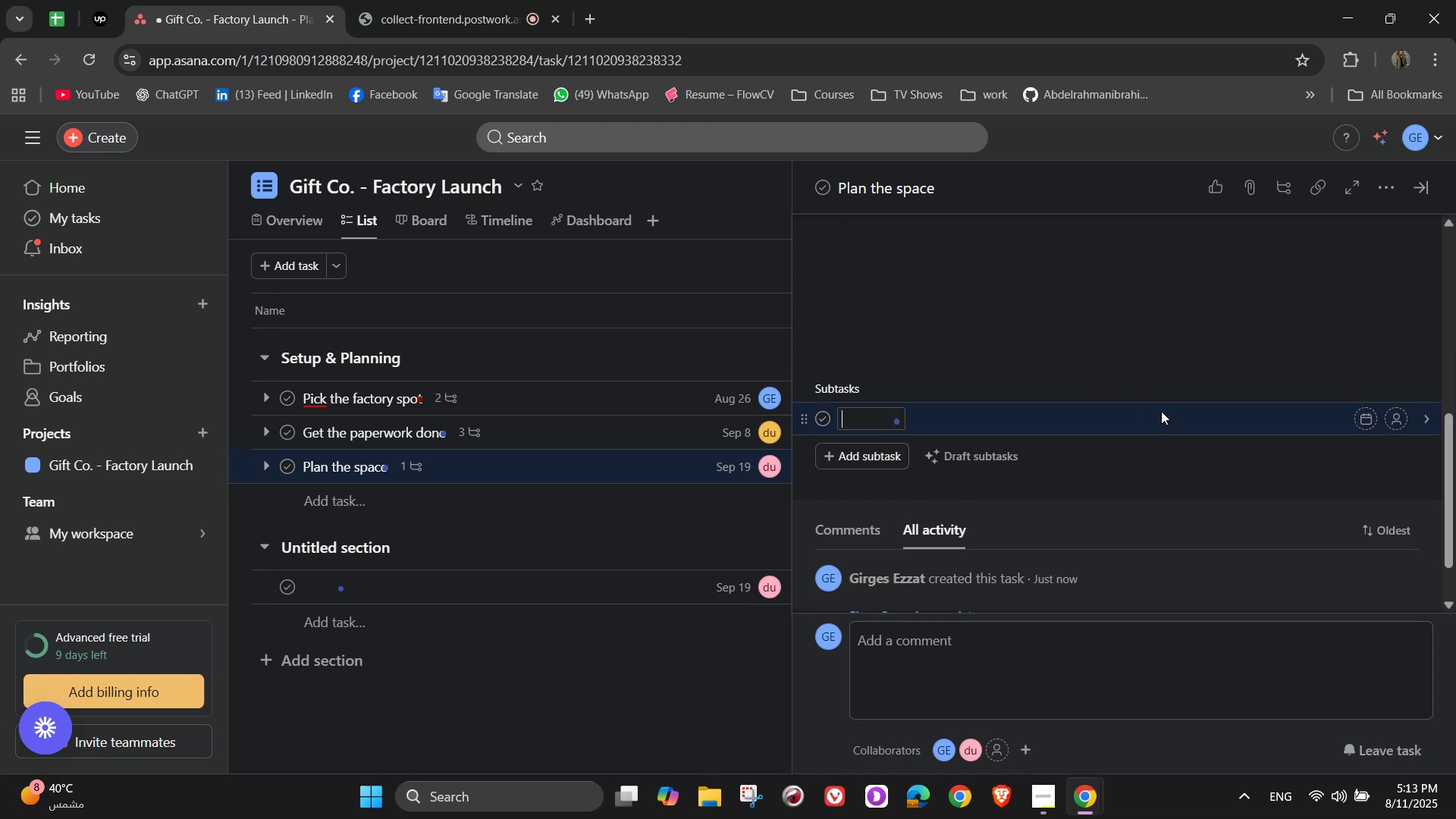 
type(Materials area)
 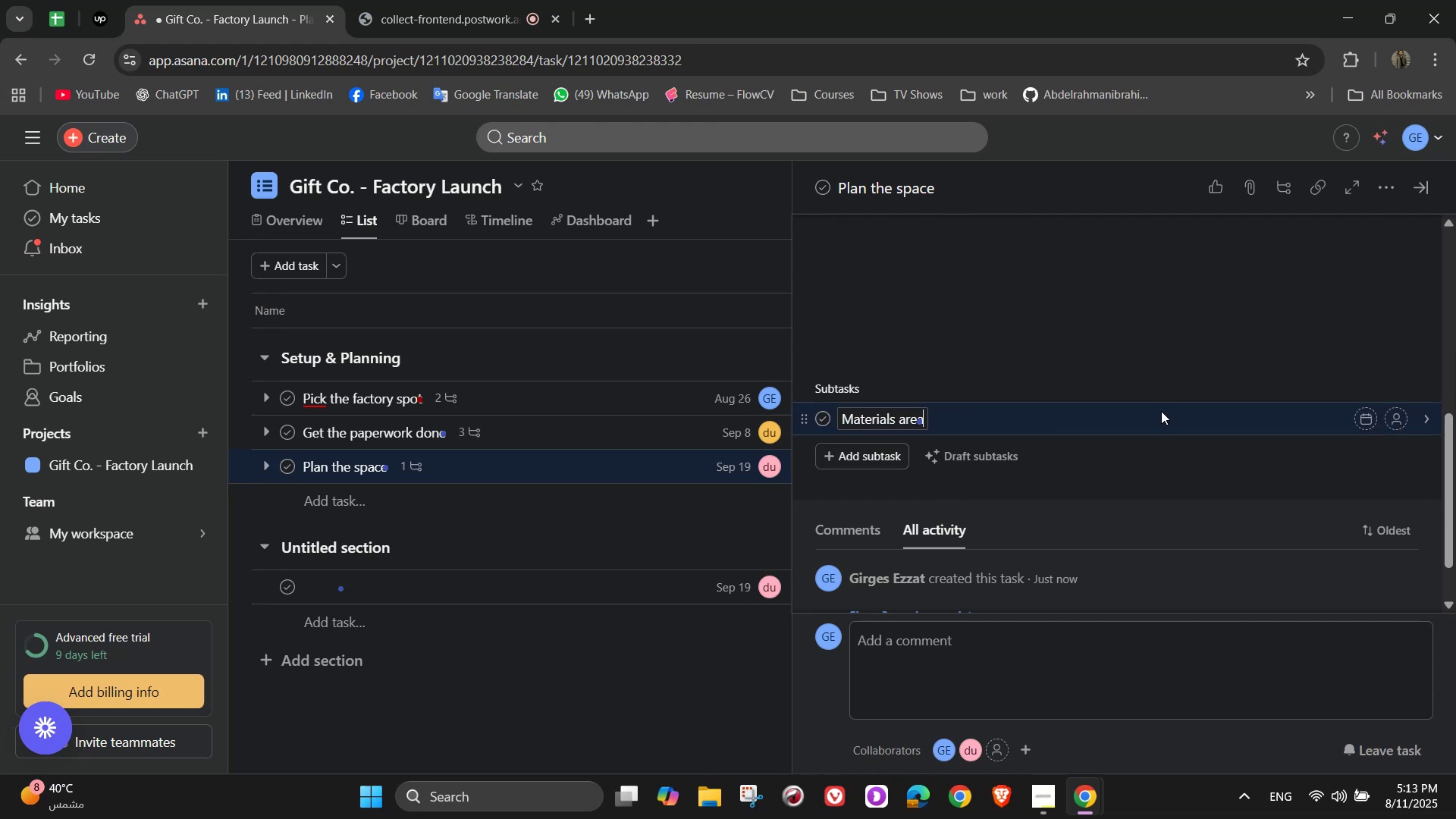 
key(Enter)
 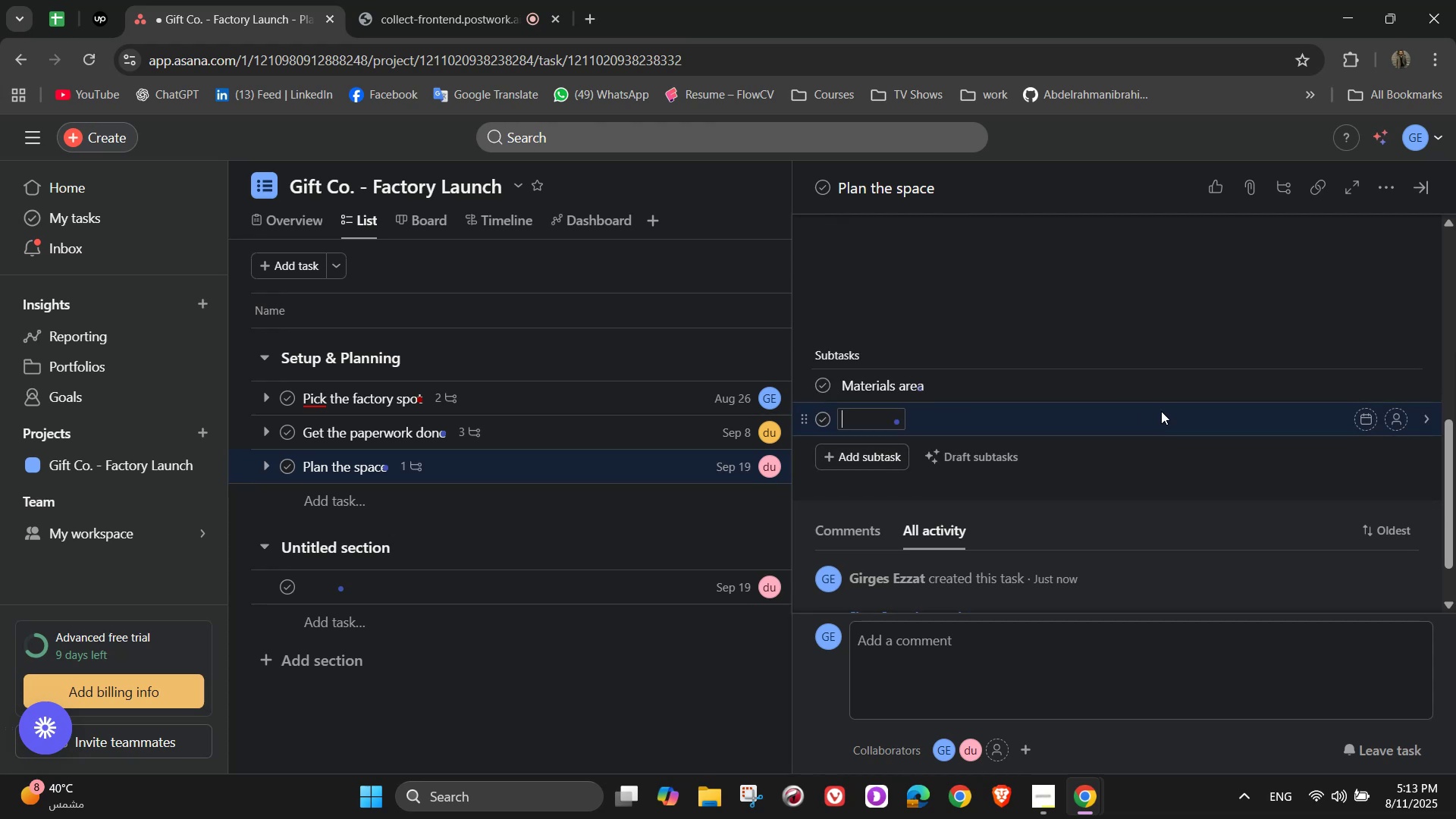 
type(Production line)
 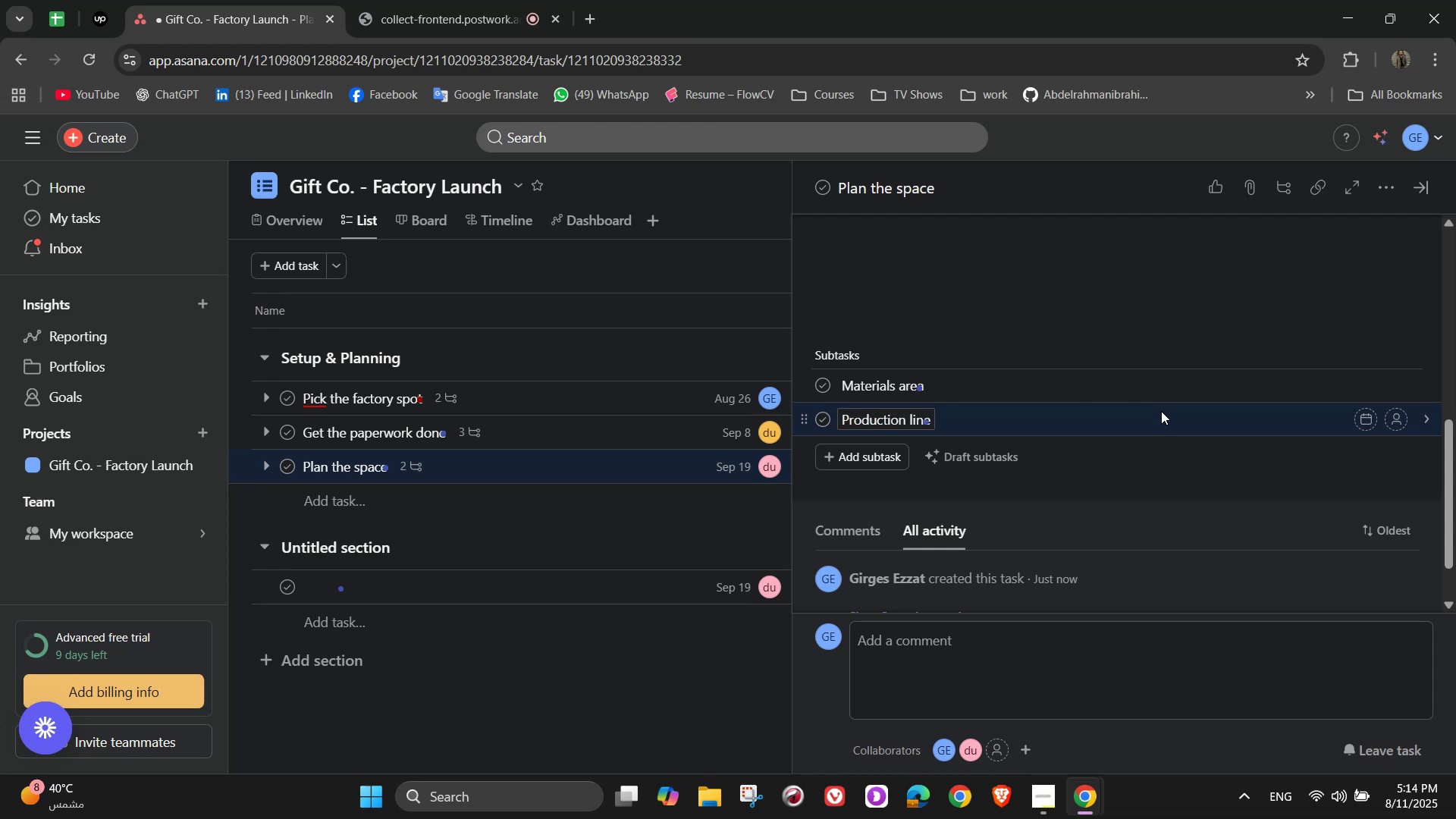 
key(Enter)
 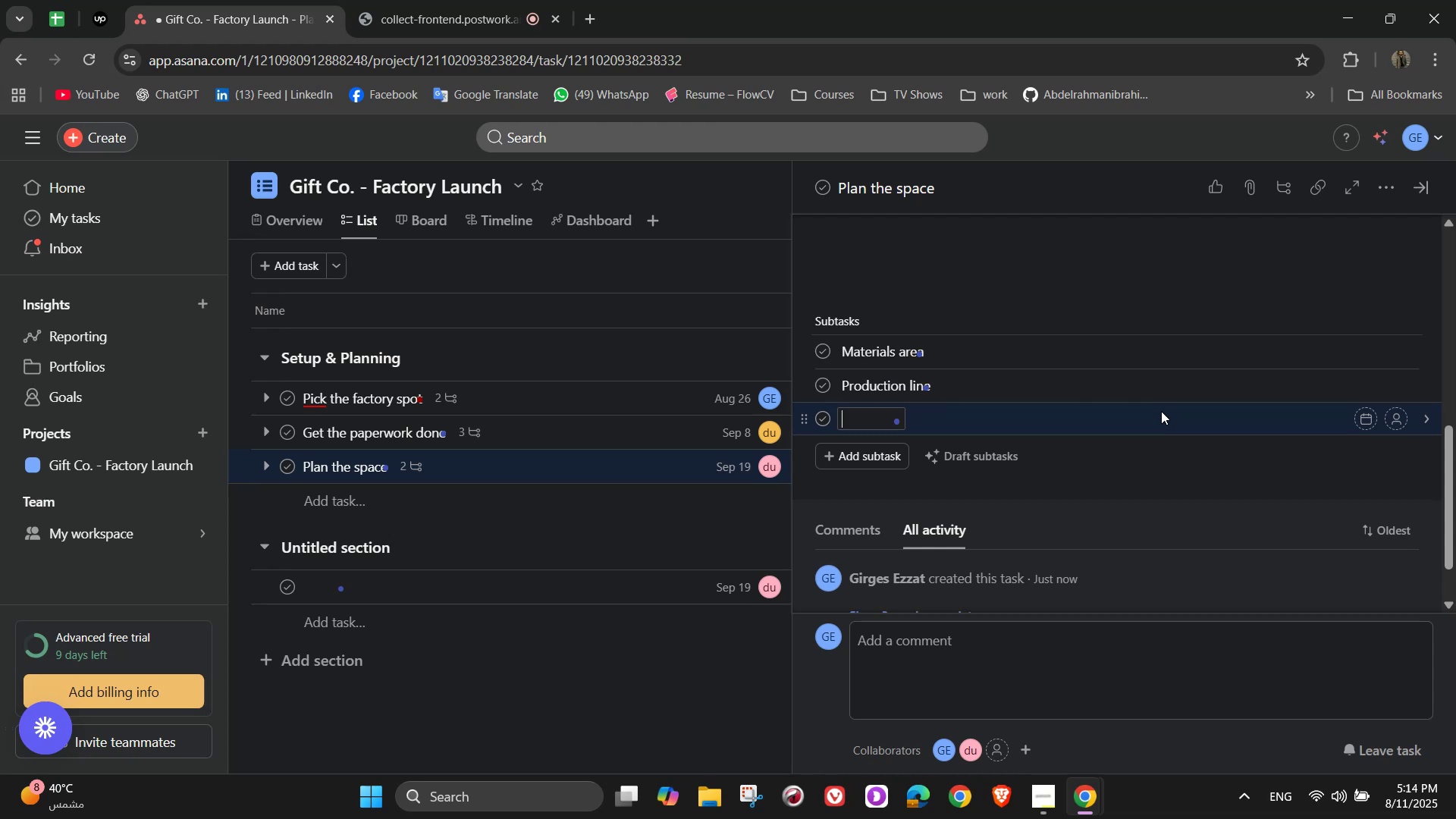 
type(Packing & shippo)
key(Backspace)
type(ing area)
 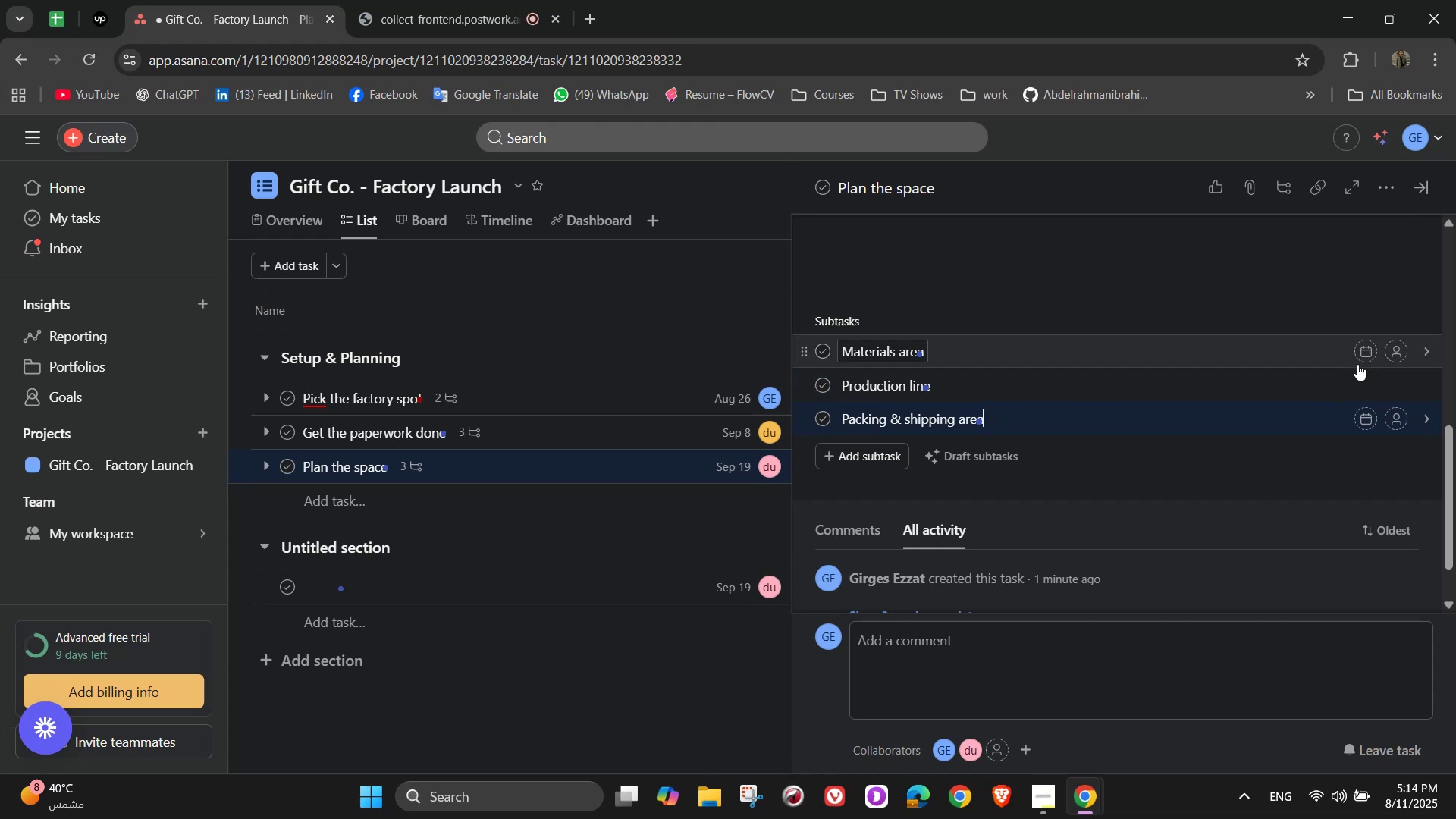 
left_click([1397, 354])
 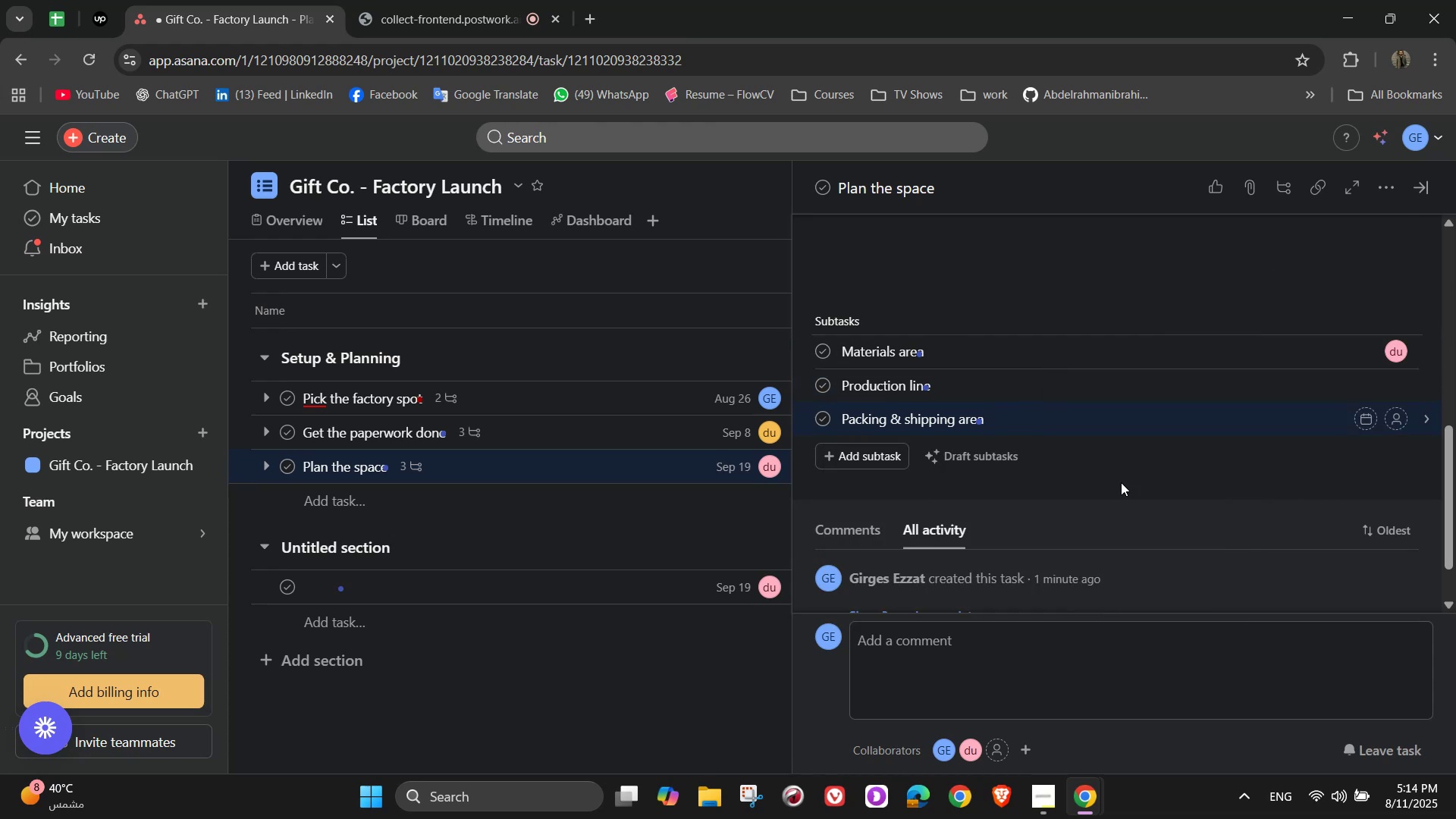 
left_click([1400, 388])
 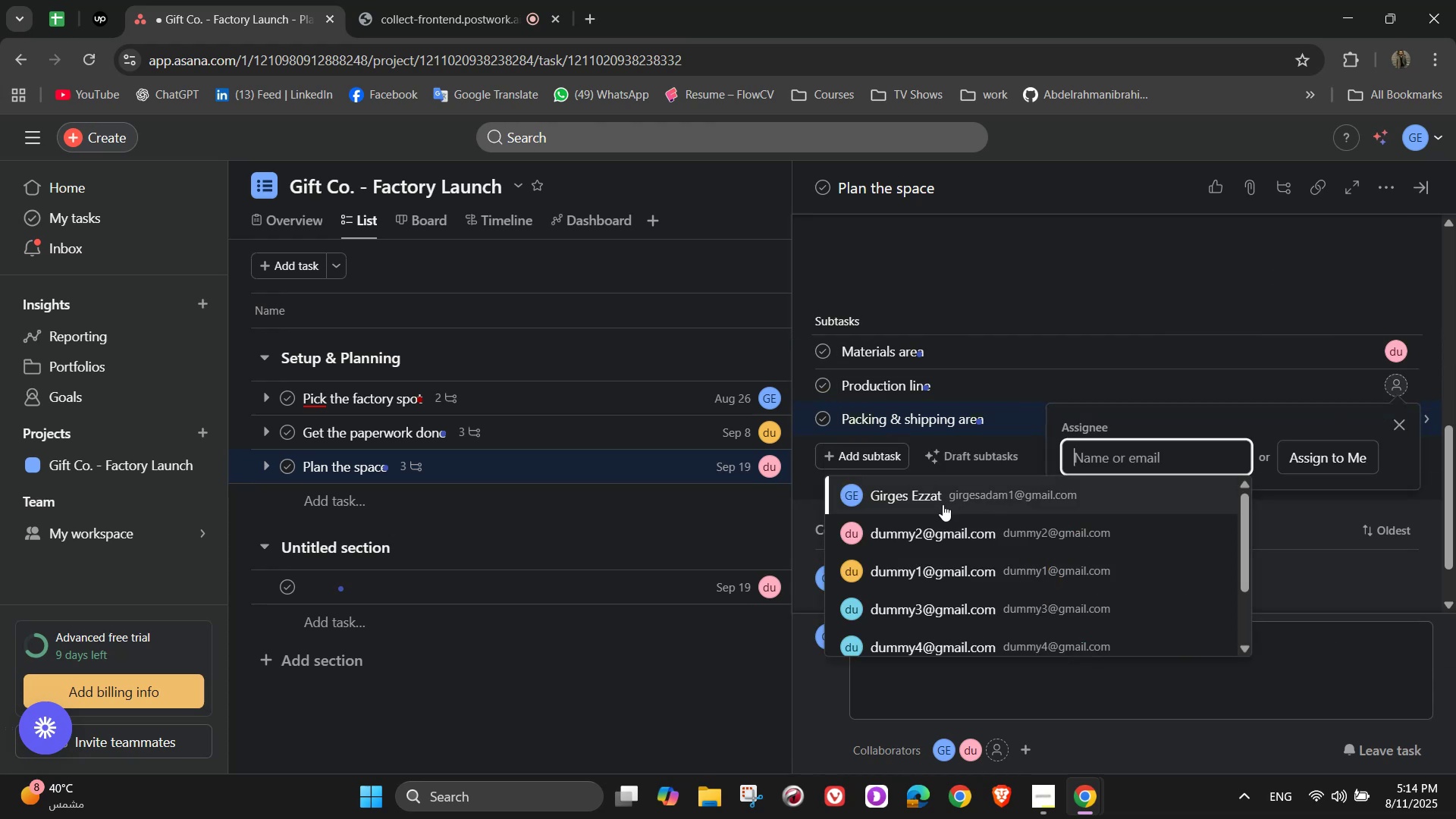 
left_click([938, 505])
 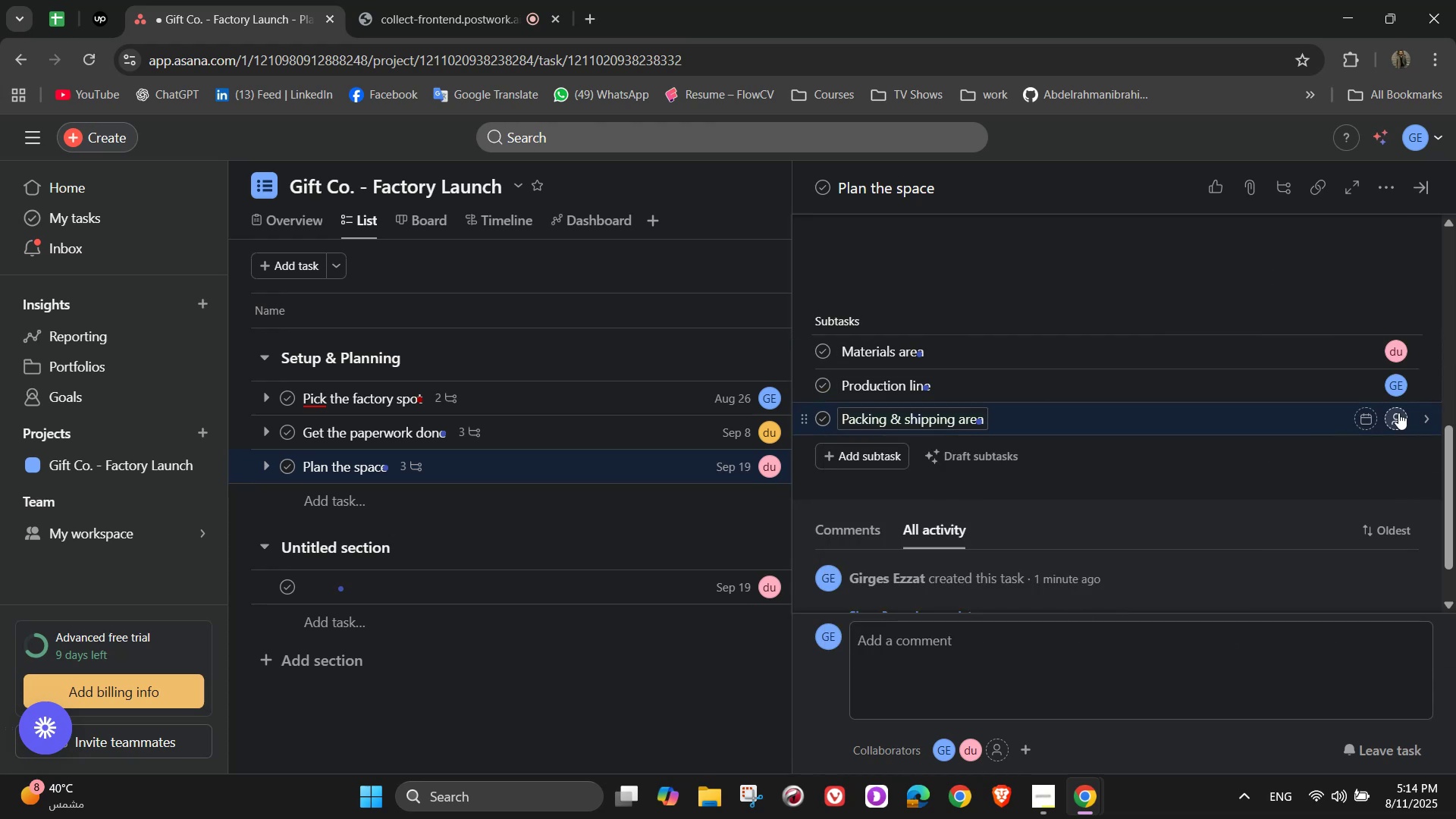 
left_click([1398, 413])
 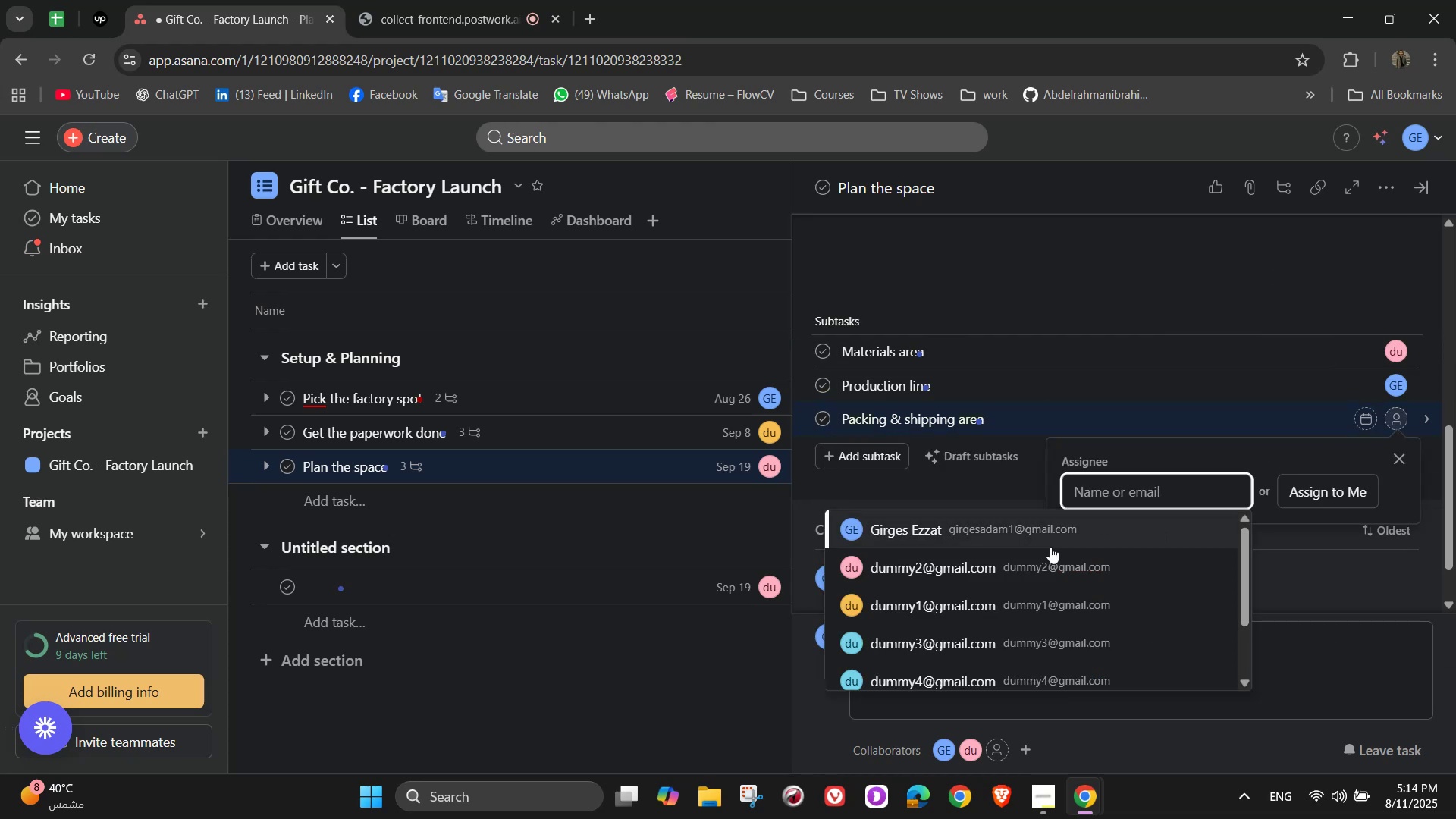 
left_click([1010, 605])
 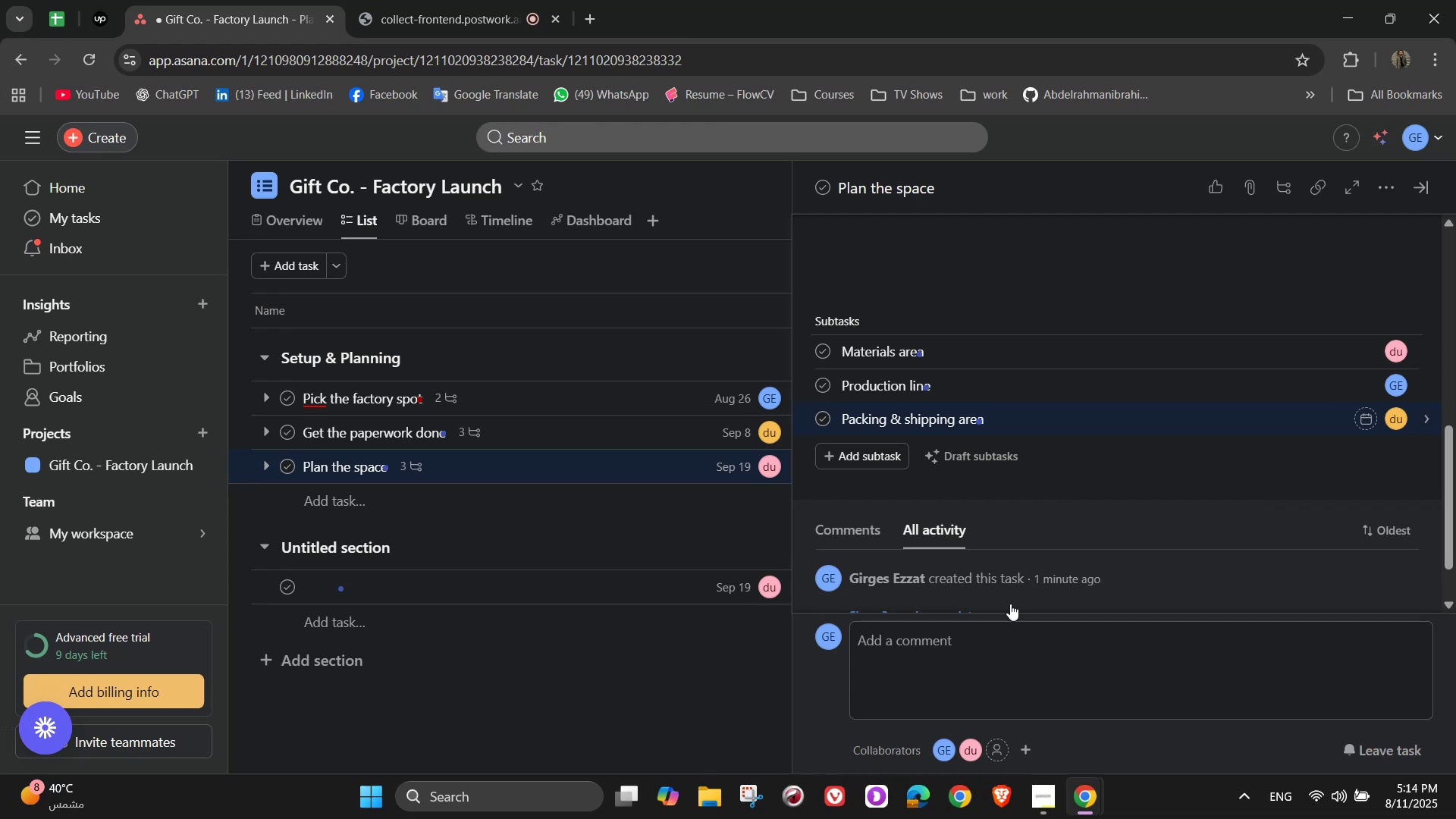 
scroll: coordinate [1110, 471], scroll_direction: up, amount: 6.0
 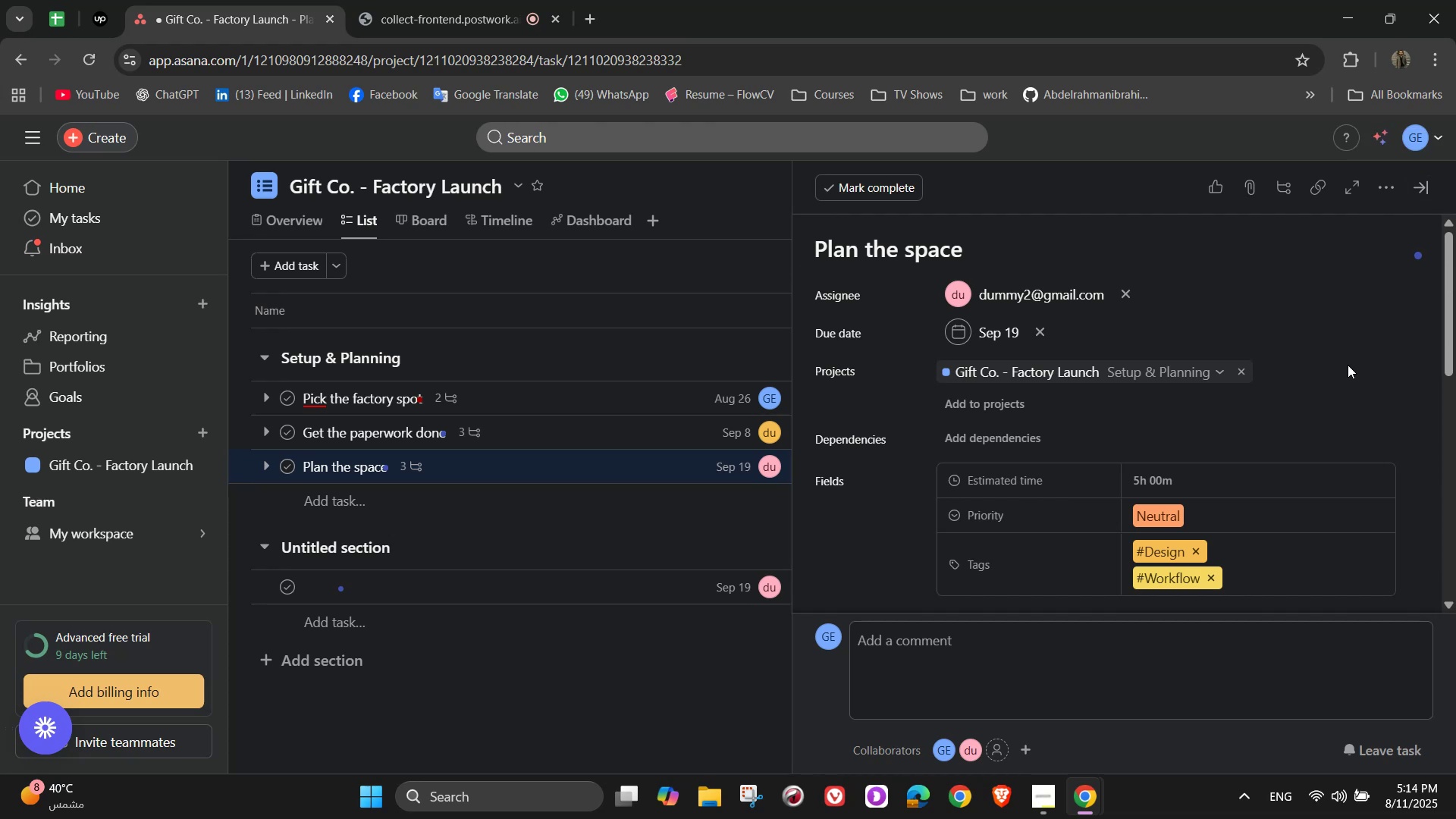 
wait(13.1)
 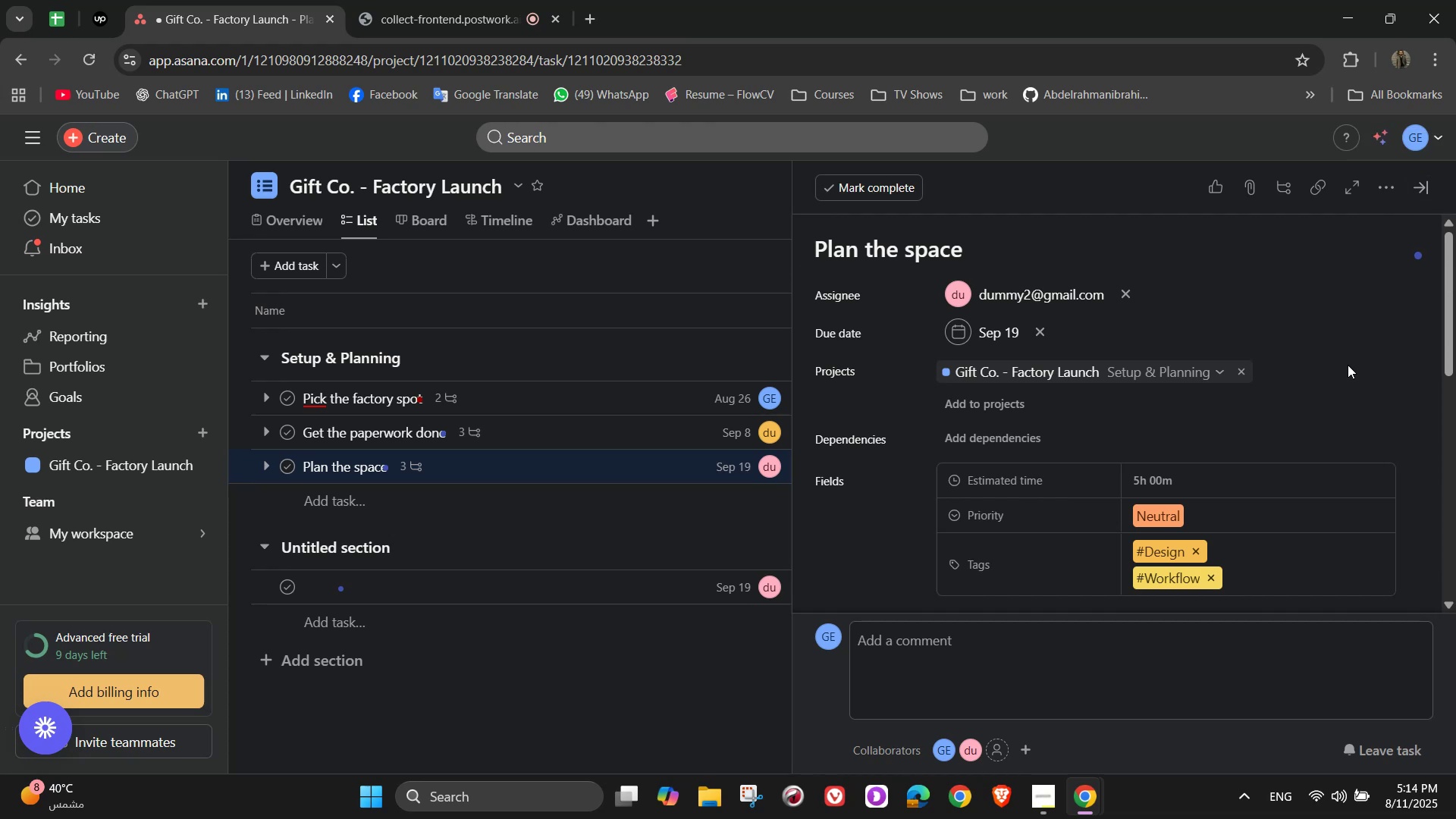 
scroll: coordinate [1299, 342], scroll_direction: down, amount: 5.0
 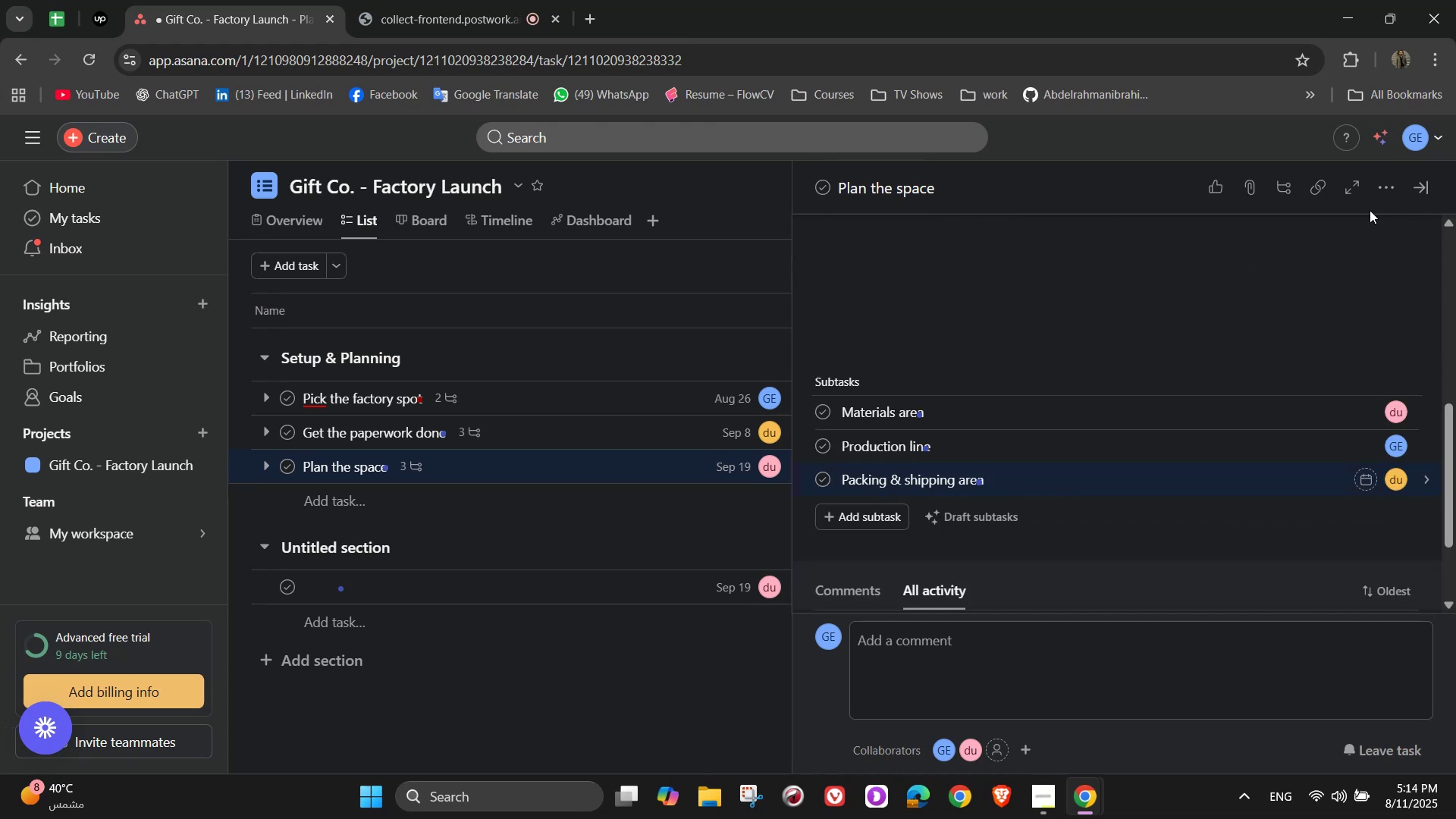 
left_click([1427, 193])
 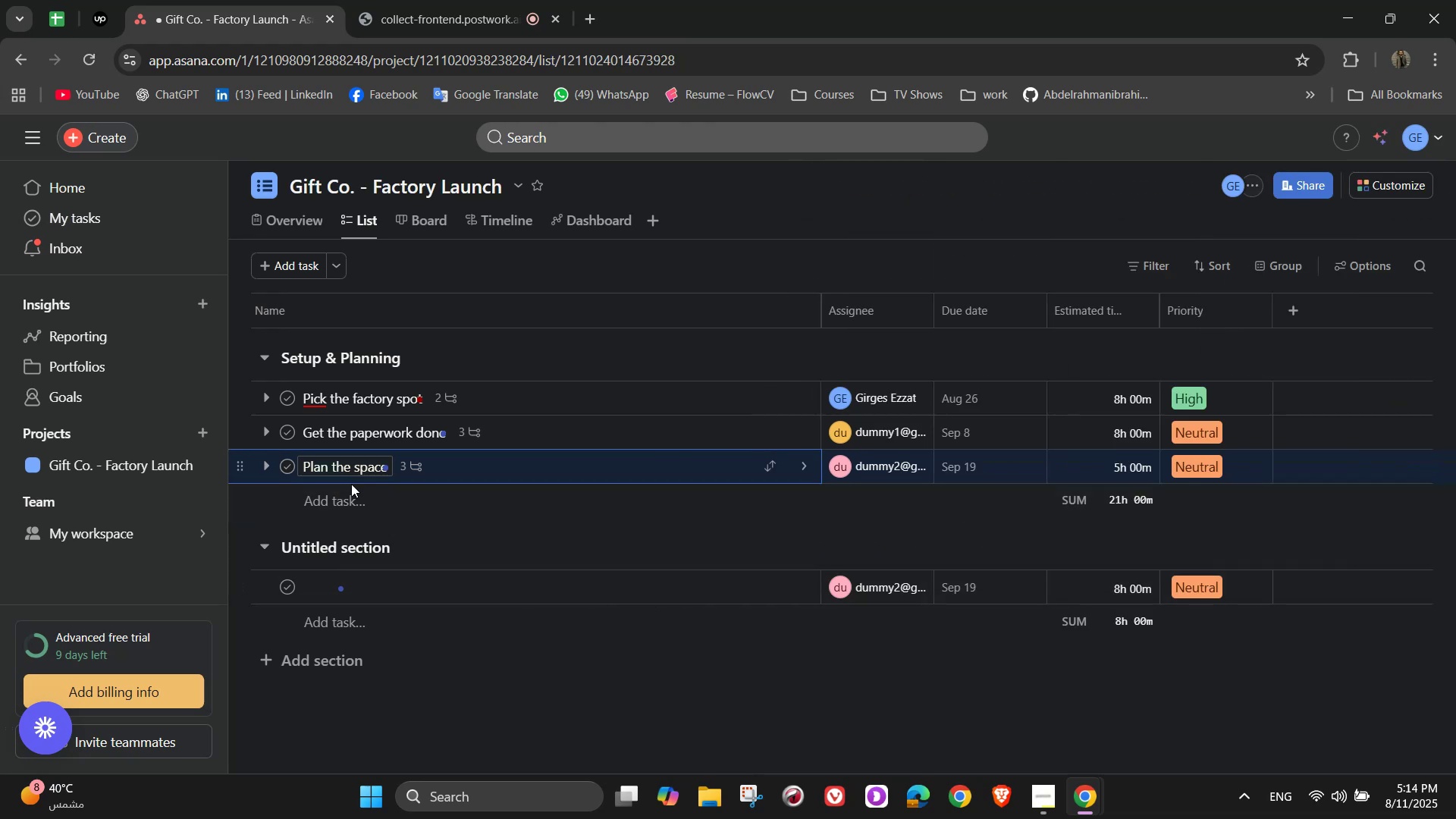 
left_click([350, 494])
 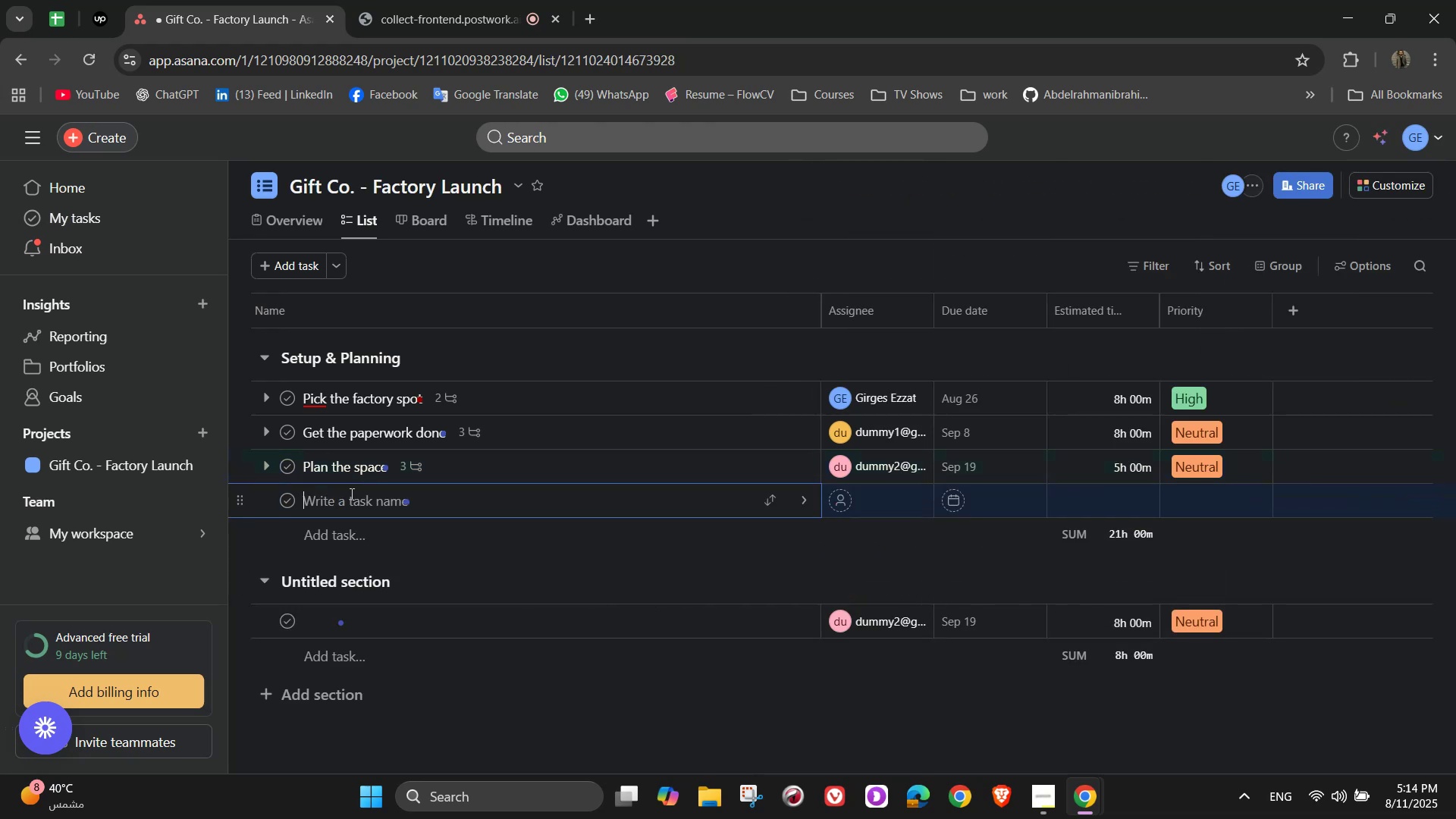 
type(Hire contractors for setup )
 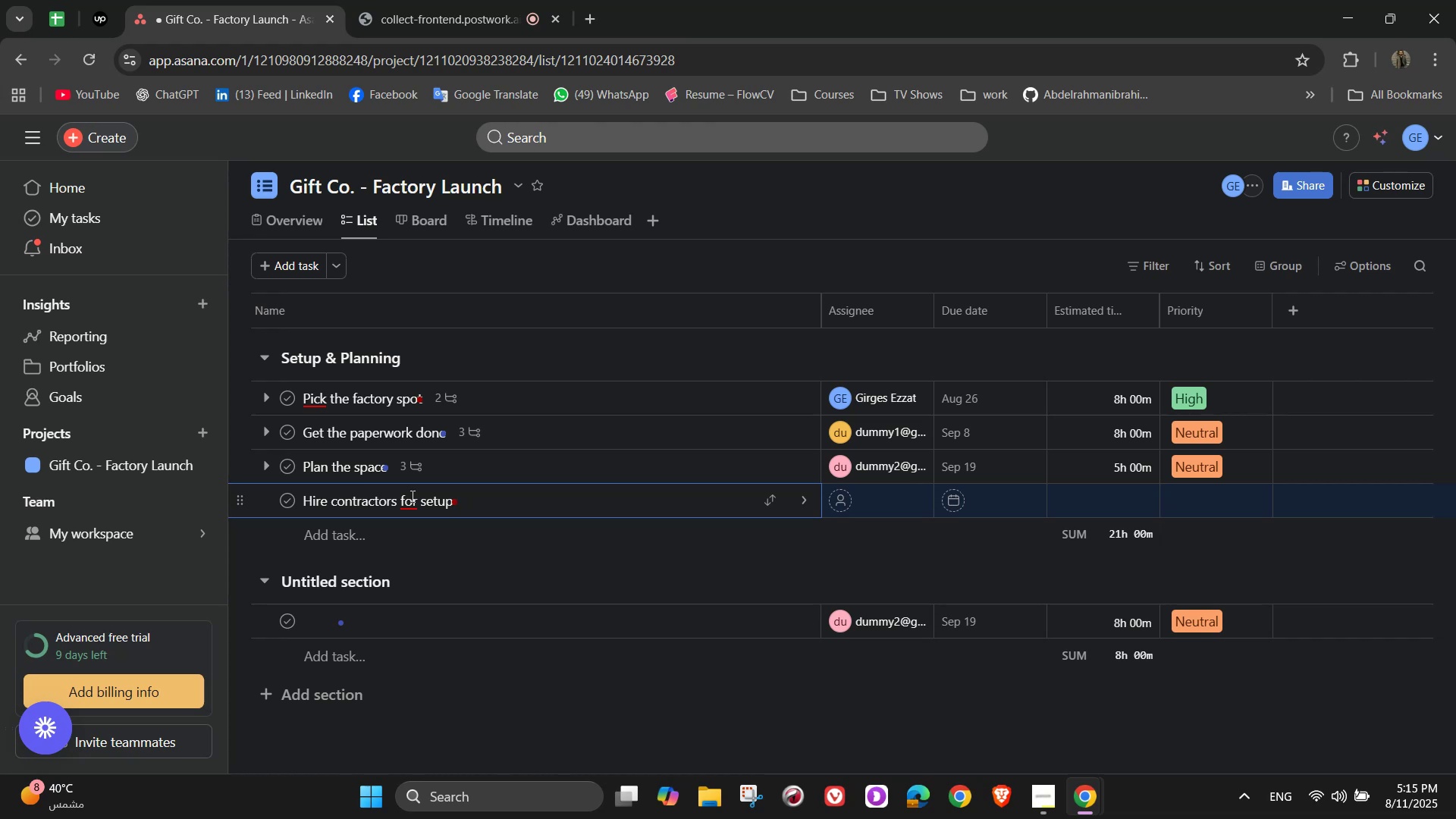 
wait(5.53)
 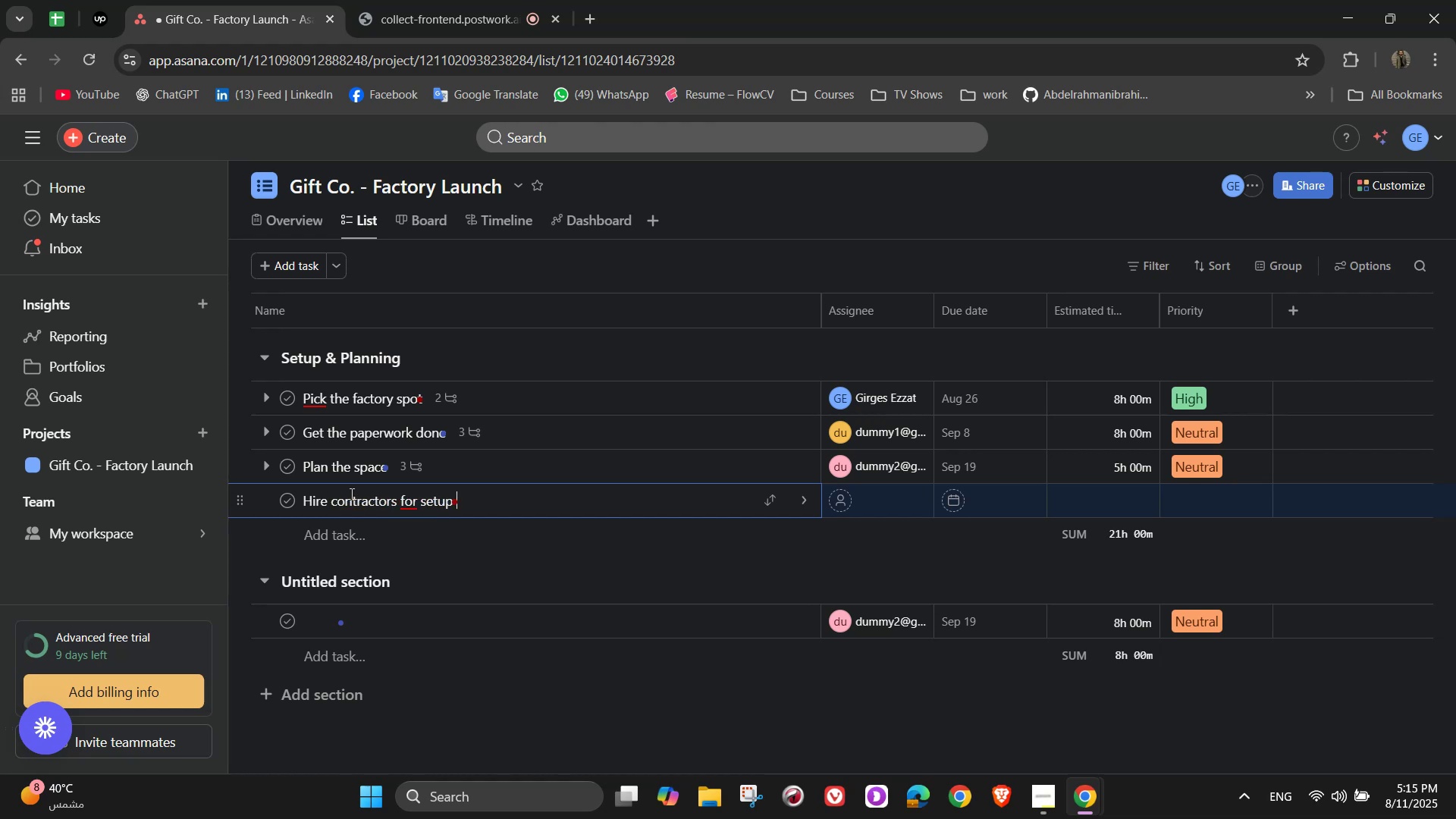 
left_click([808, 504])
 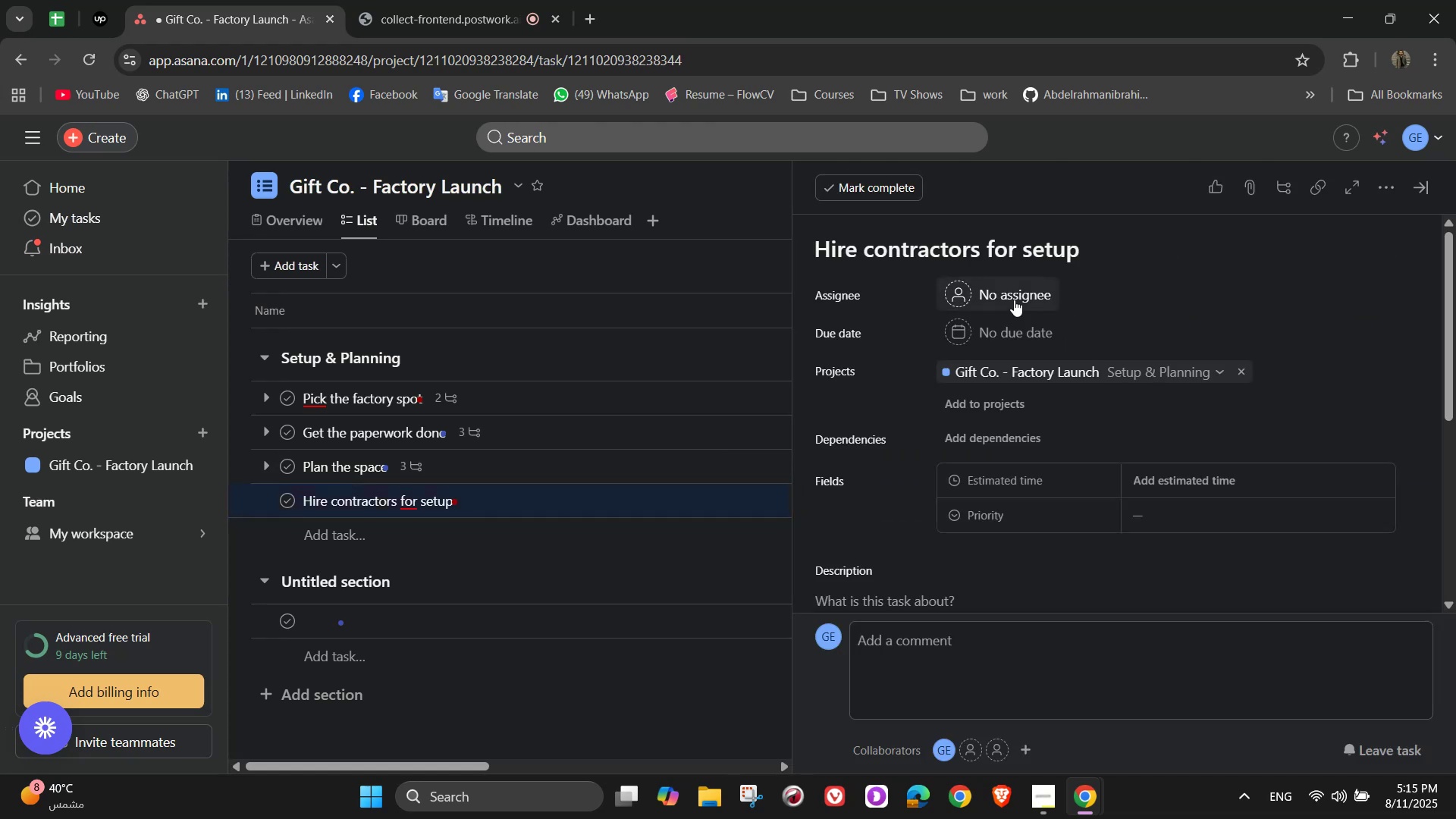 
left_click([1012, 296])
 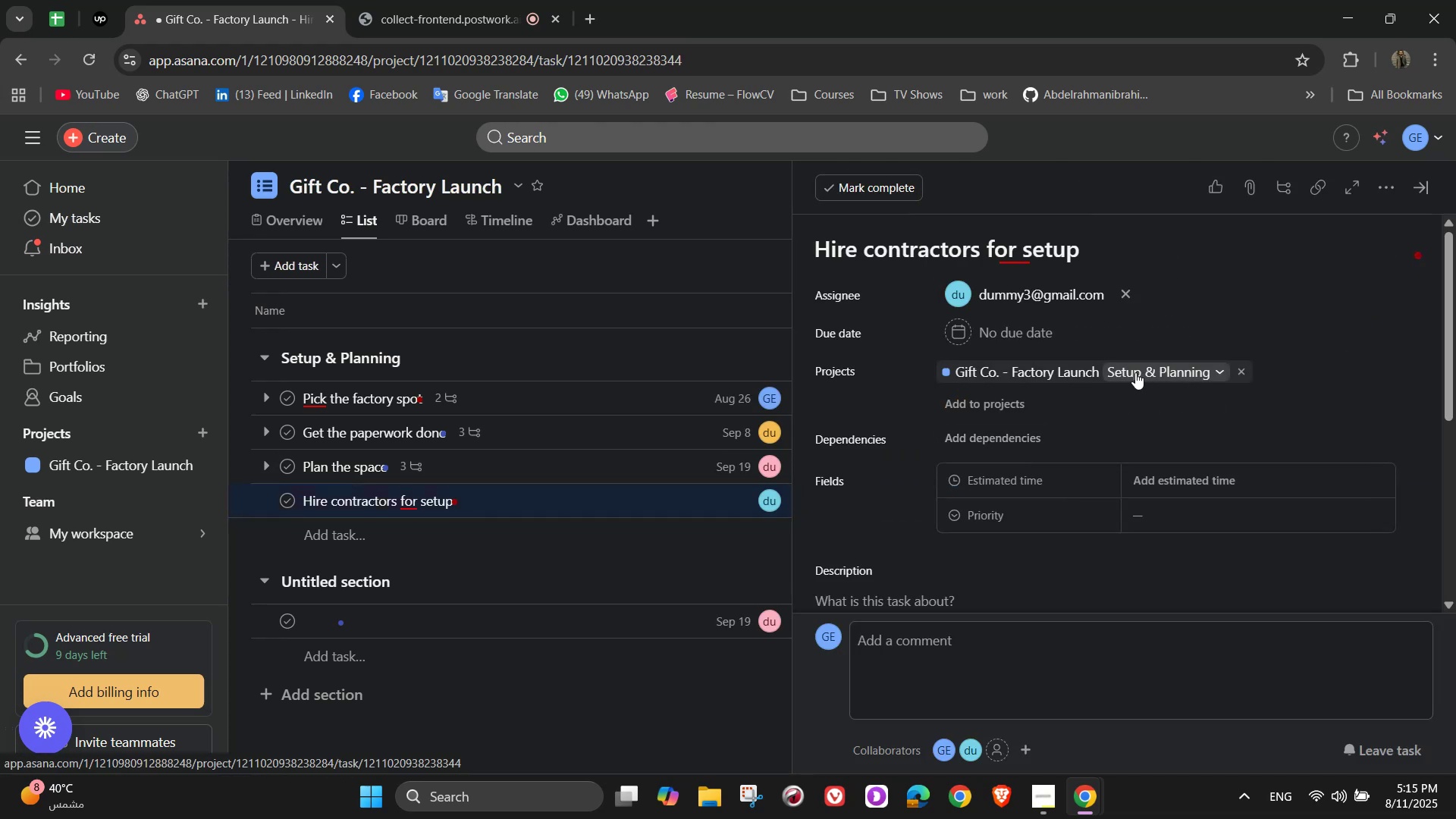 
left_click([996, 338])
 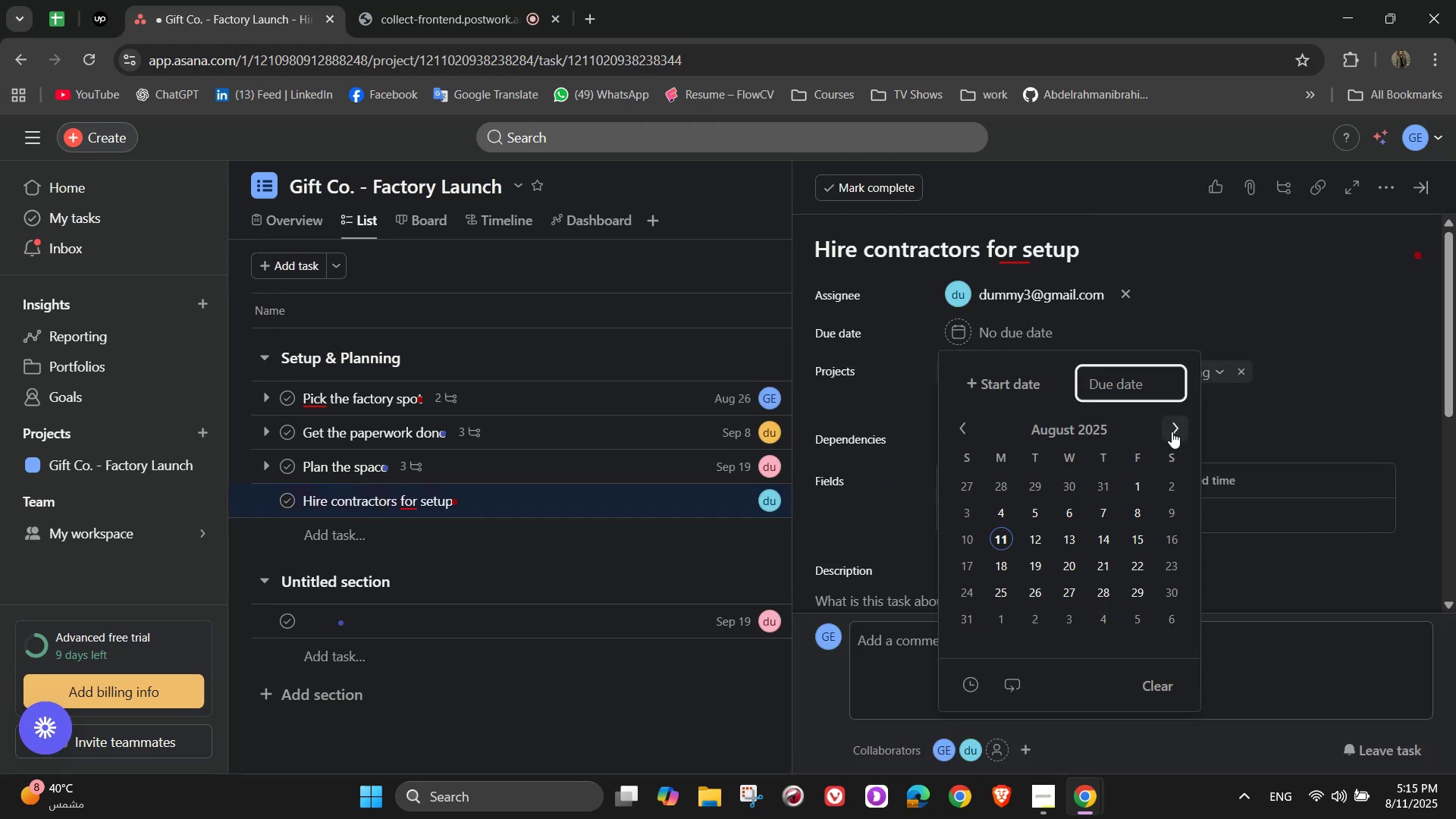 
left_click([1177, 424])
 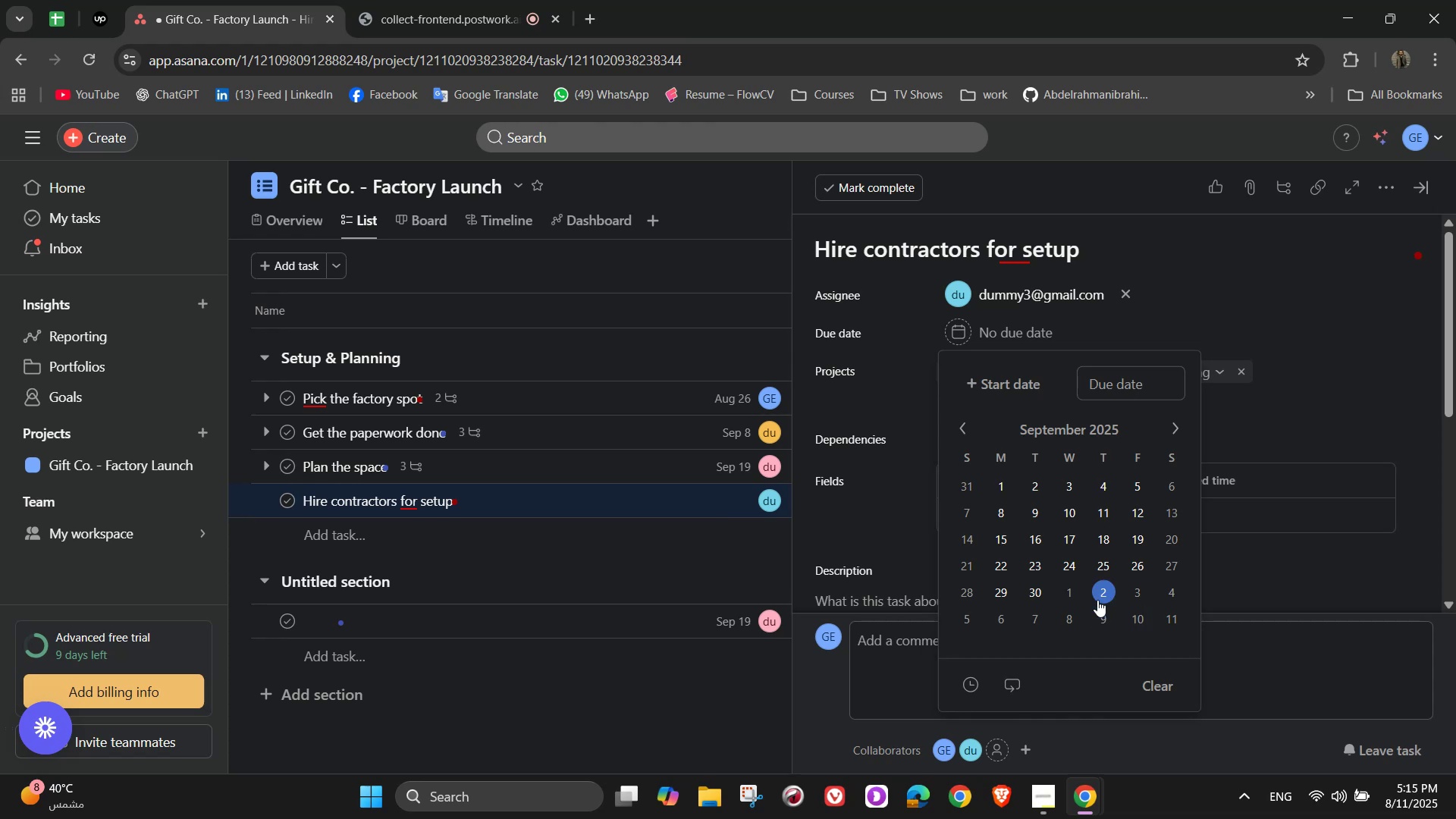 
left_click([1071, 588])
 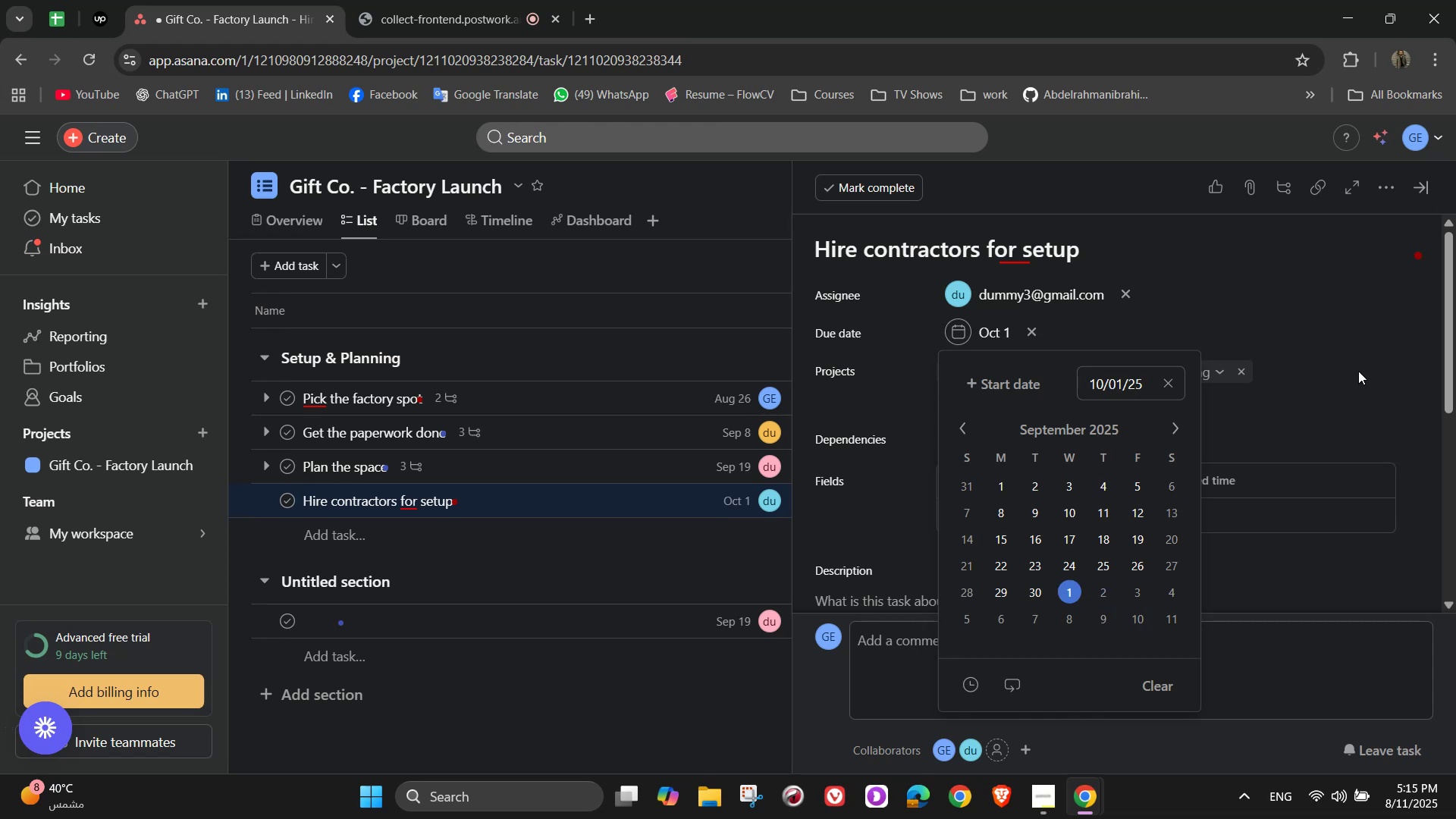 
left_click([1358, 371])
 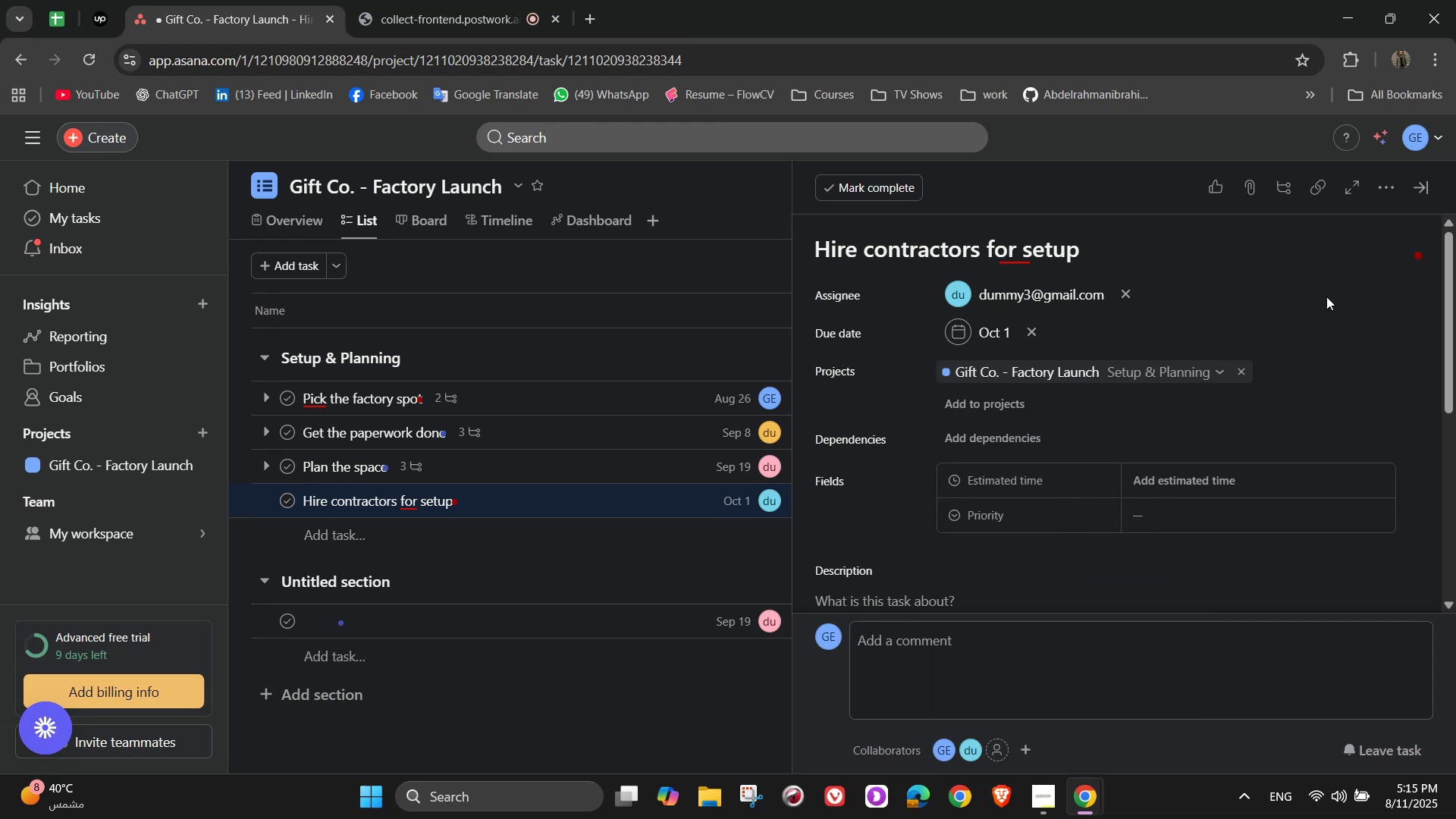 
left_click([1389, 194])
 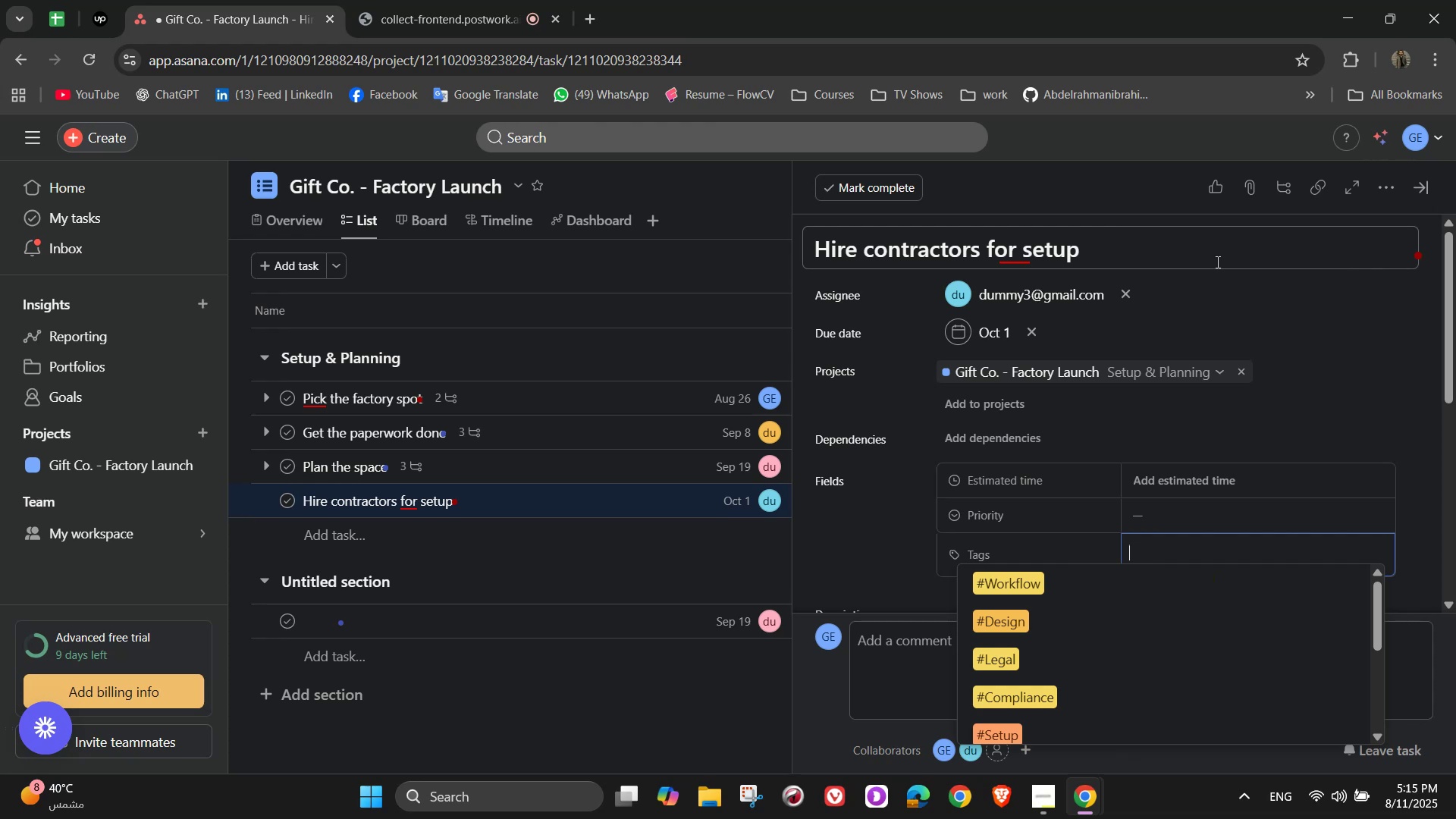 
wait(7.1)
 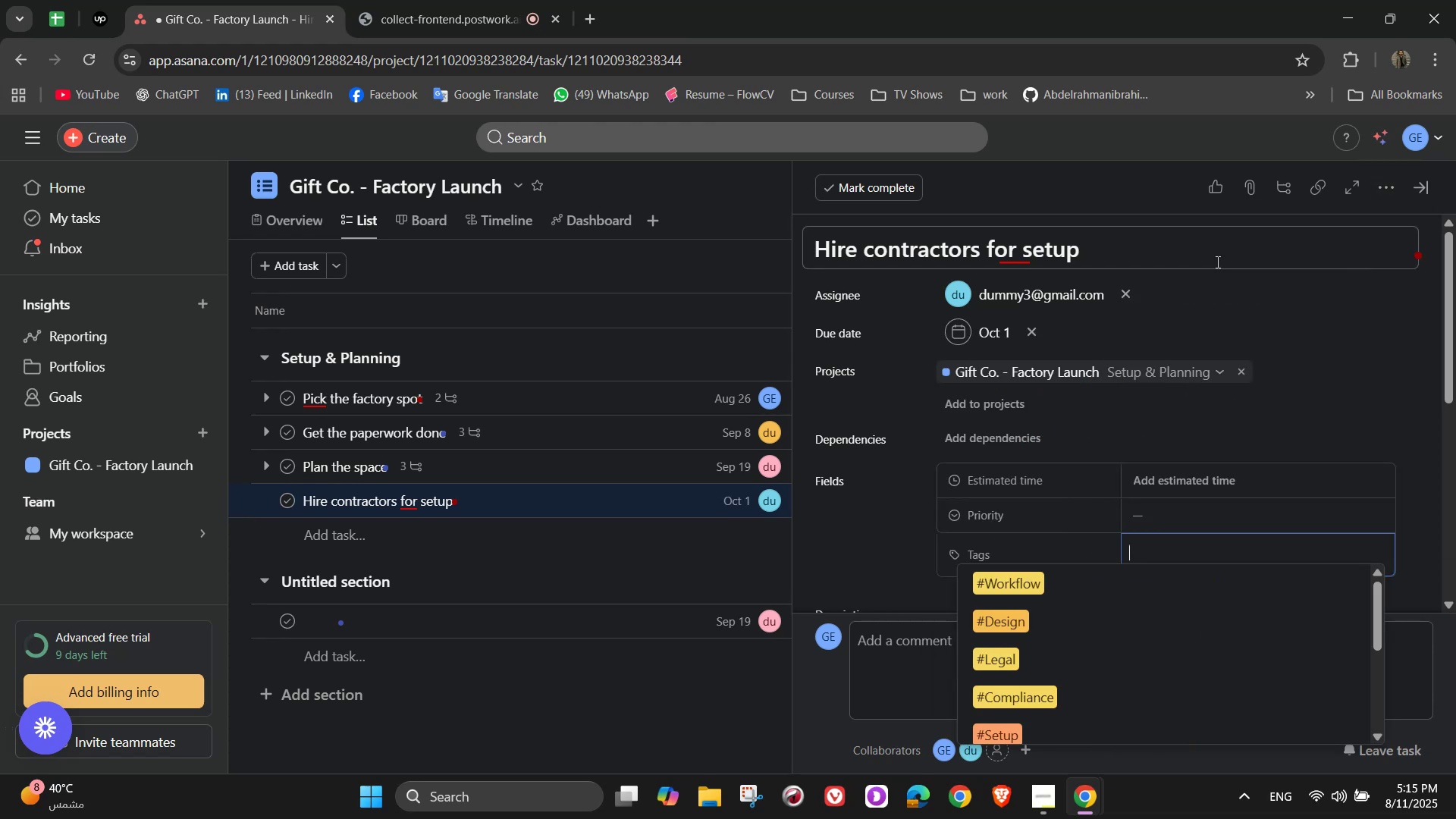 
key(I)
 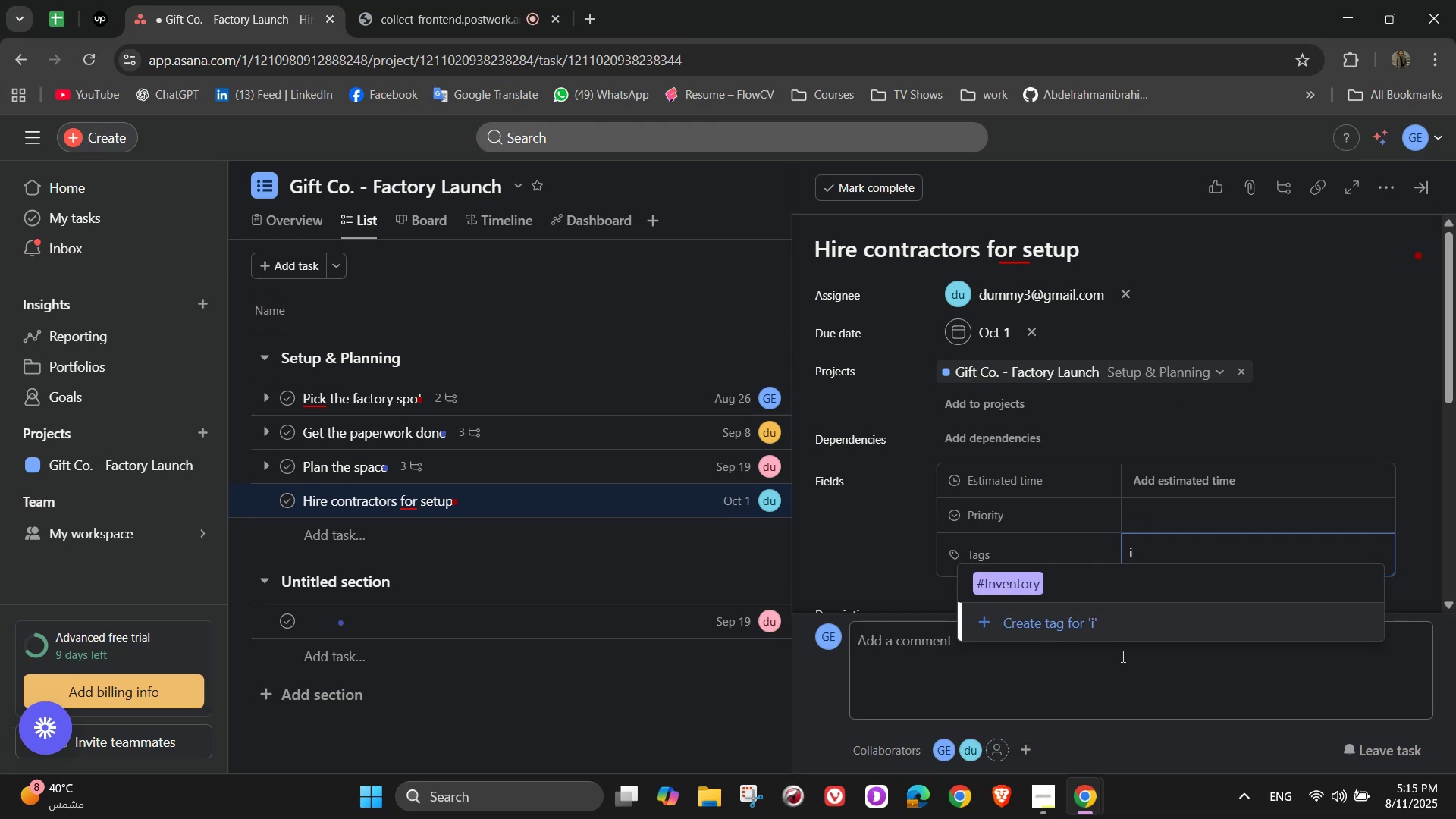 
key(Backspace)
 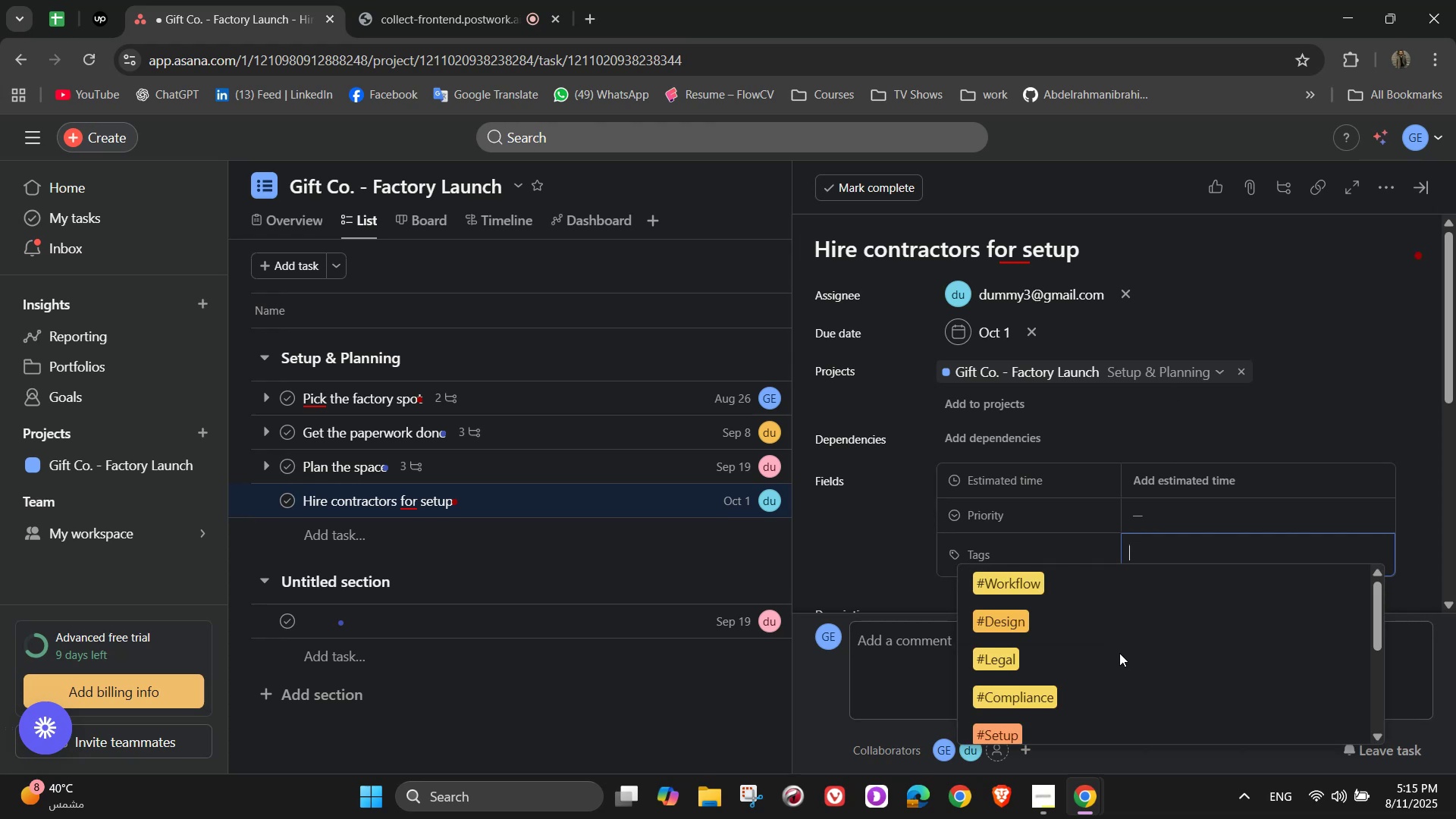 
key(V)
 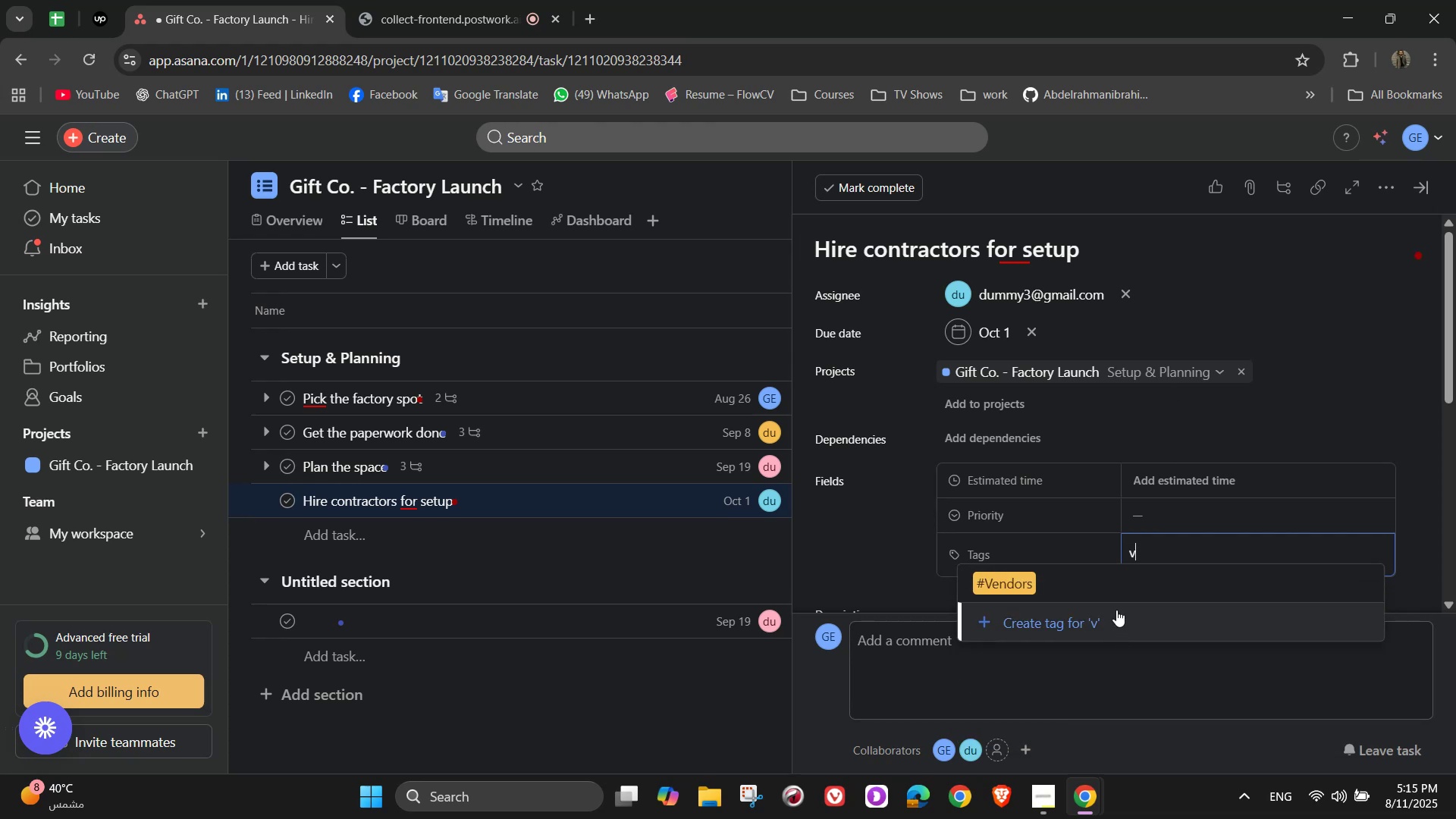 
left_click([1092, 593])
 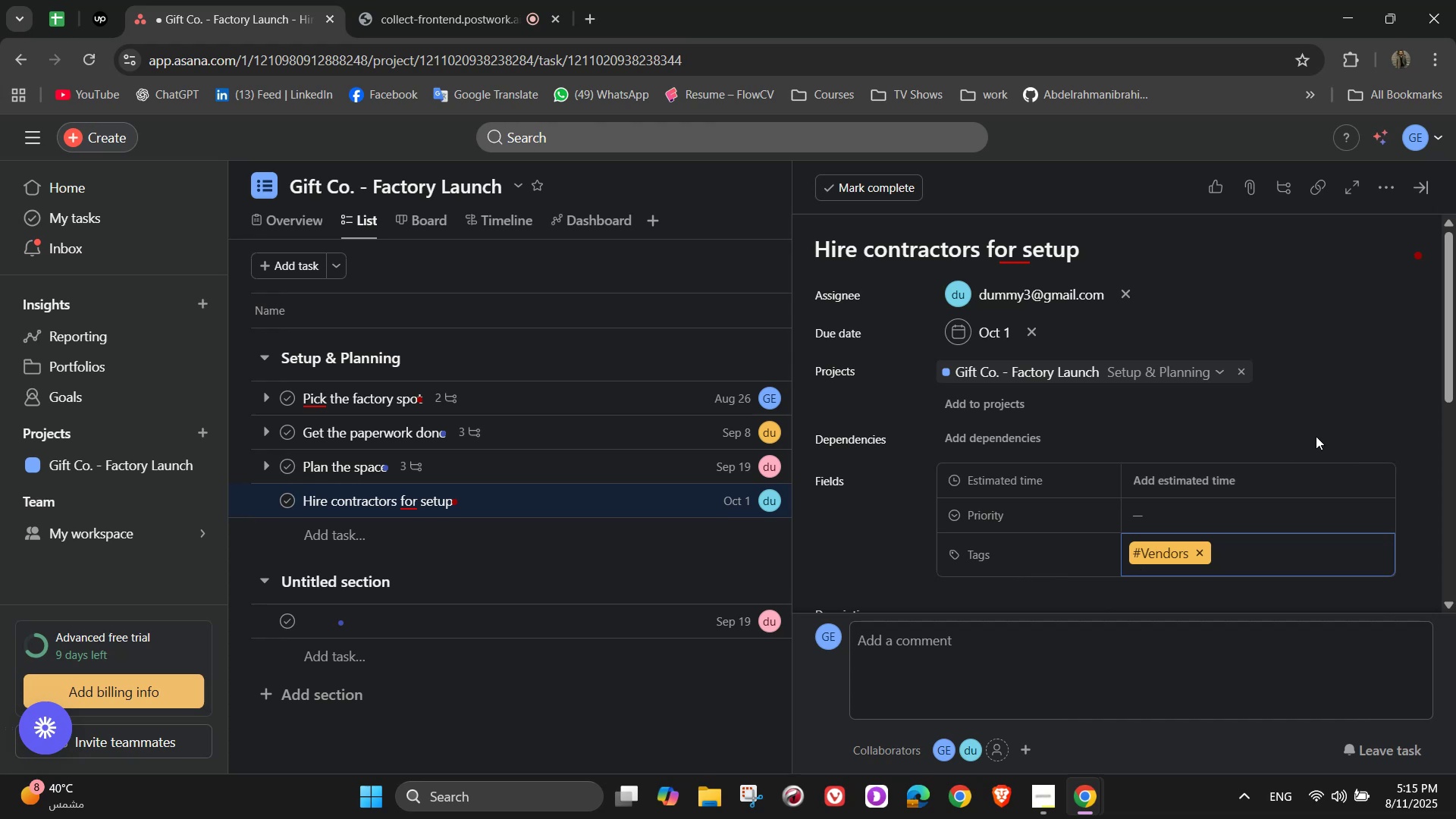 
left_click([1207, 504])
 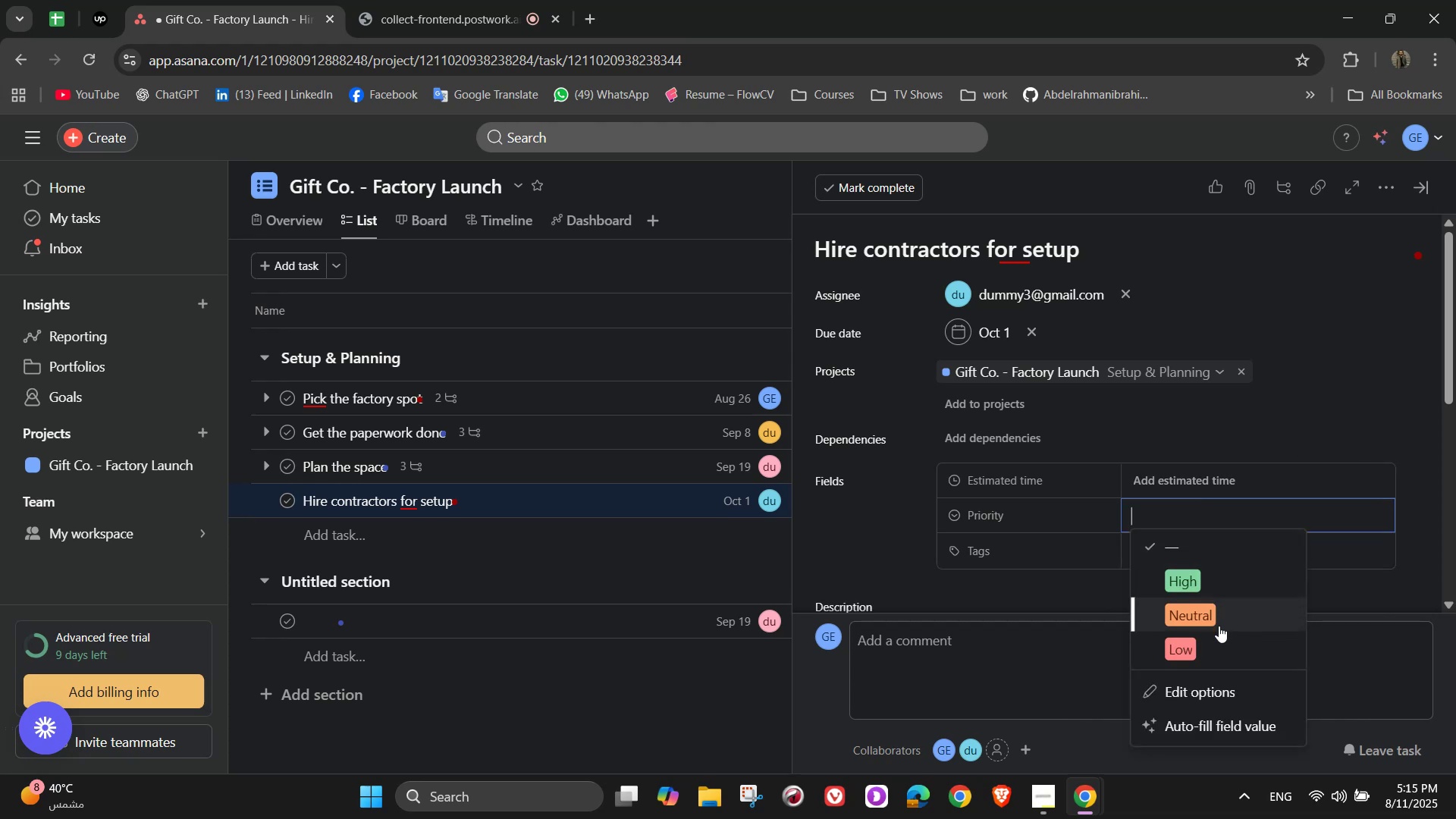 
left_click([1186, 657])
 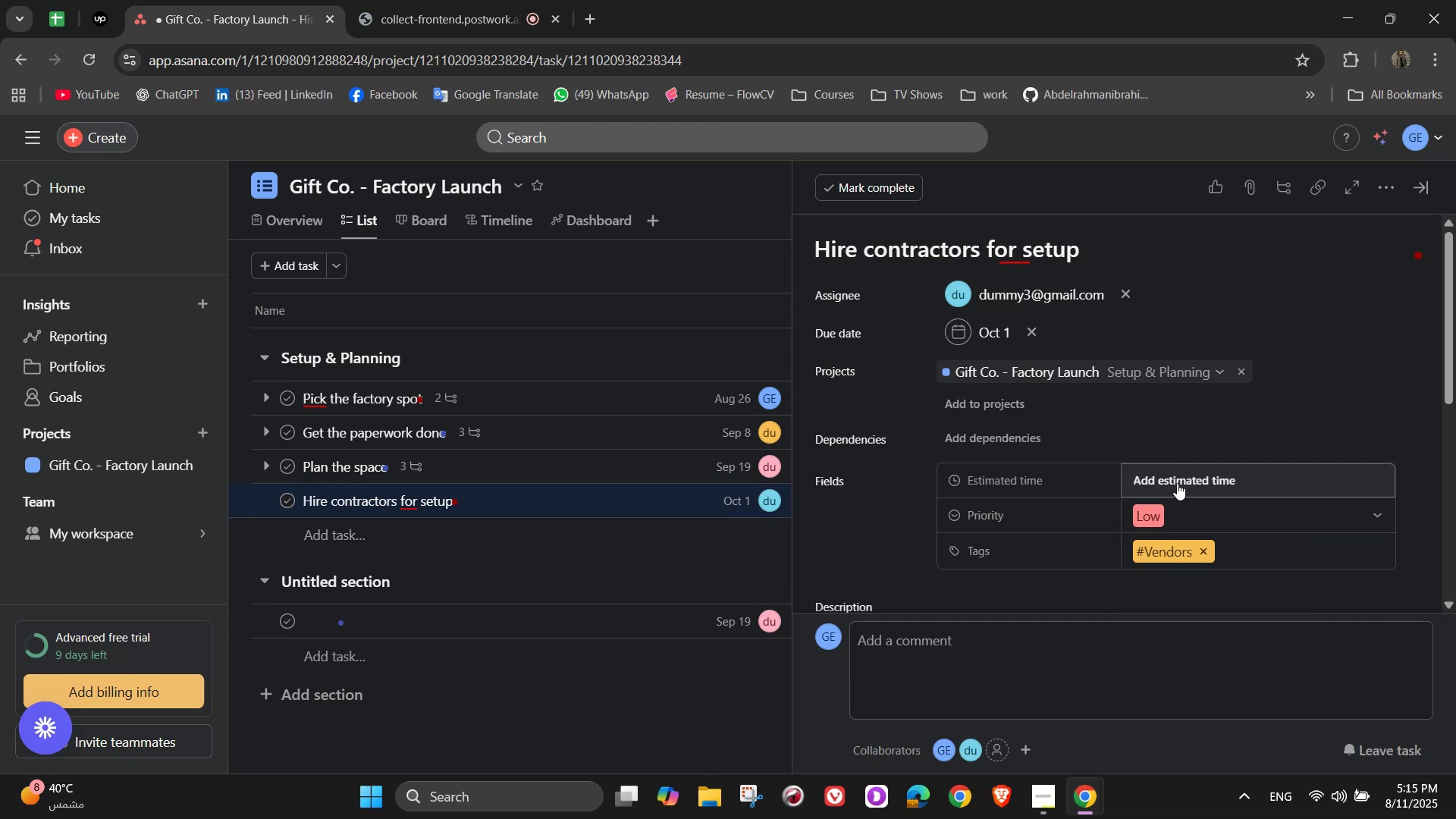 
left_click([1177, 483])
 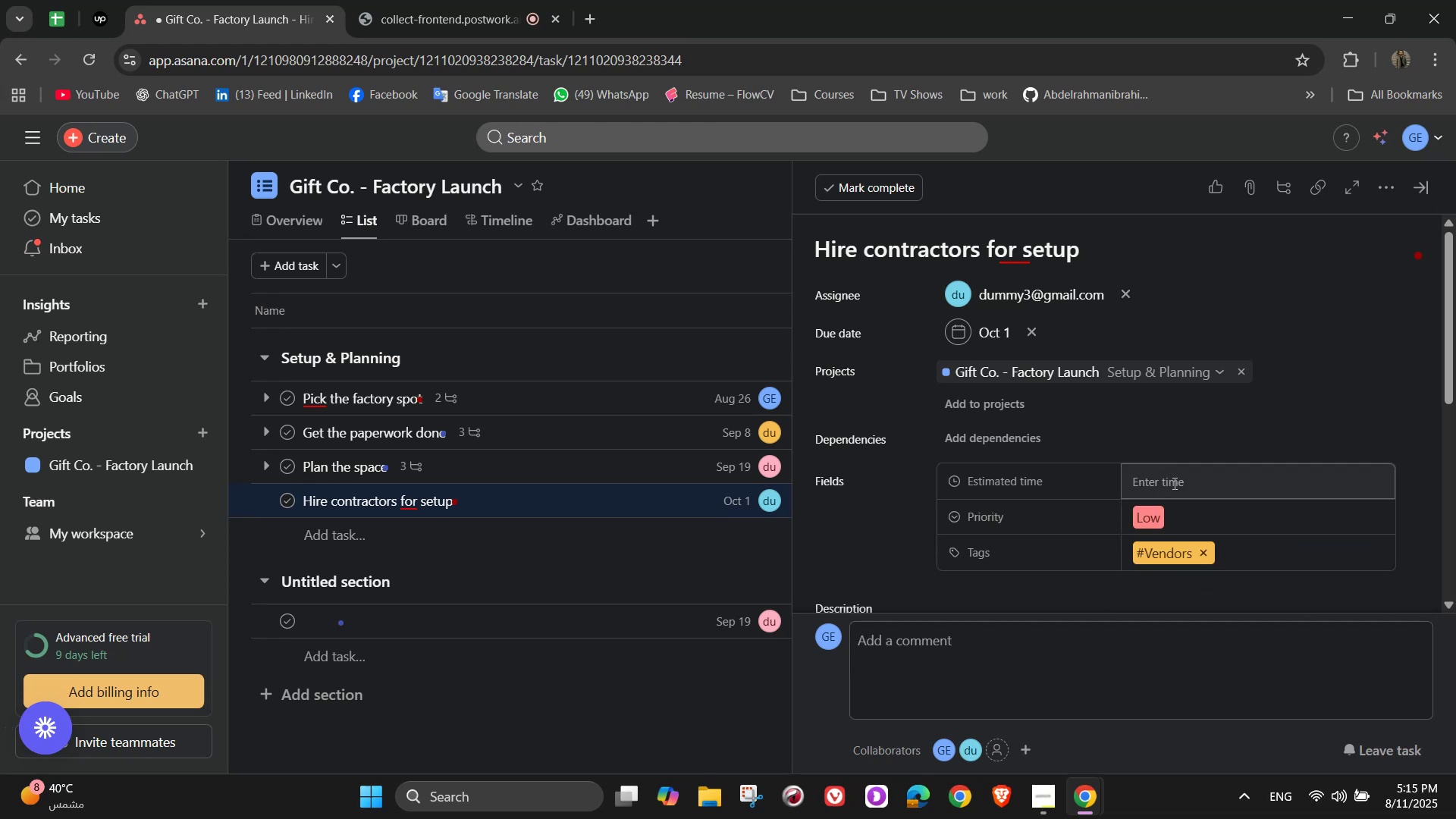 
left_click([1173, 483])
 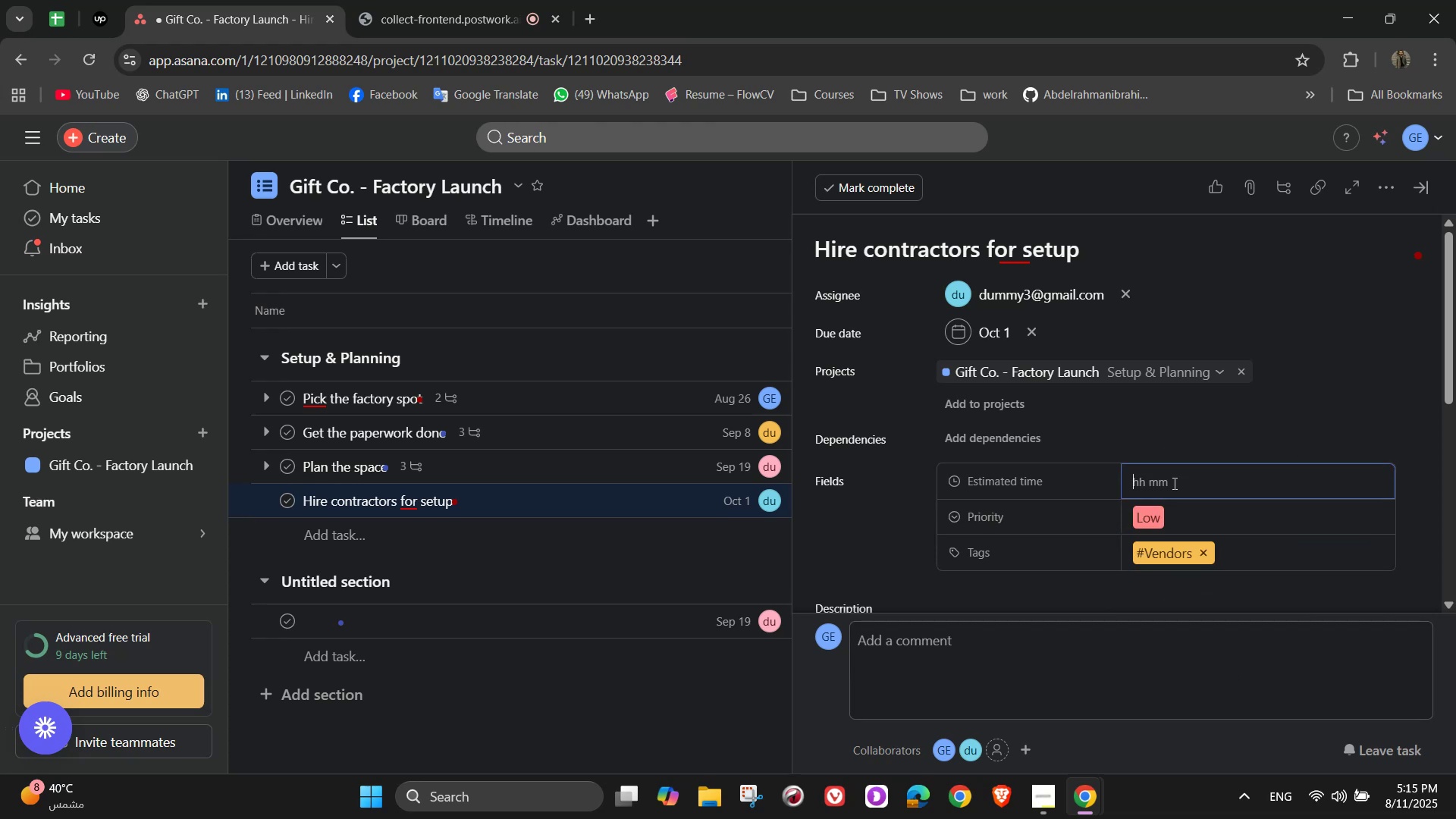 
key(Numpad2)
 